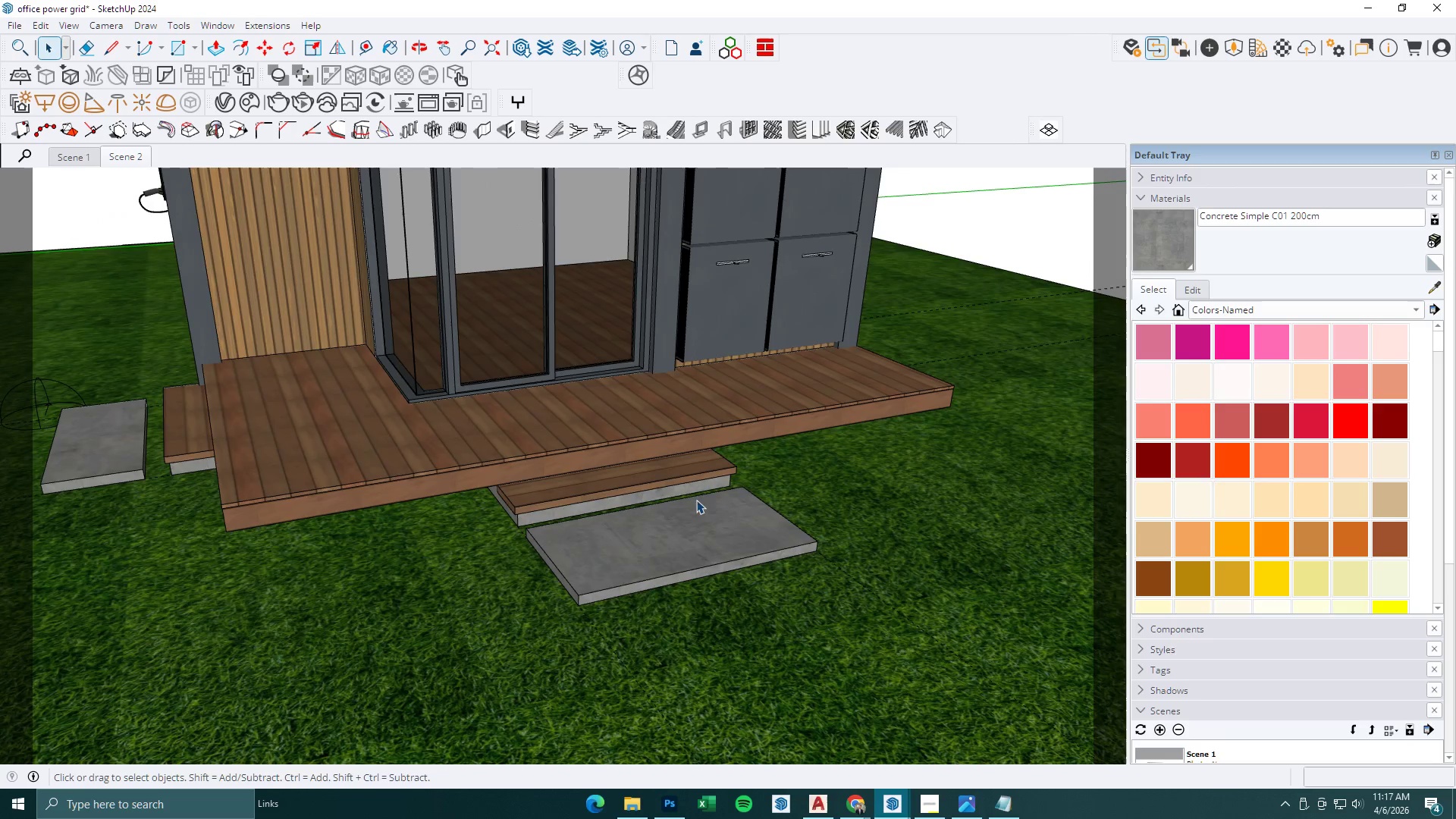 
key(Escape)
 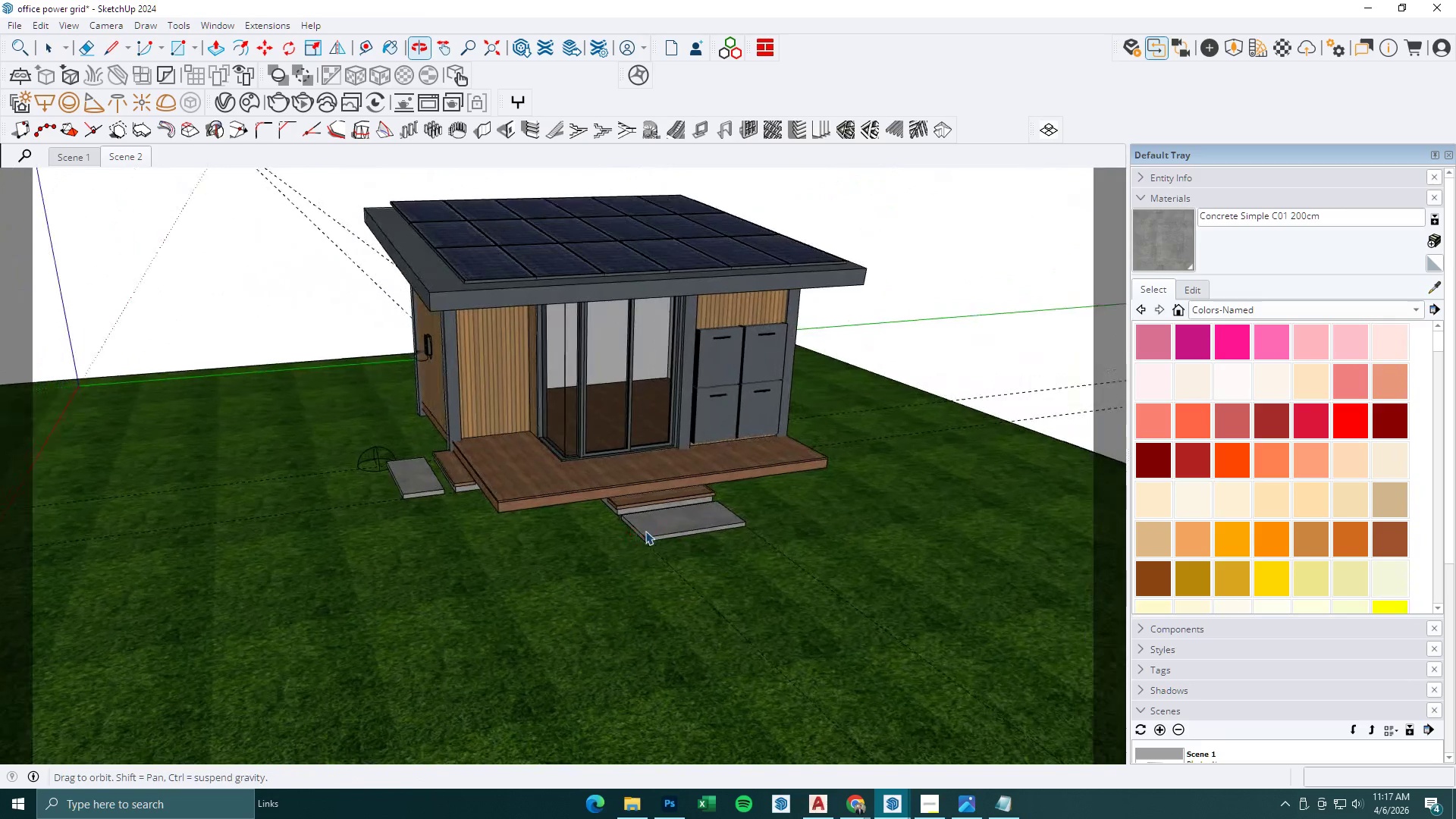 
scroll: coordinate [679, 544], scroll_direction: down, amount: 14.0
 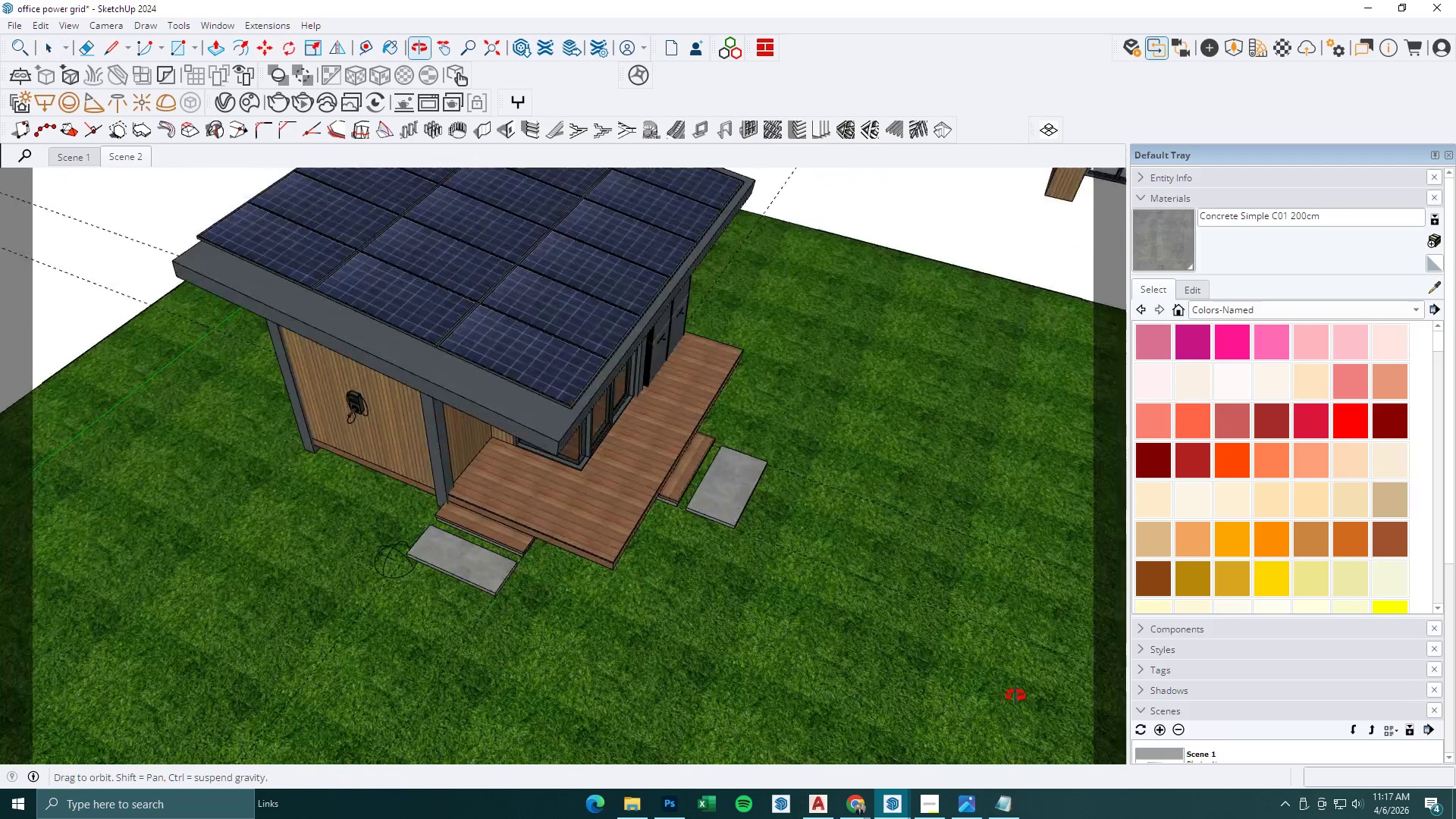 
left_click([902, 802])
 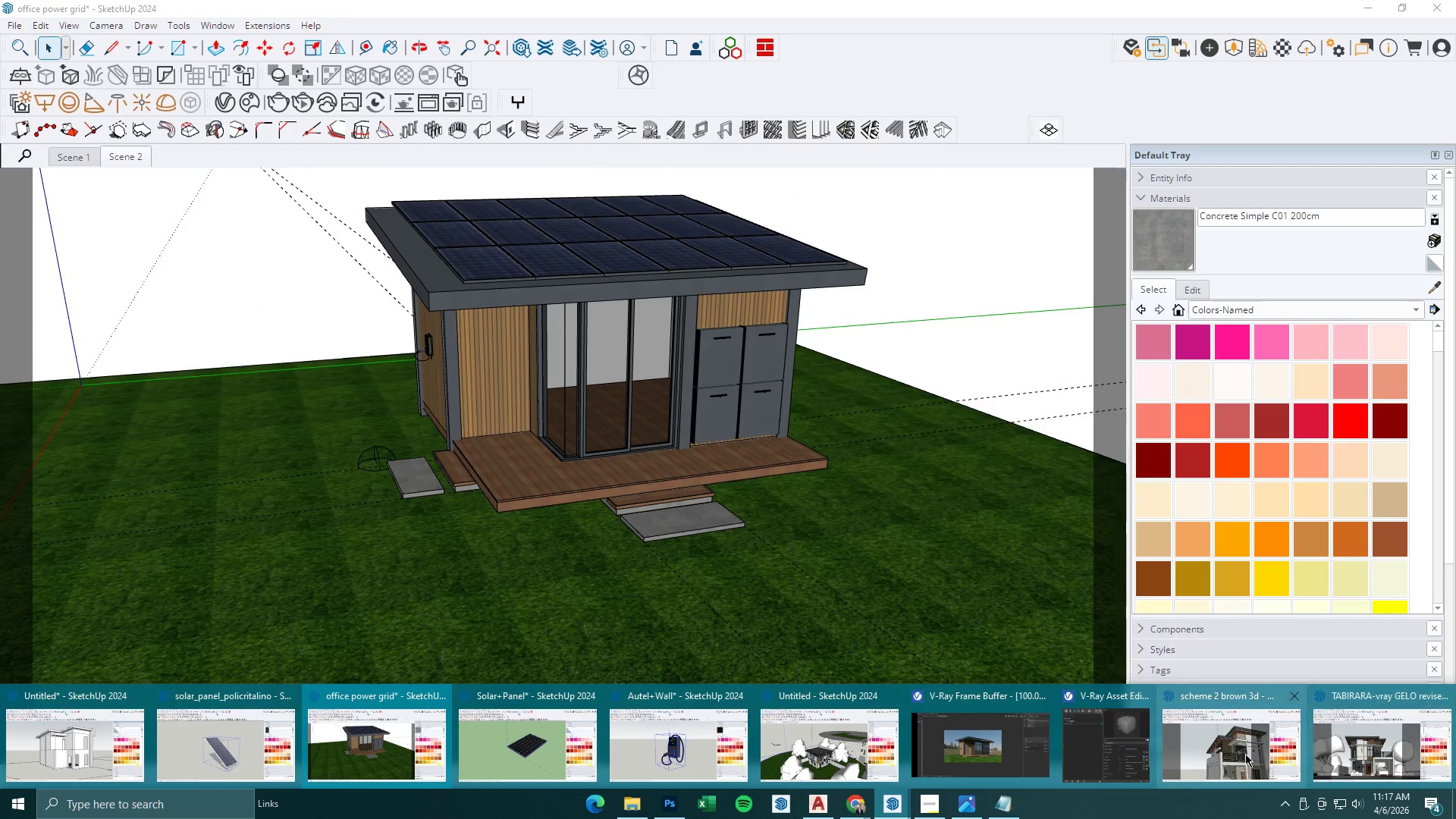 
left_click([990, 756])
 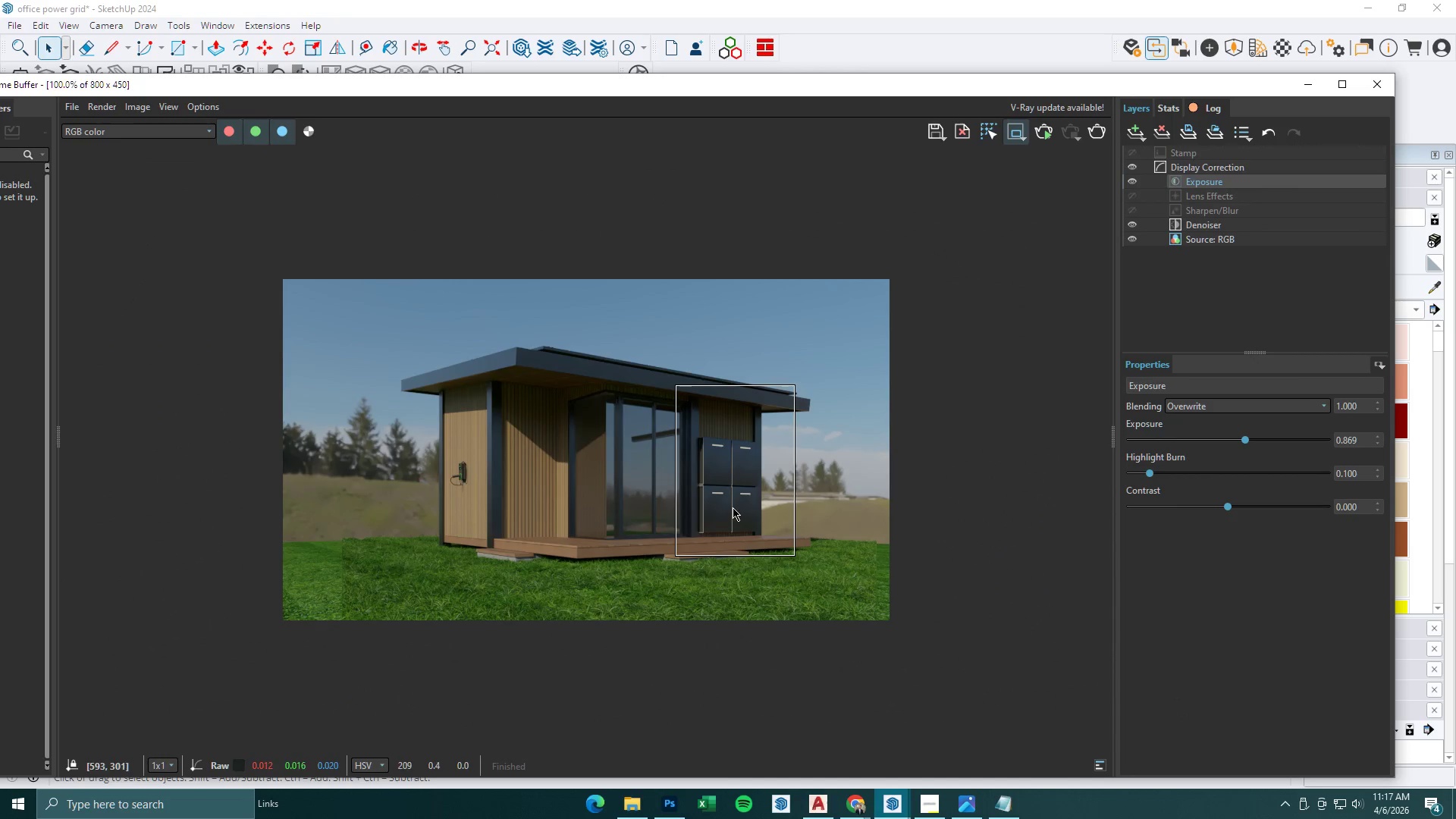 
scroll: coordinate [657, 541], scroll_direction: none, amount: 0.0
 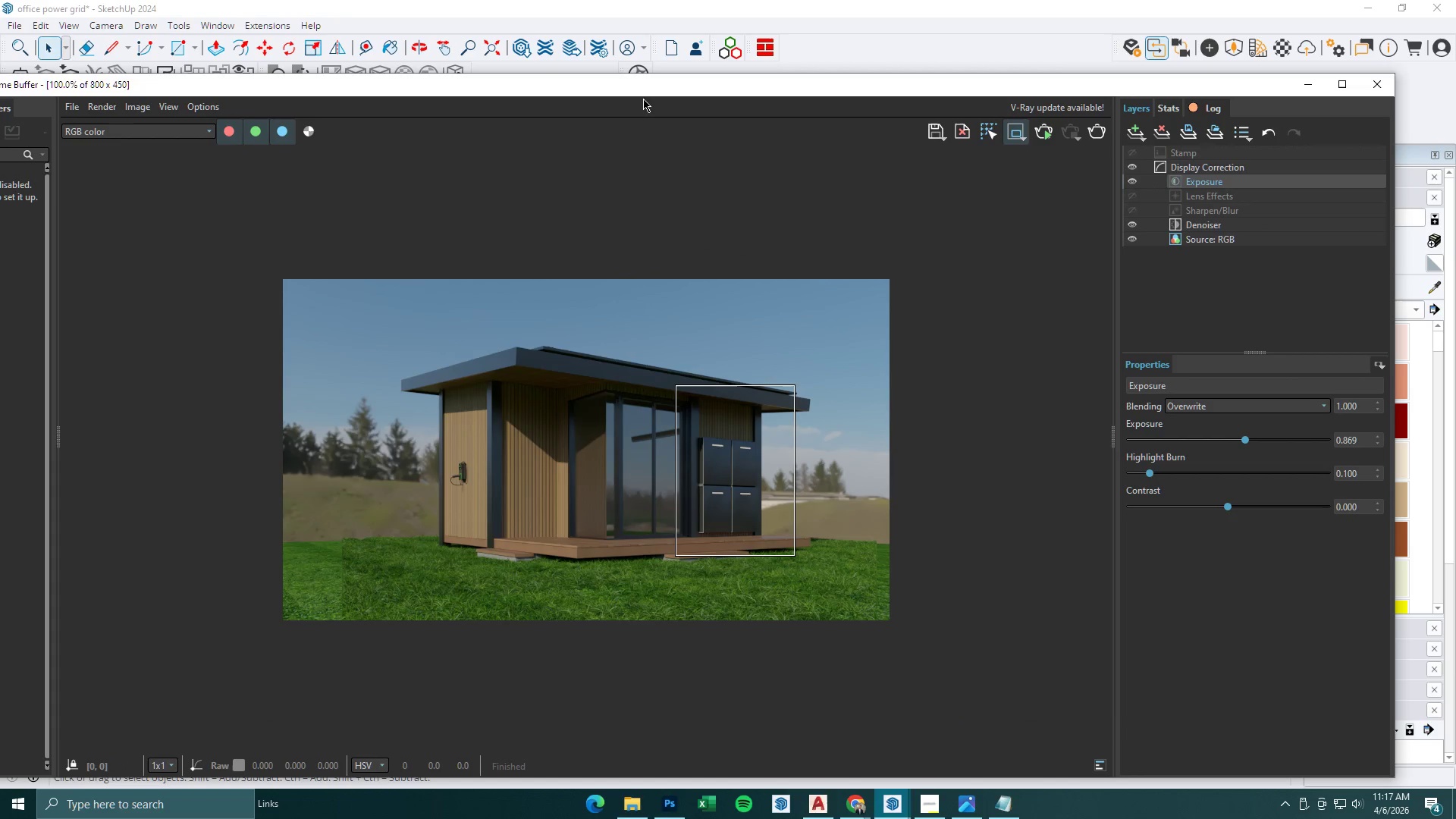 
left_click_drag(start_coordinate=[643, 89], to_coordinate=[620, 577])
 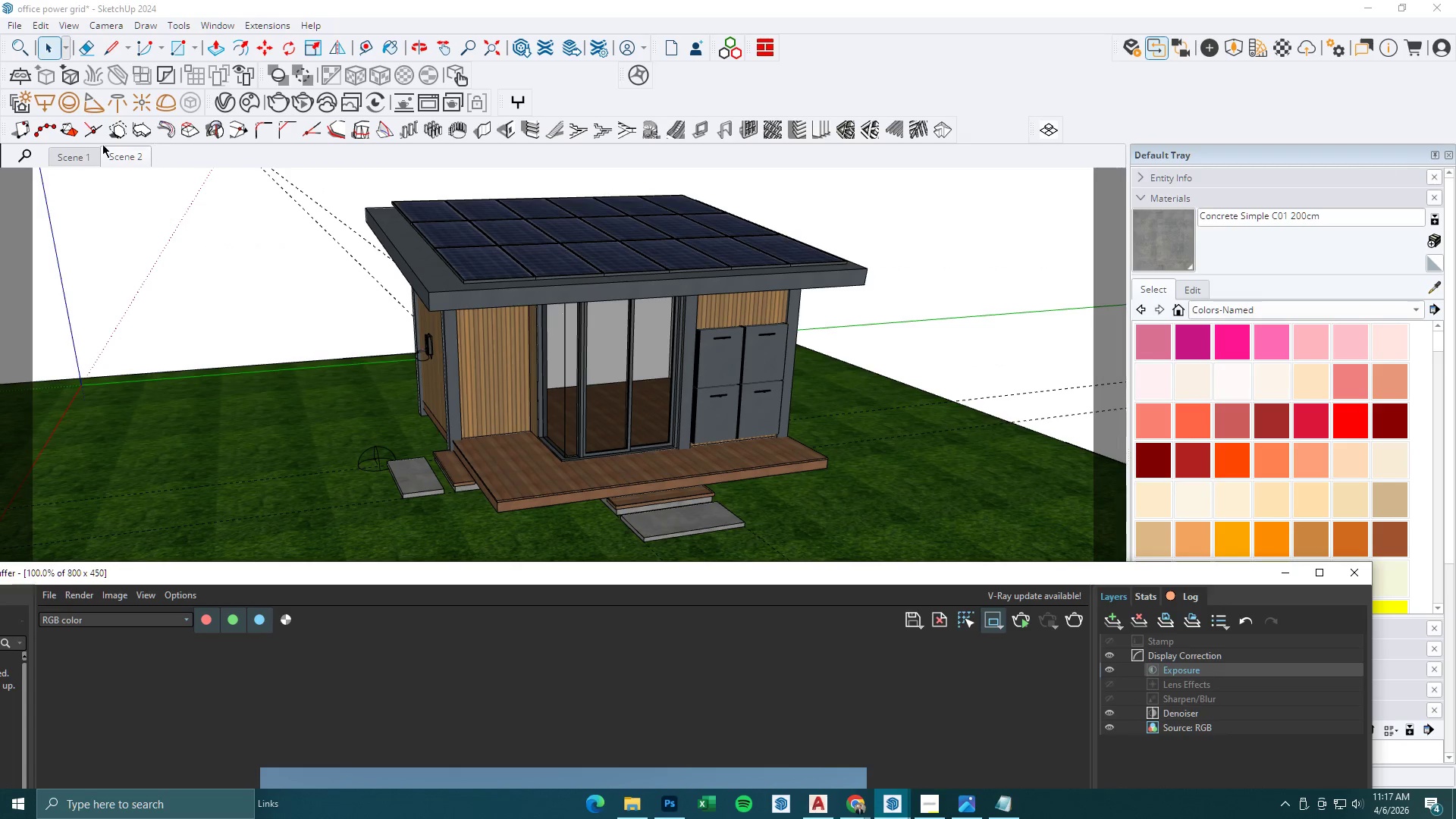 
left_click([140, 152])
 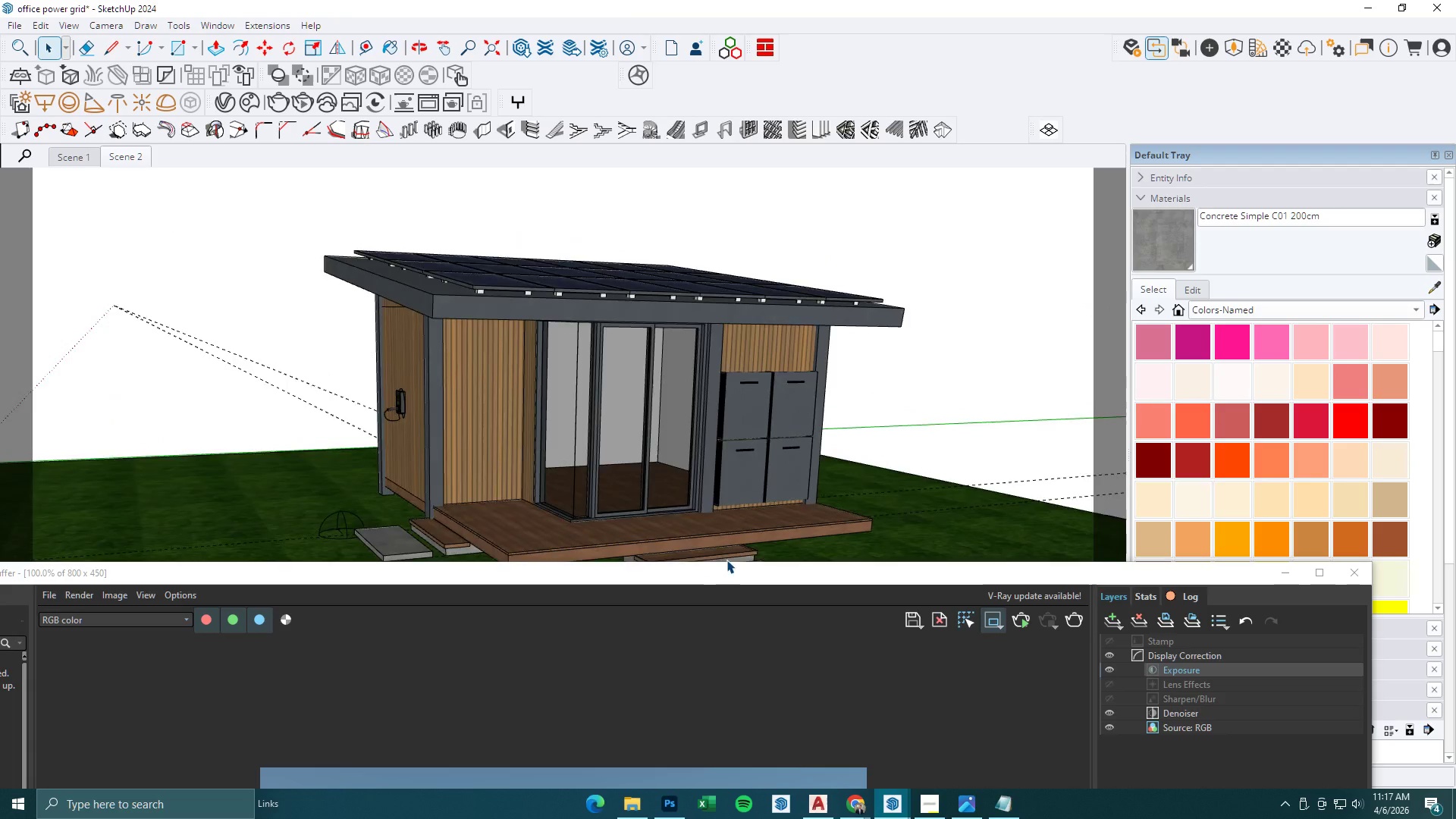 
left_click_drag(start_coordinate=[733, 579], to_coordinate=[814, 189])
 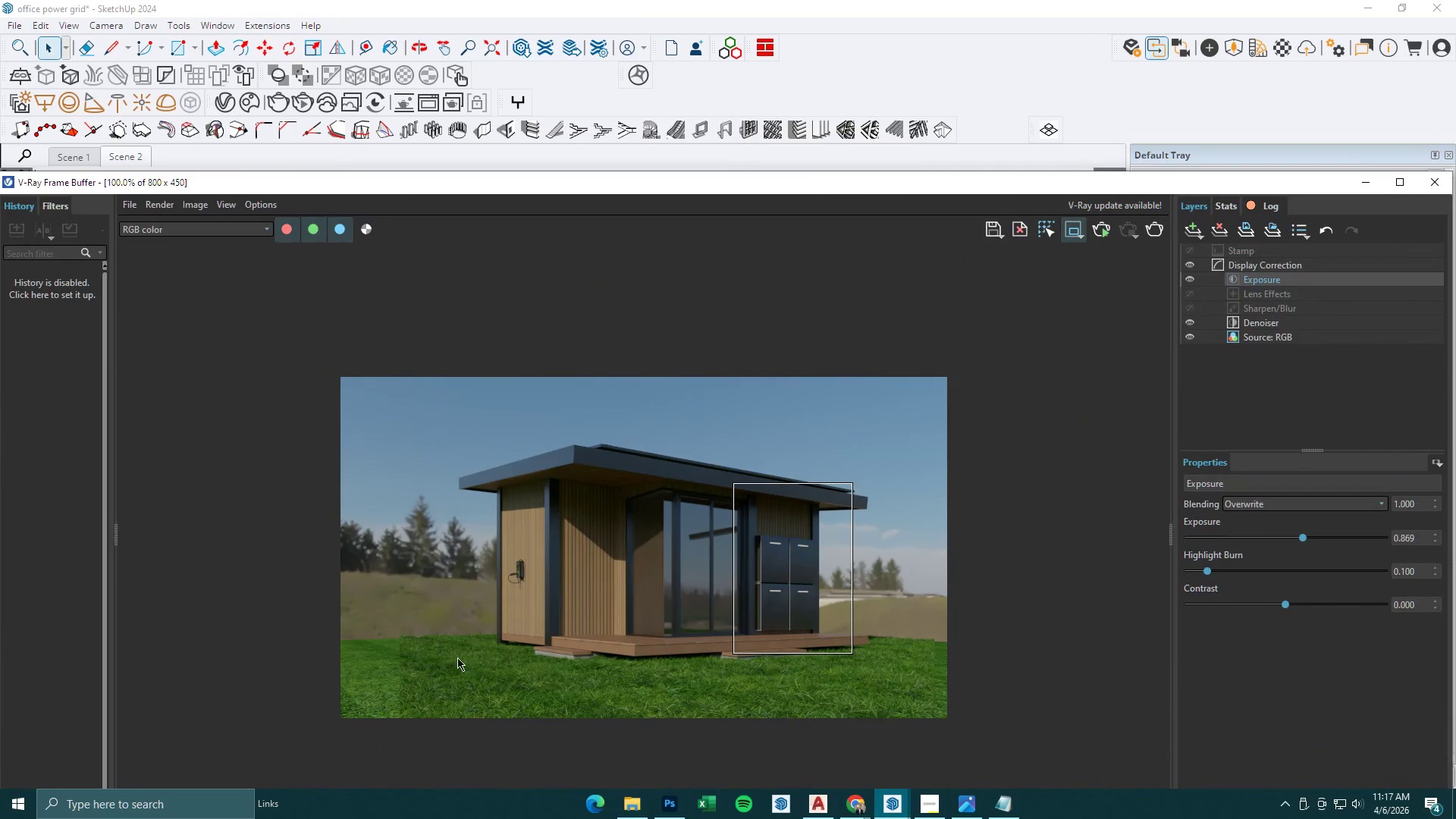 
left_click_drag(start_coordinate=[443, 647], to_coordinate=[606, 695])
 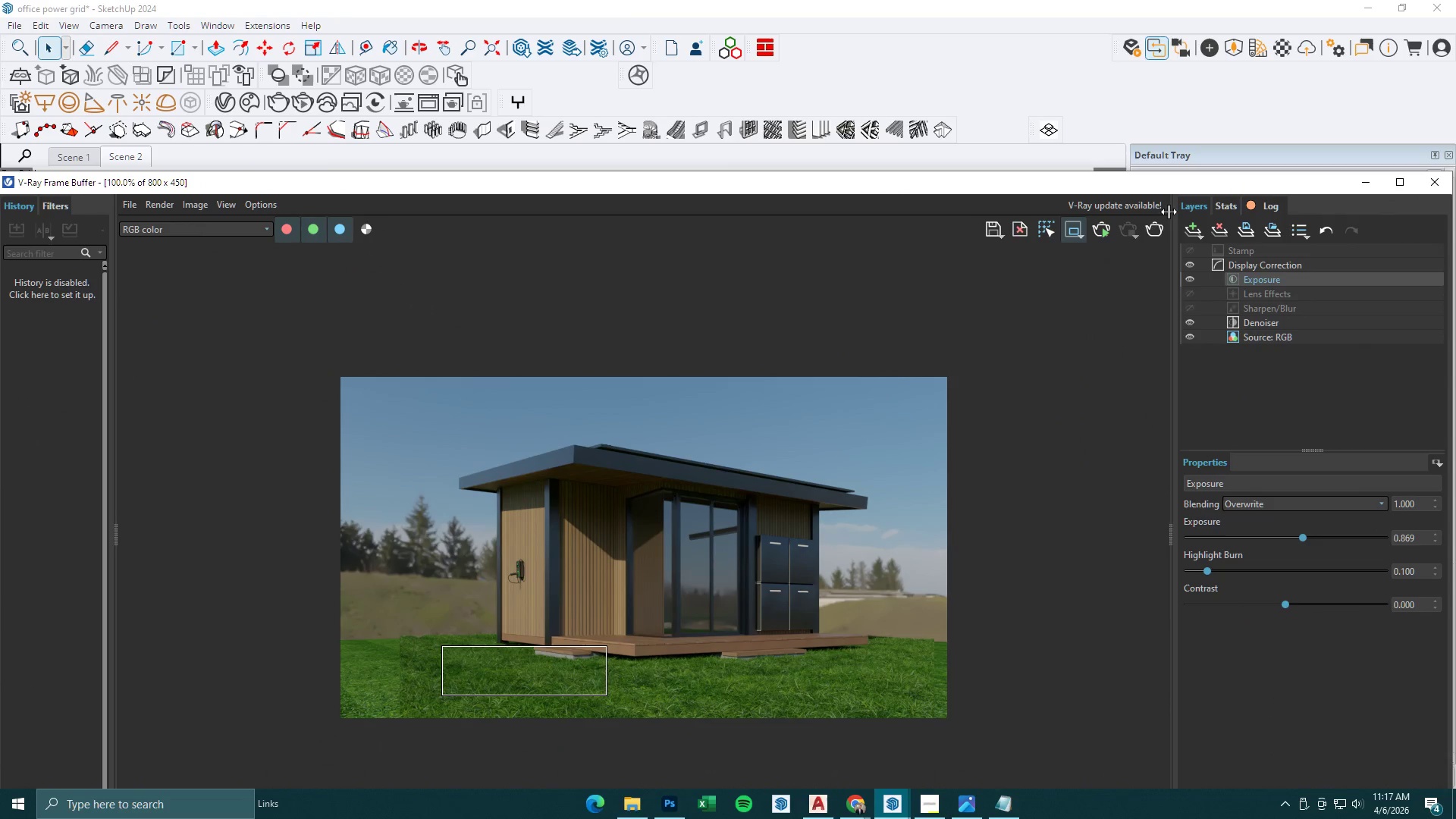 
left_click([1153, 231])
 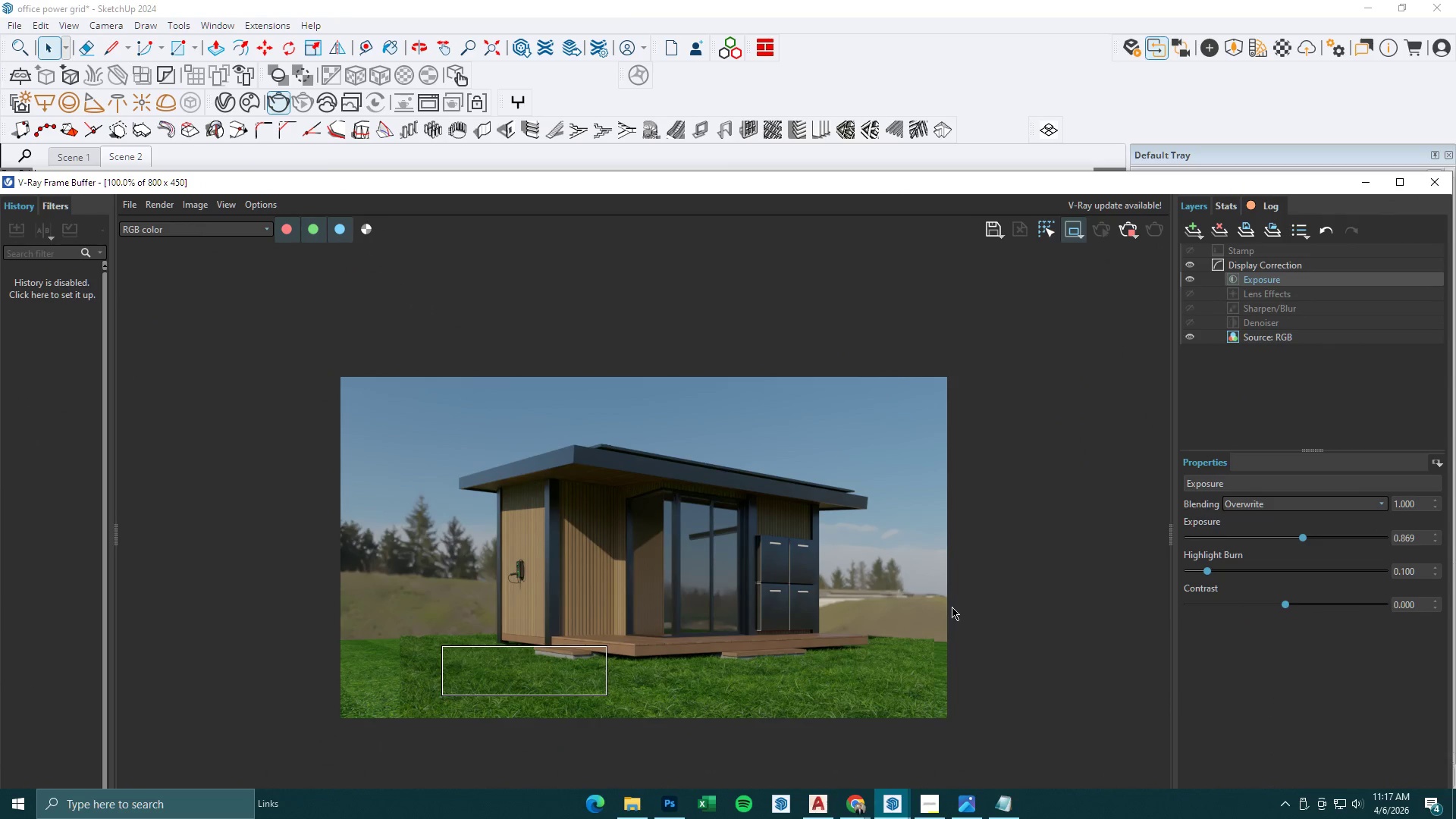 
wait(6.38)
 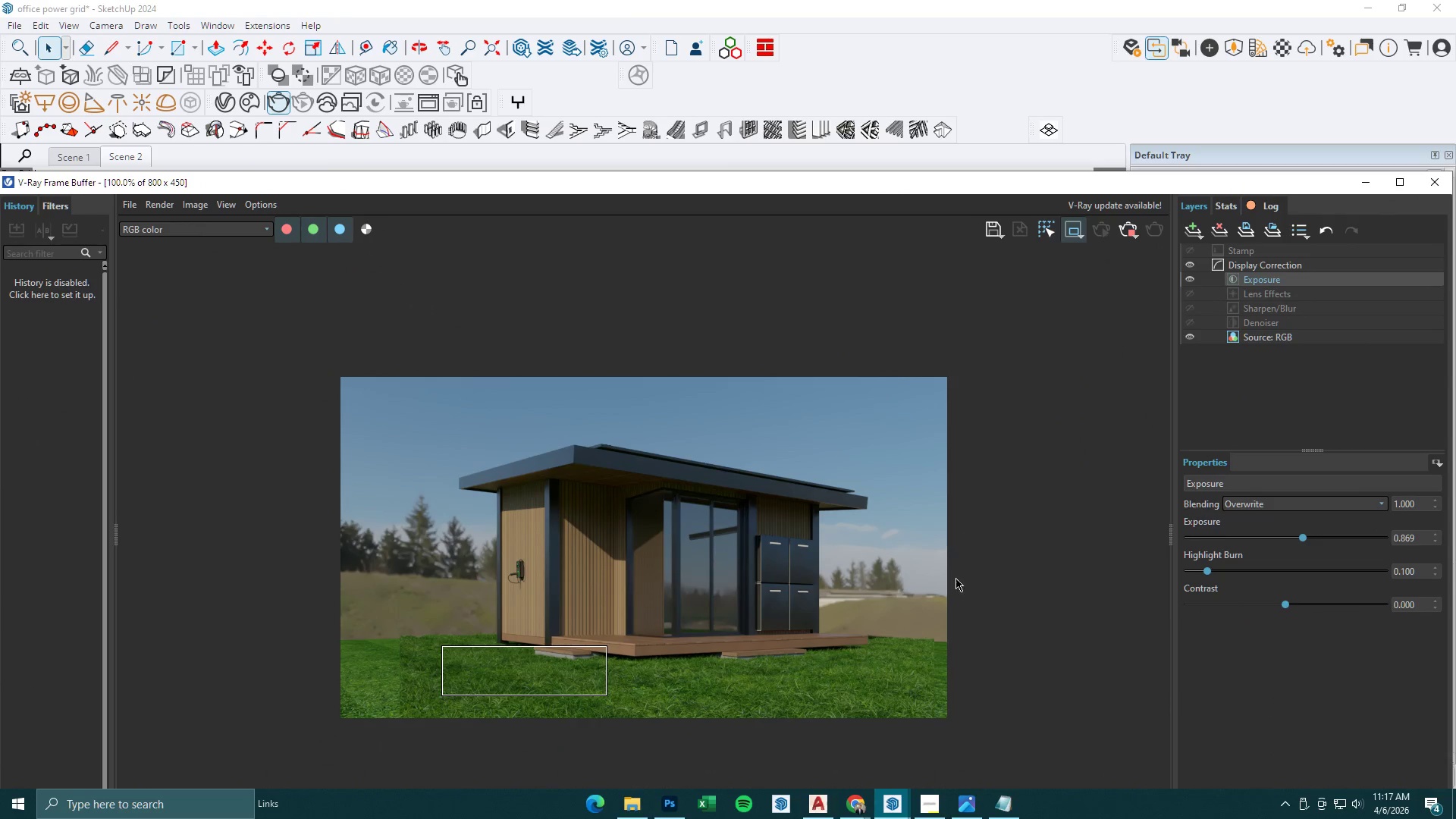 
left_click([1363, 181])
 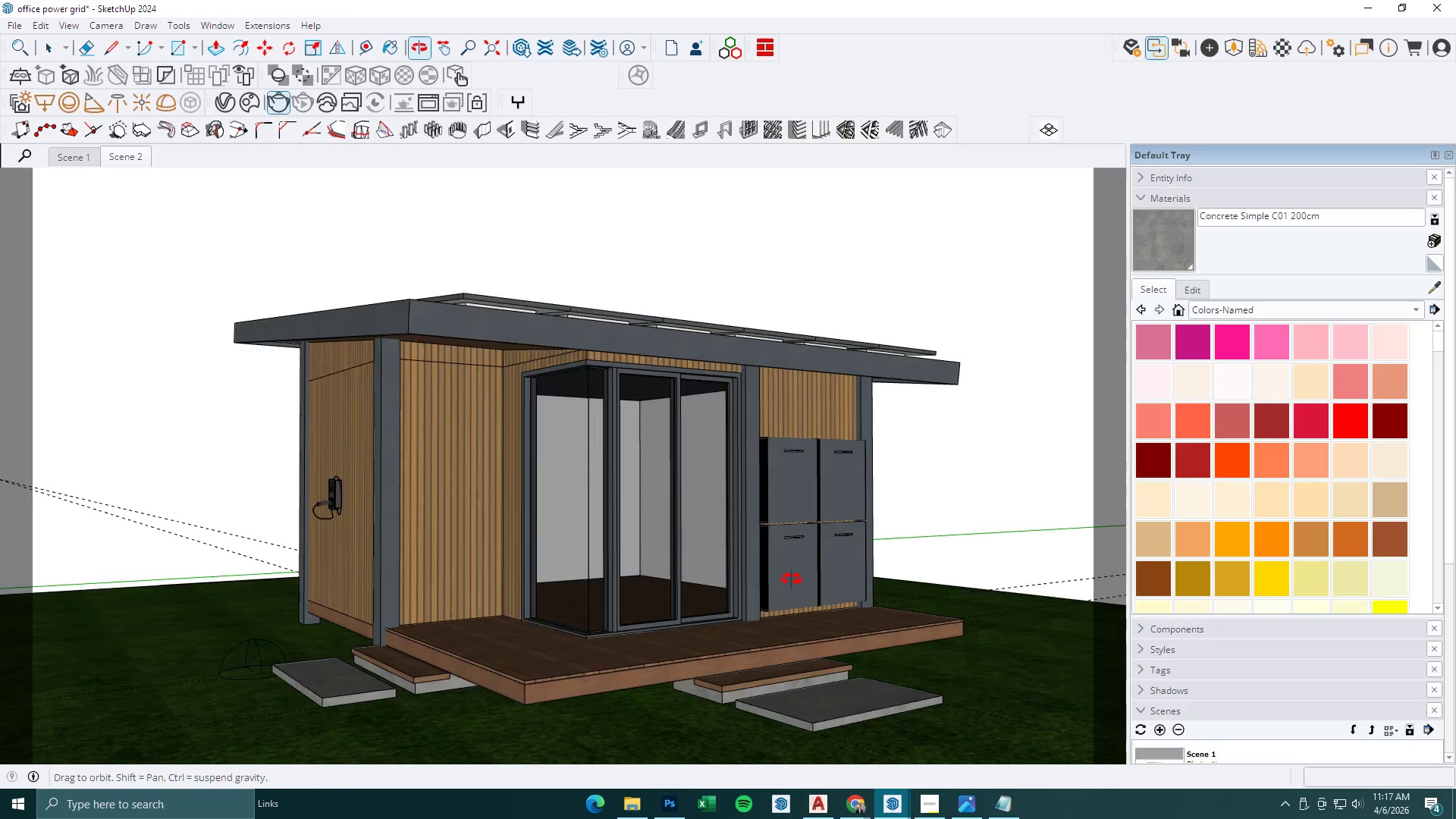 
key(Space)
 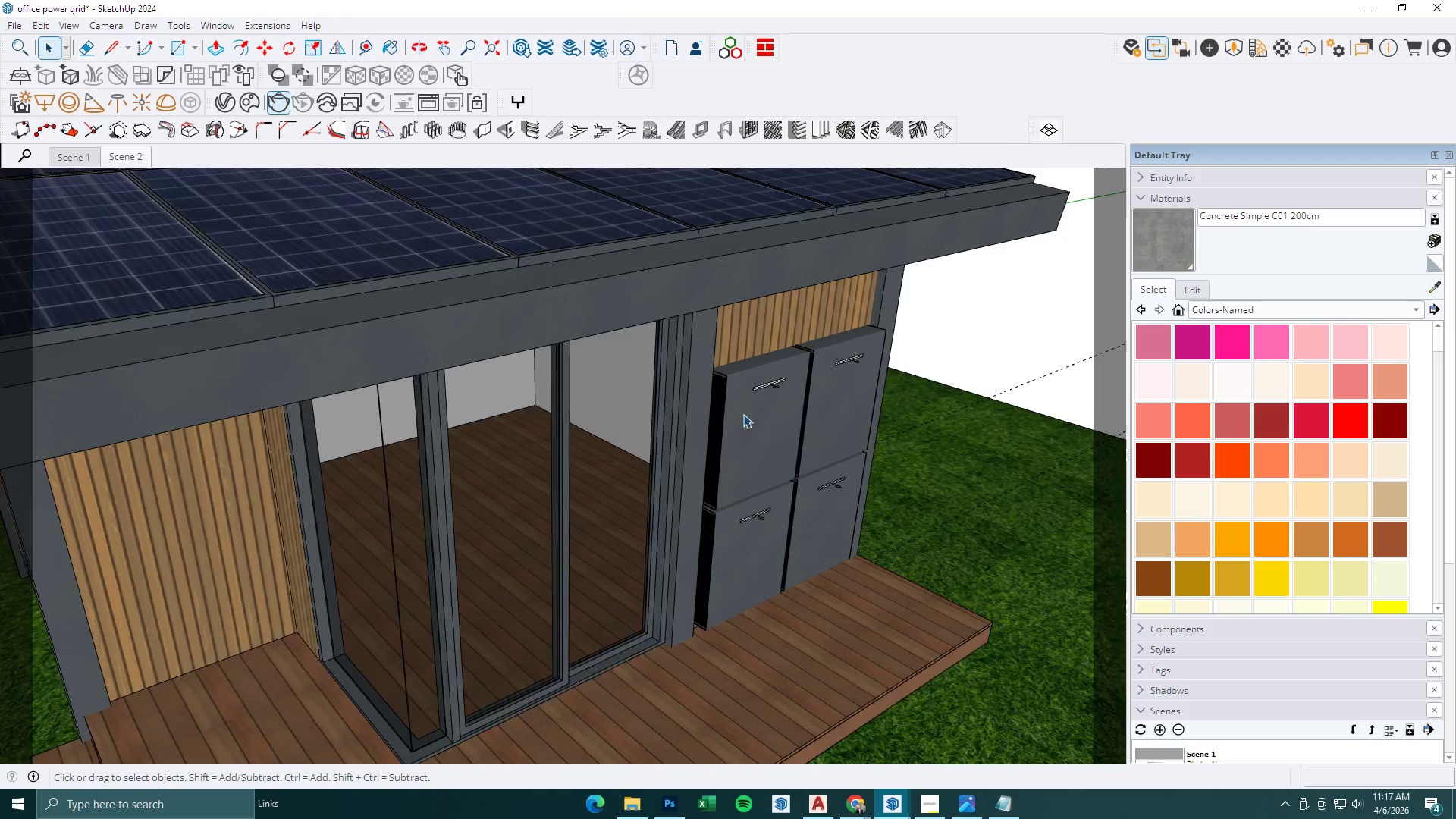 
key(Escape)
 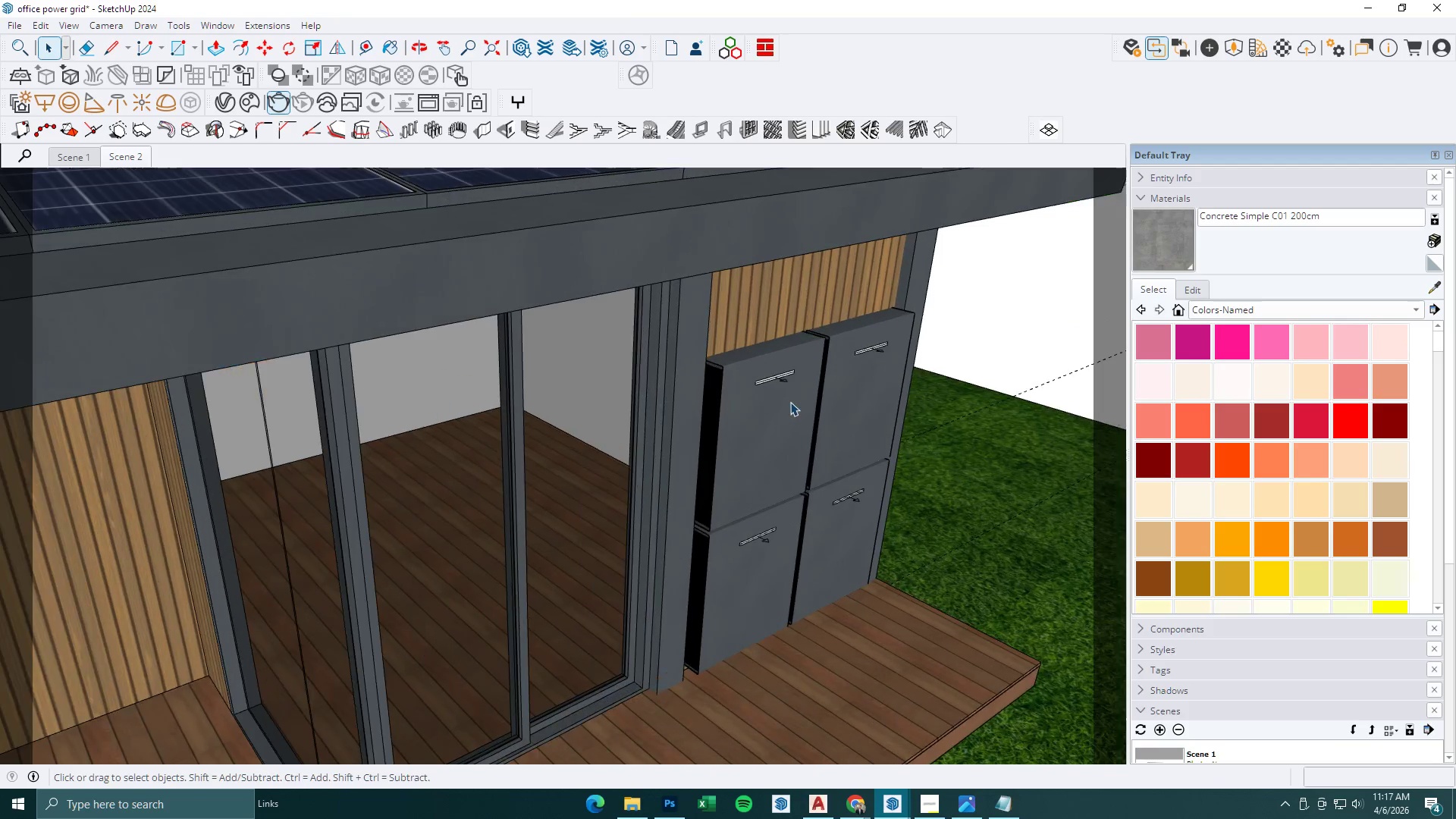 
double_click([790, 402])
 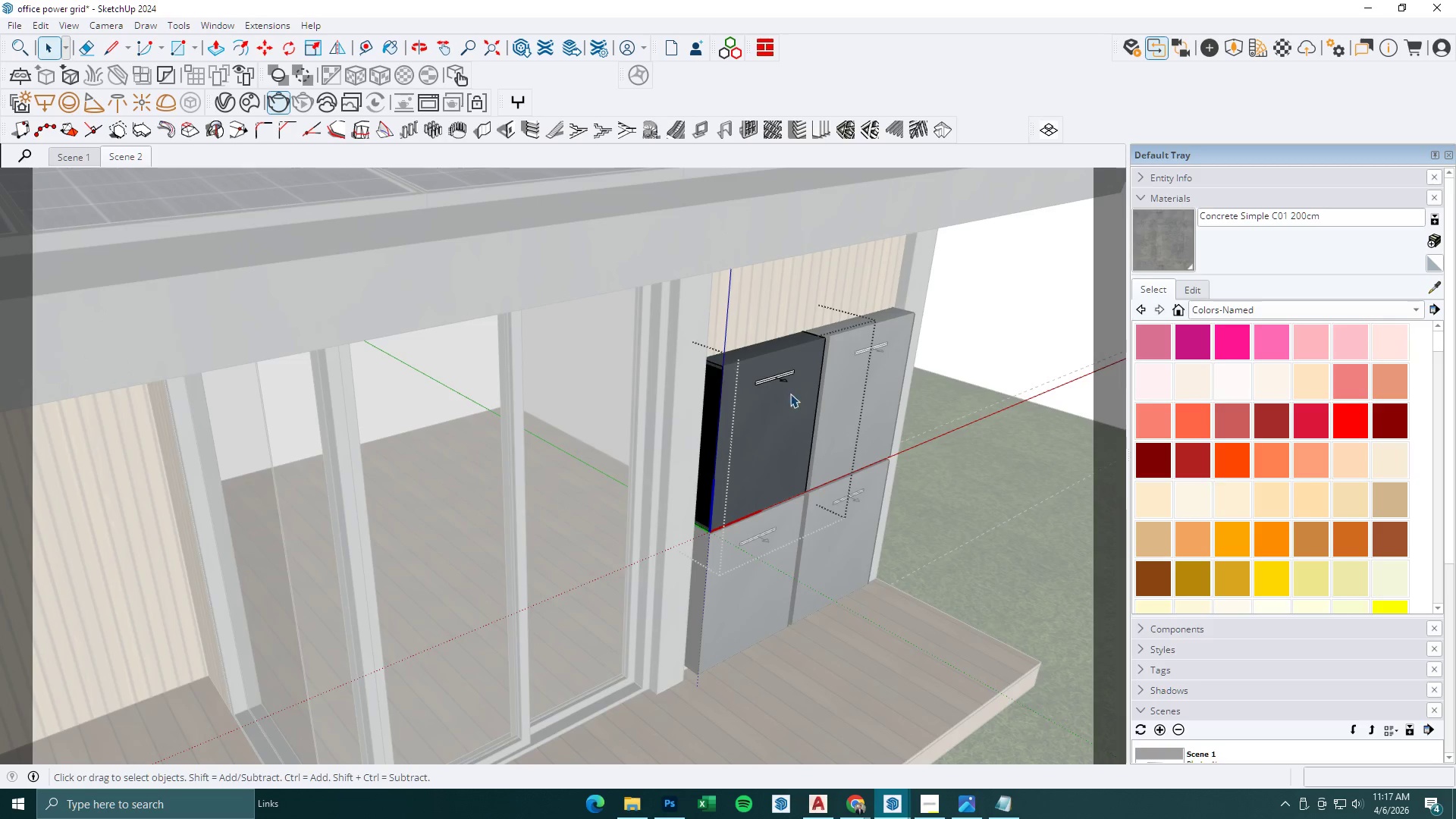 
scroll: coordinate [743, 414], scroll_direction: up, amount: 7.0
 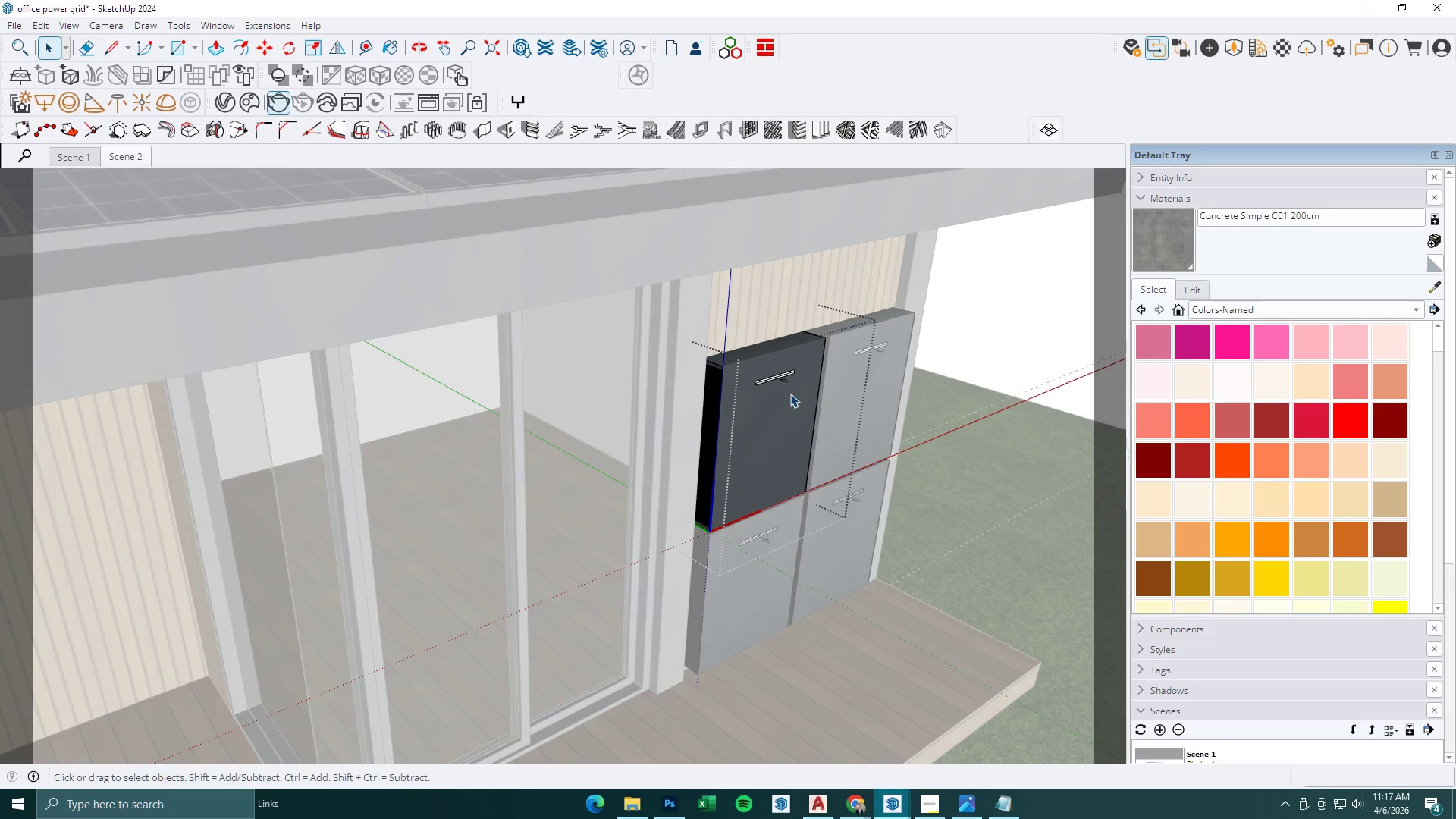 
left_click([784, 374])
 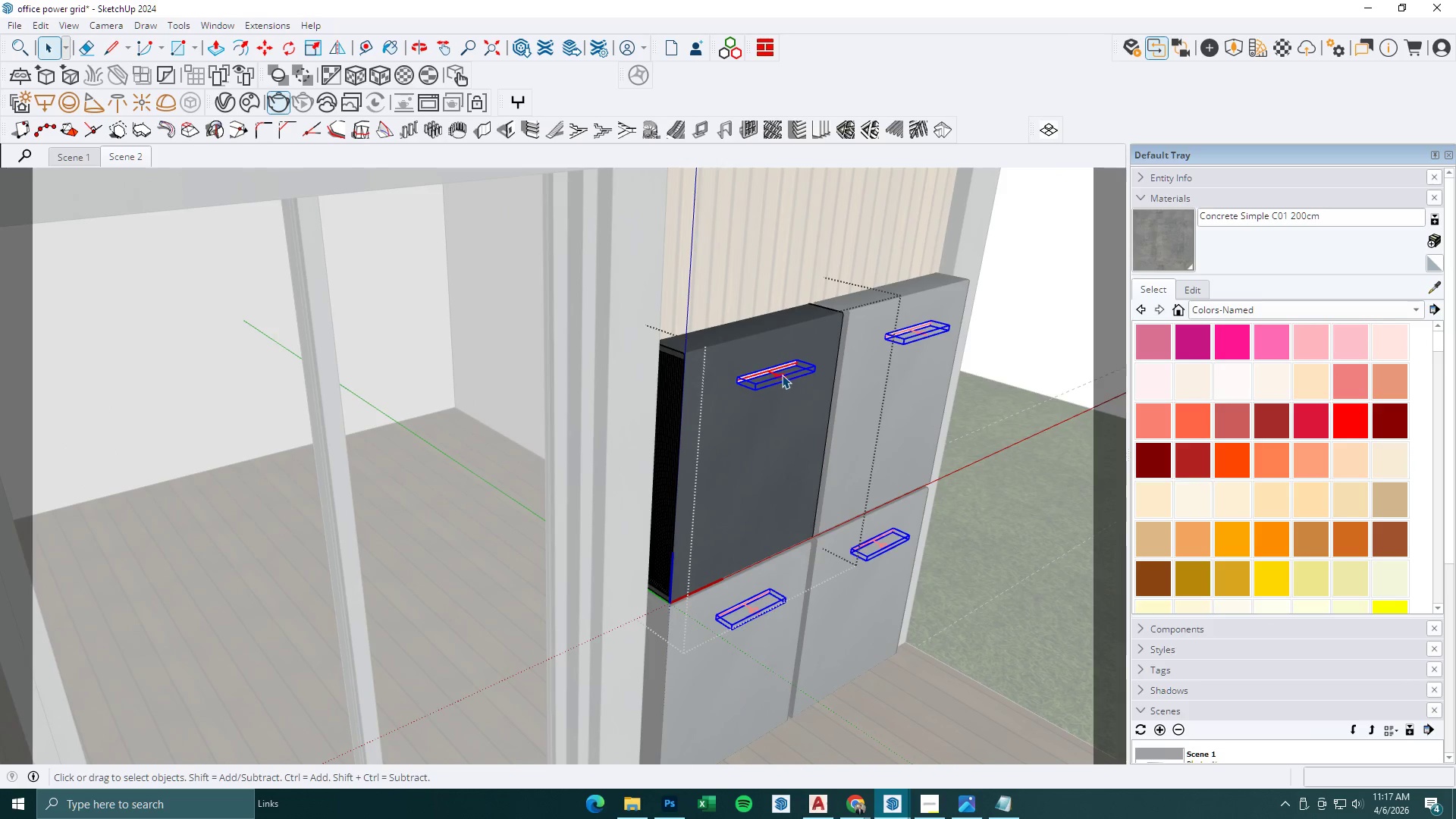 
scroll: coordinate [714, 413], scroll_direction: up, amount: 17.0
 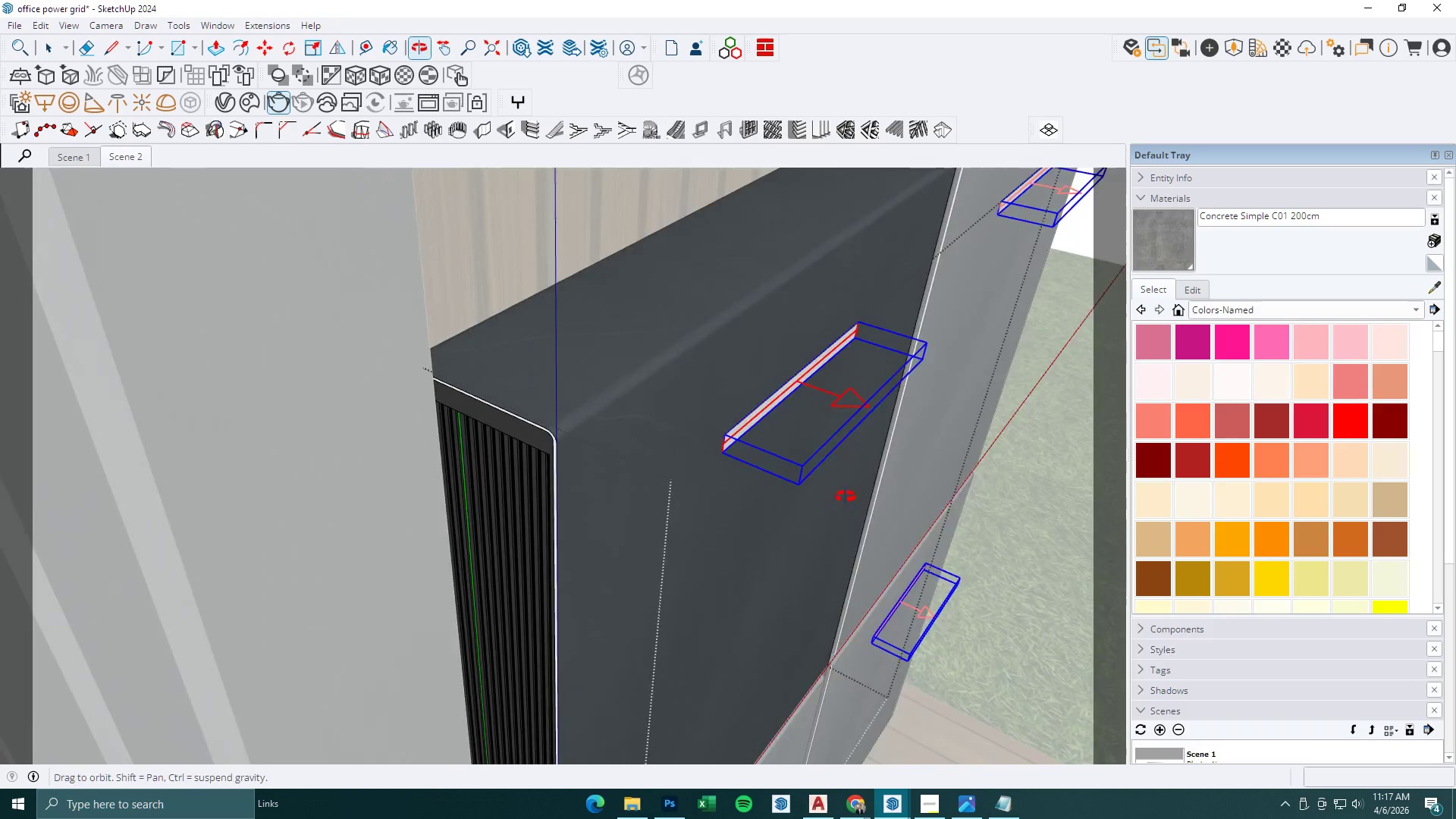 
left_click([750, 428])
 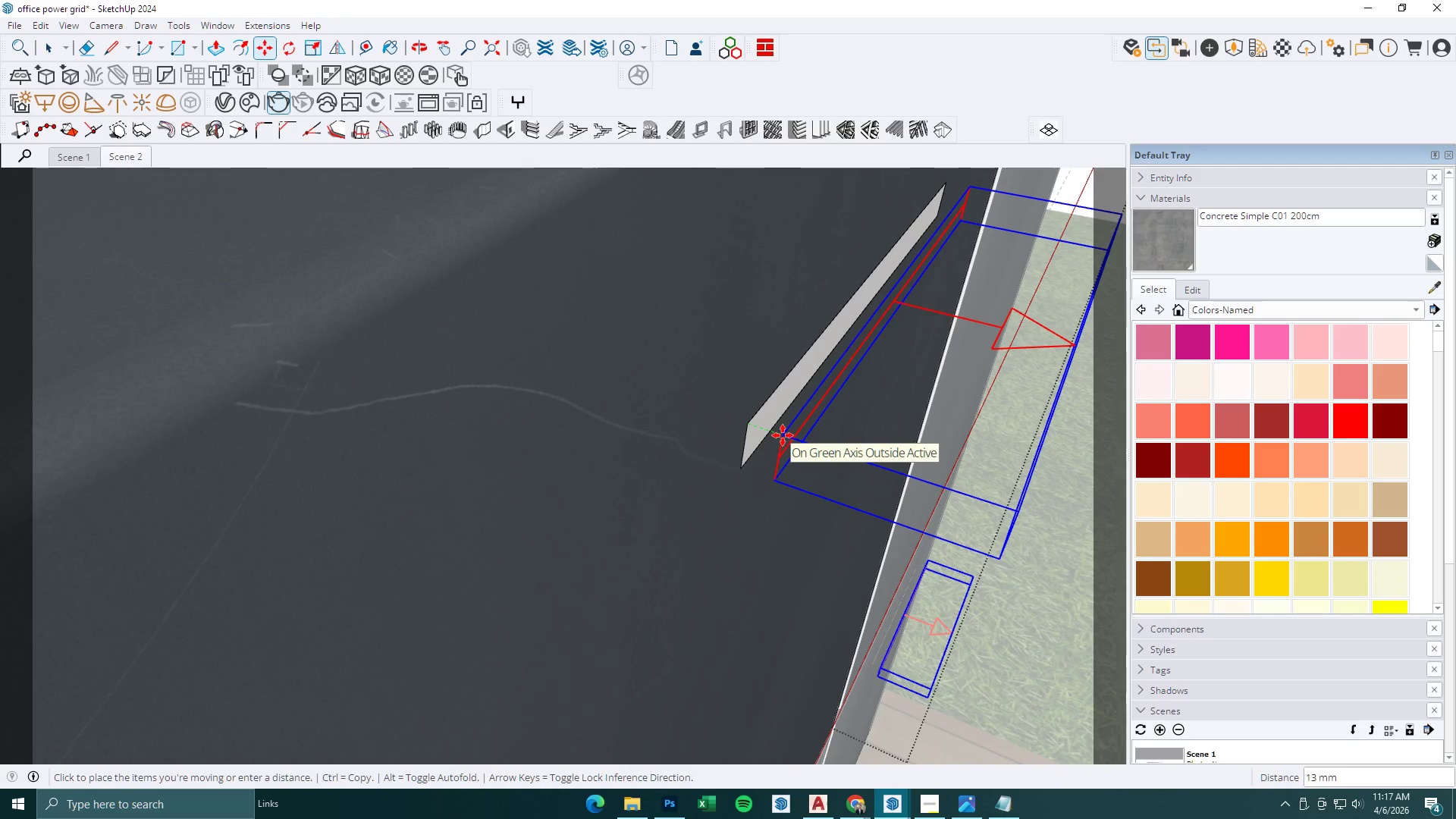 
scroll: coordinate [750, 428], scroll_direction: up, amount: 9.0
 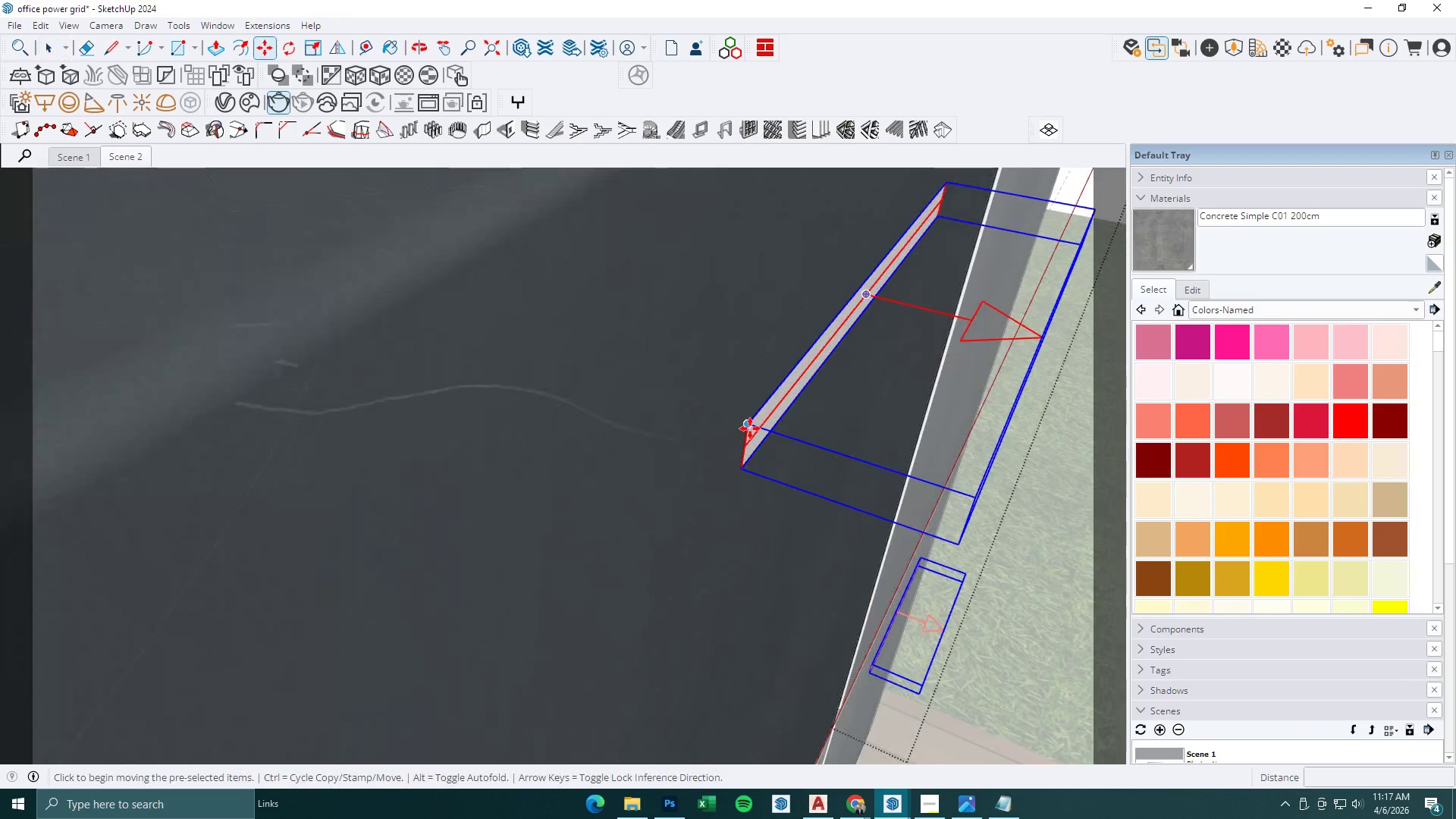 
key(2)
 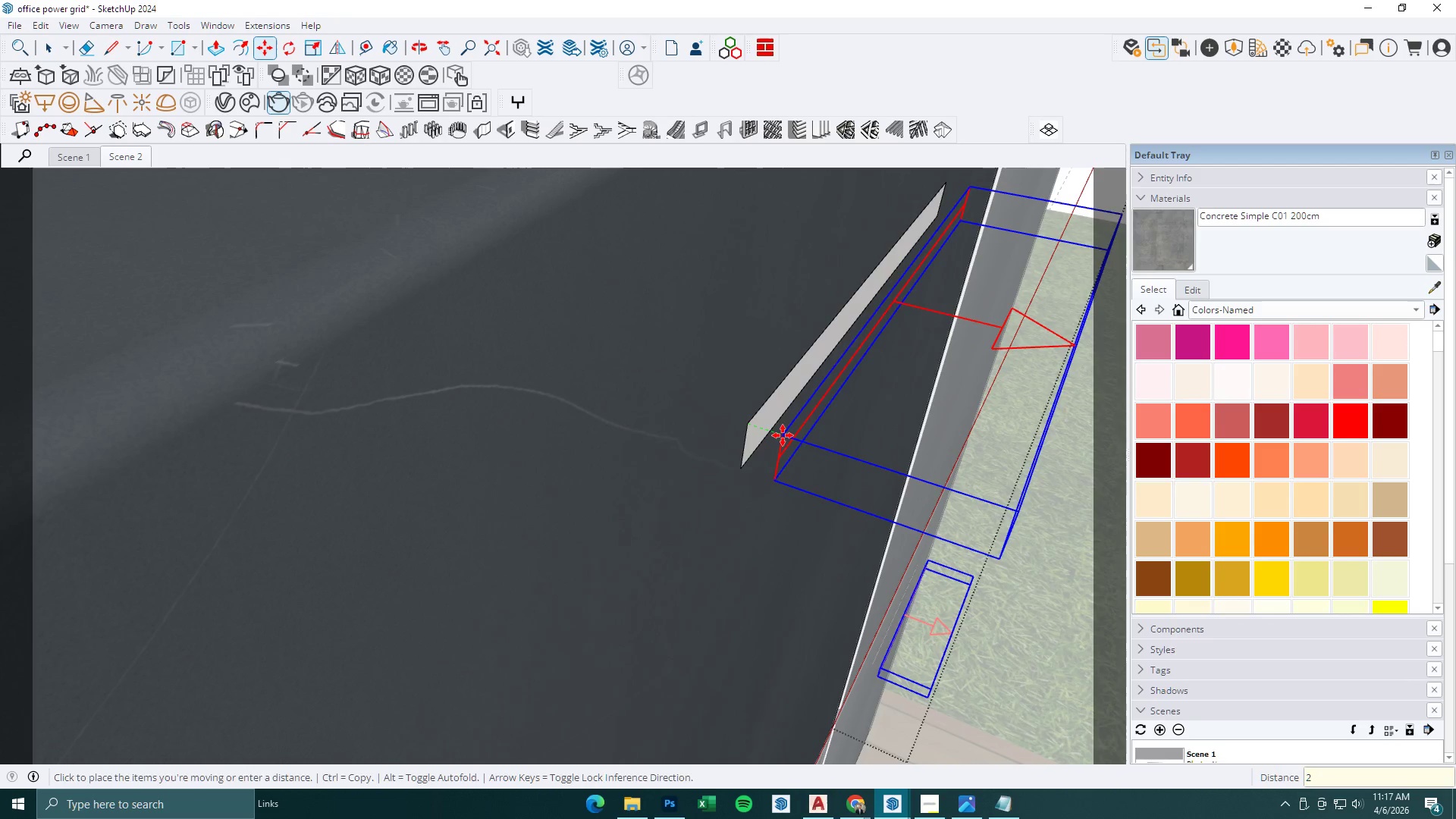 
key(Enter)
 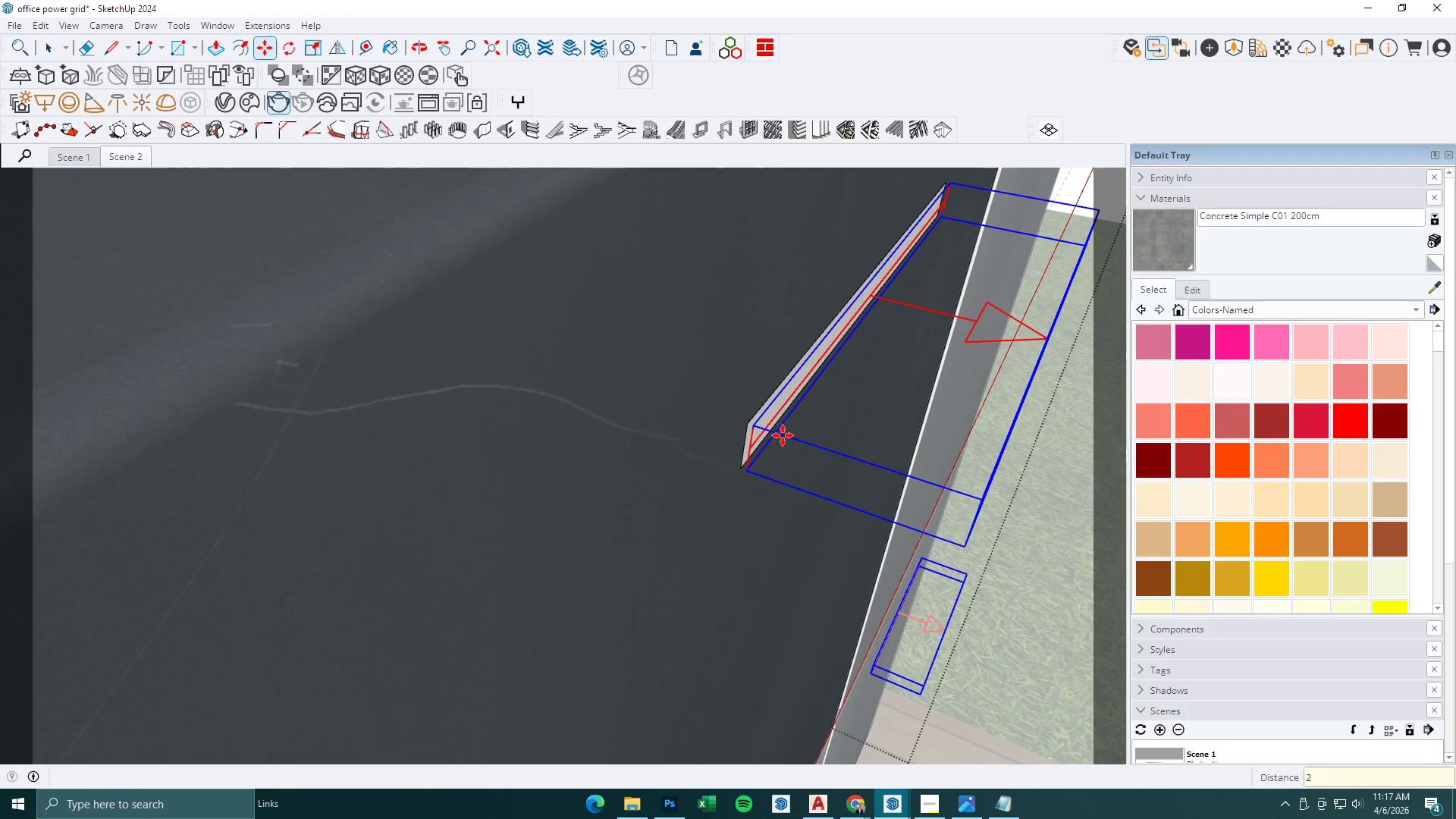 
key(Space)
 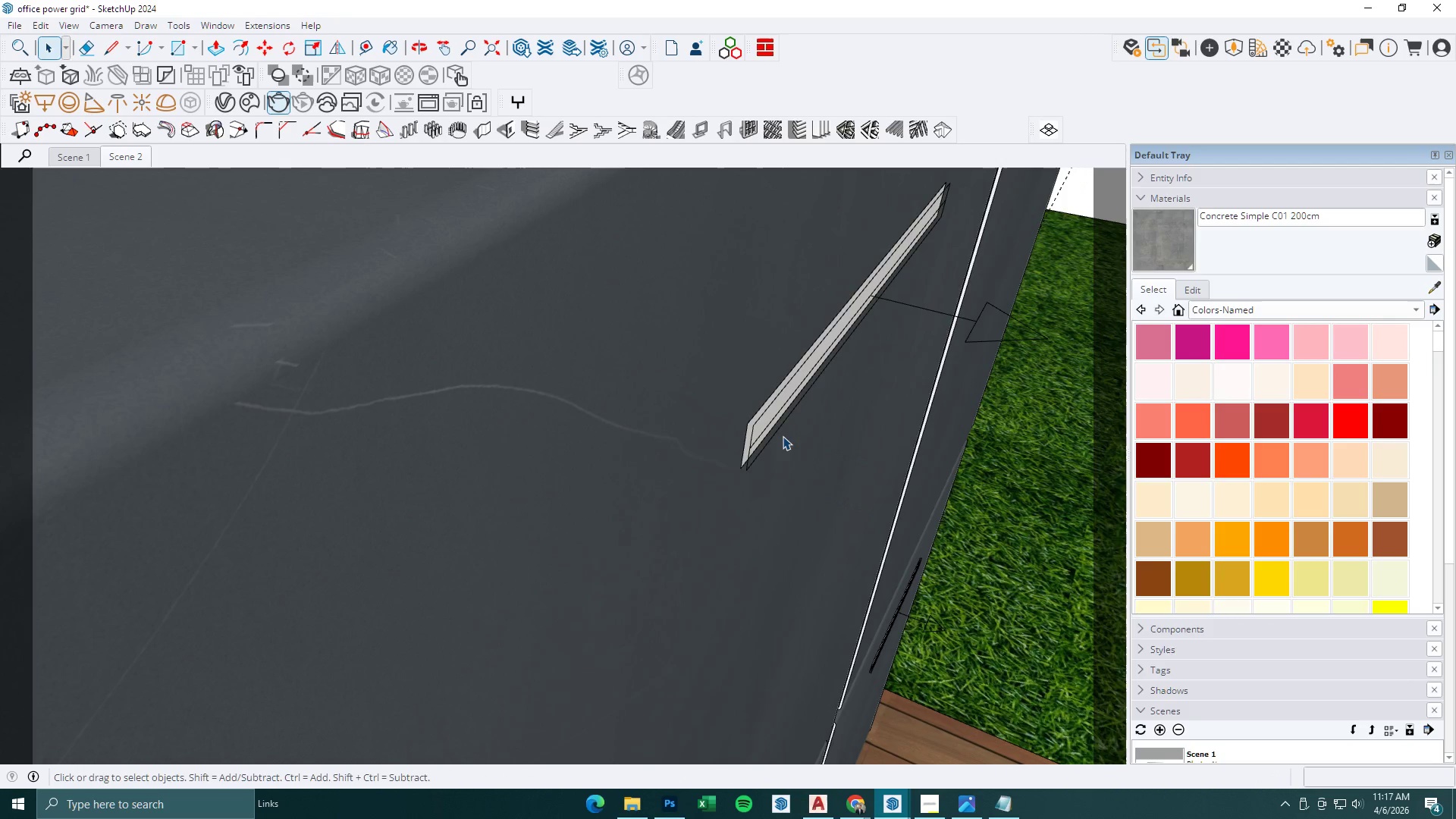 
key(Escape)
 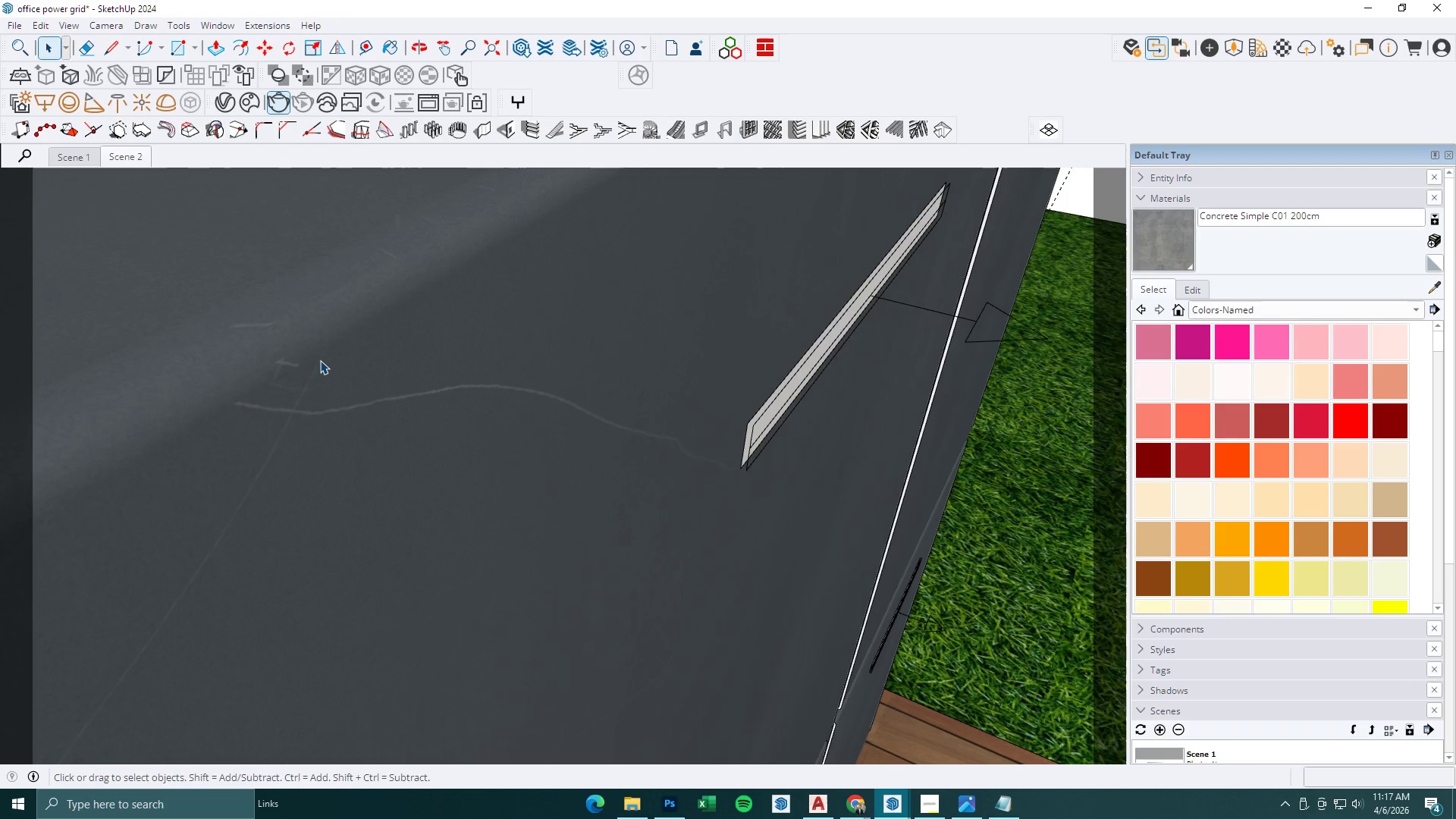 
key(Escape)
 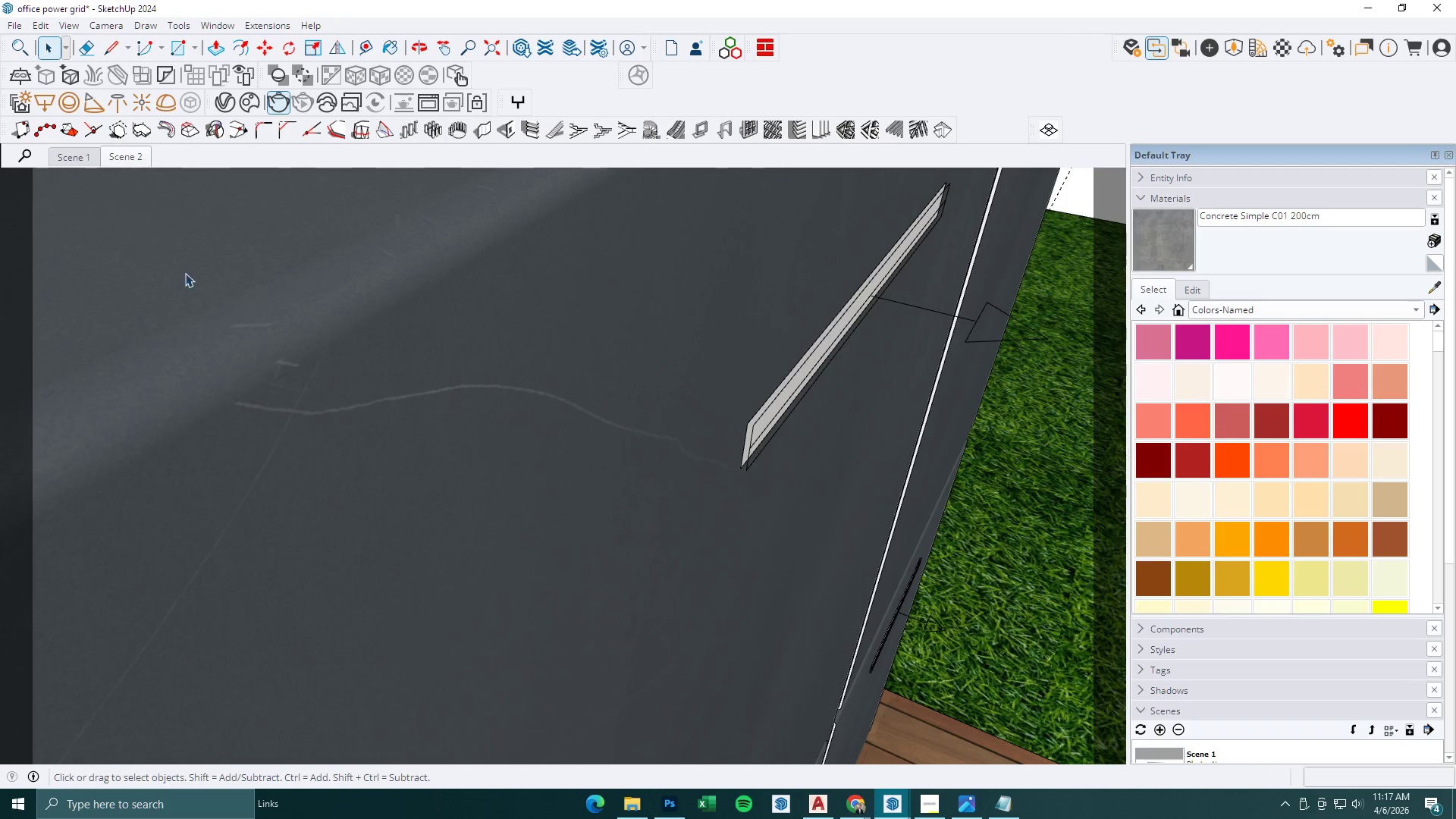 
key(Escape)
 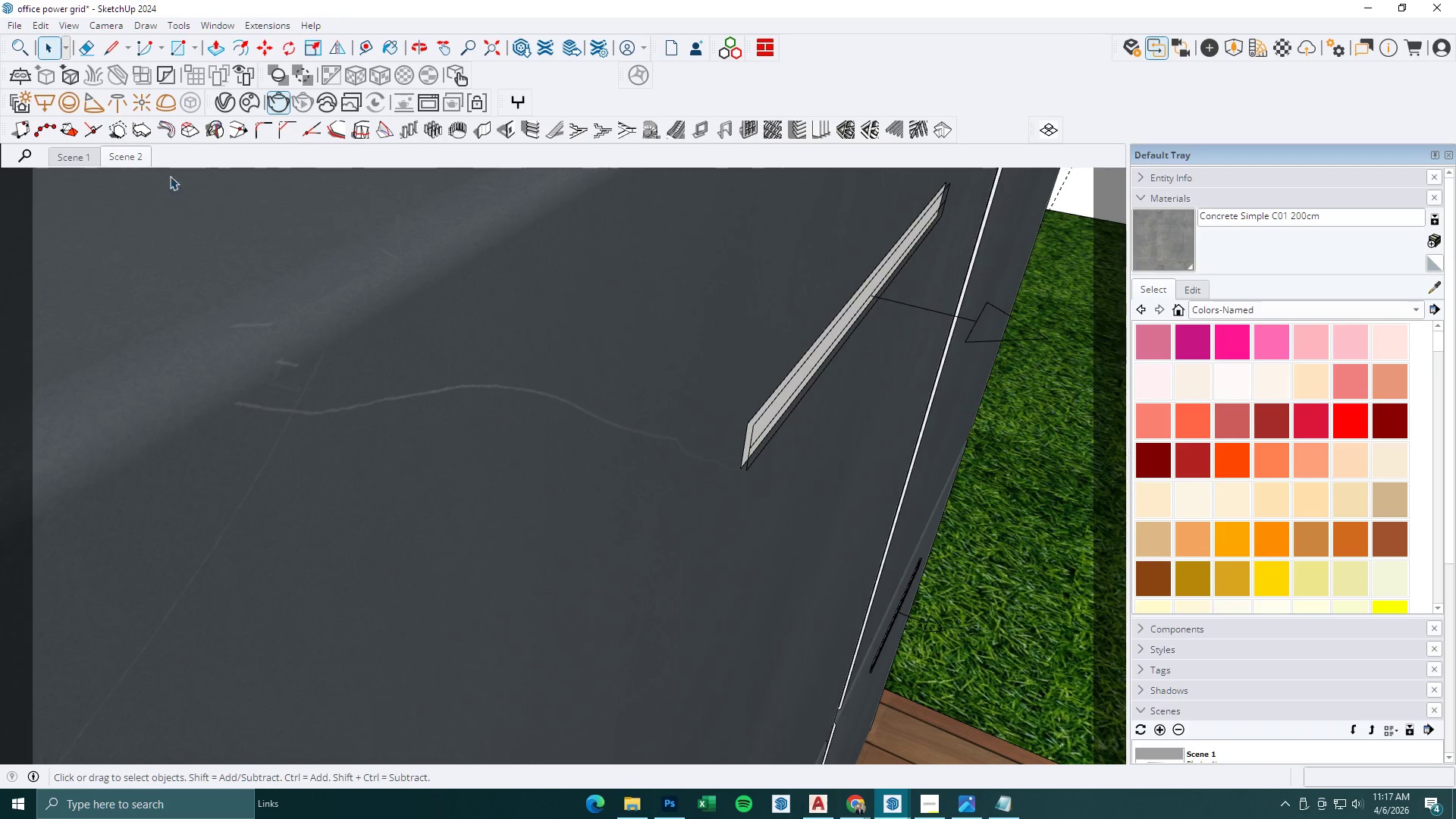 
key(Escape)
 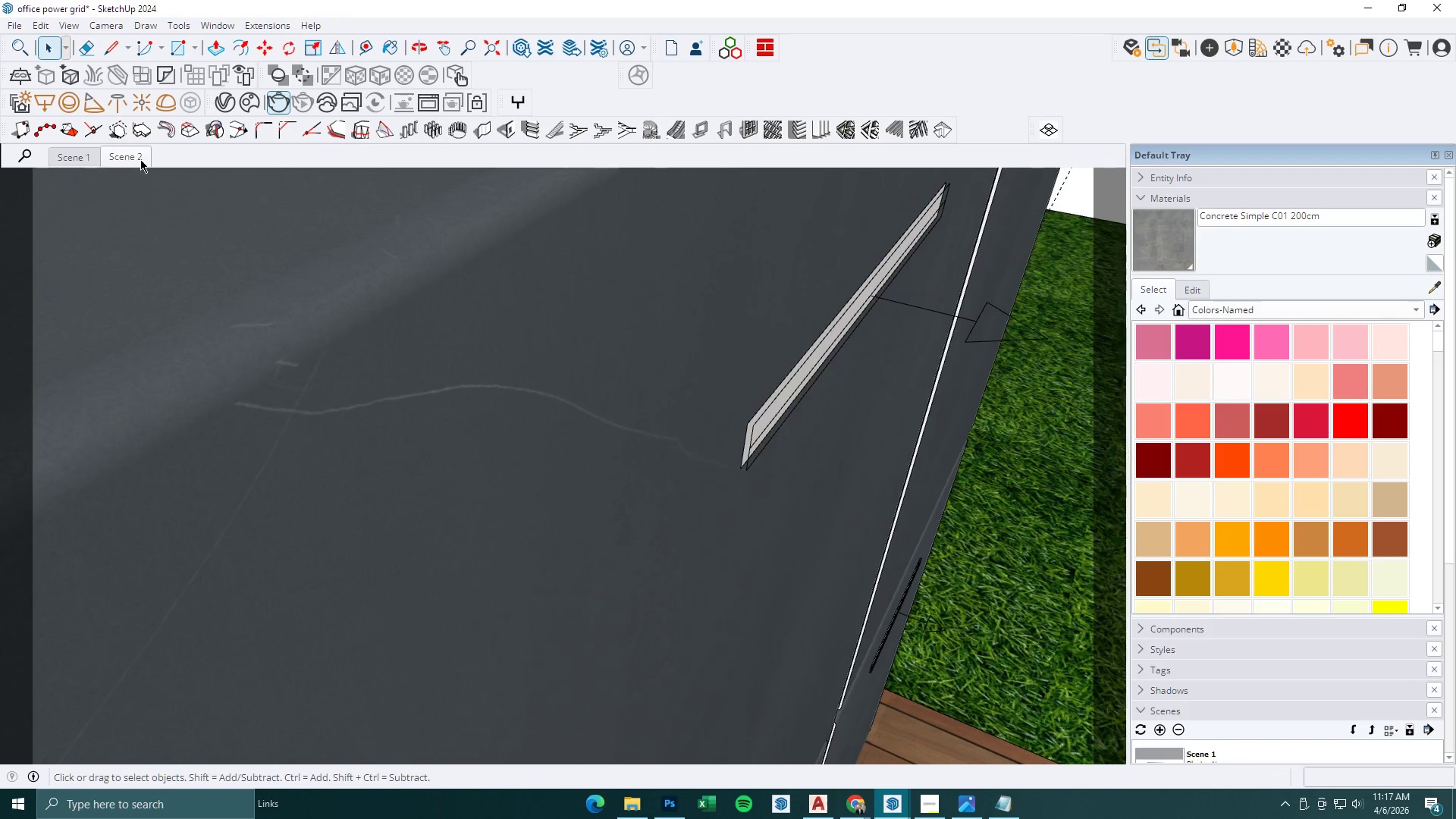 
left_click([139, 158])
 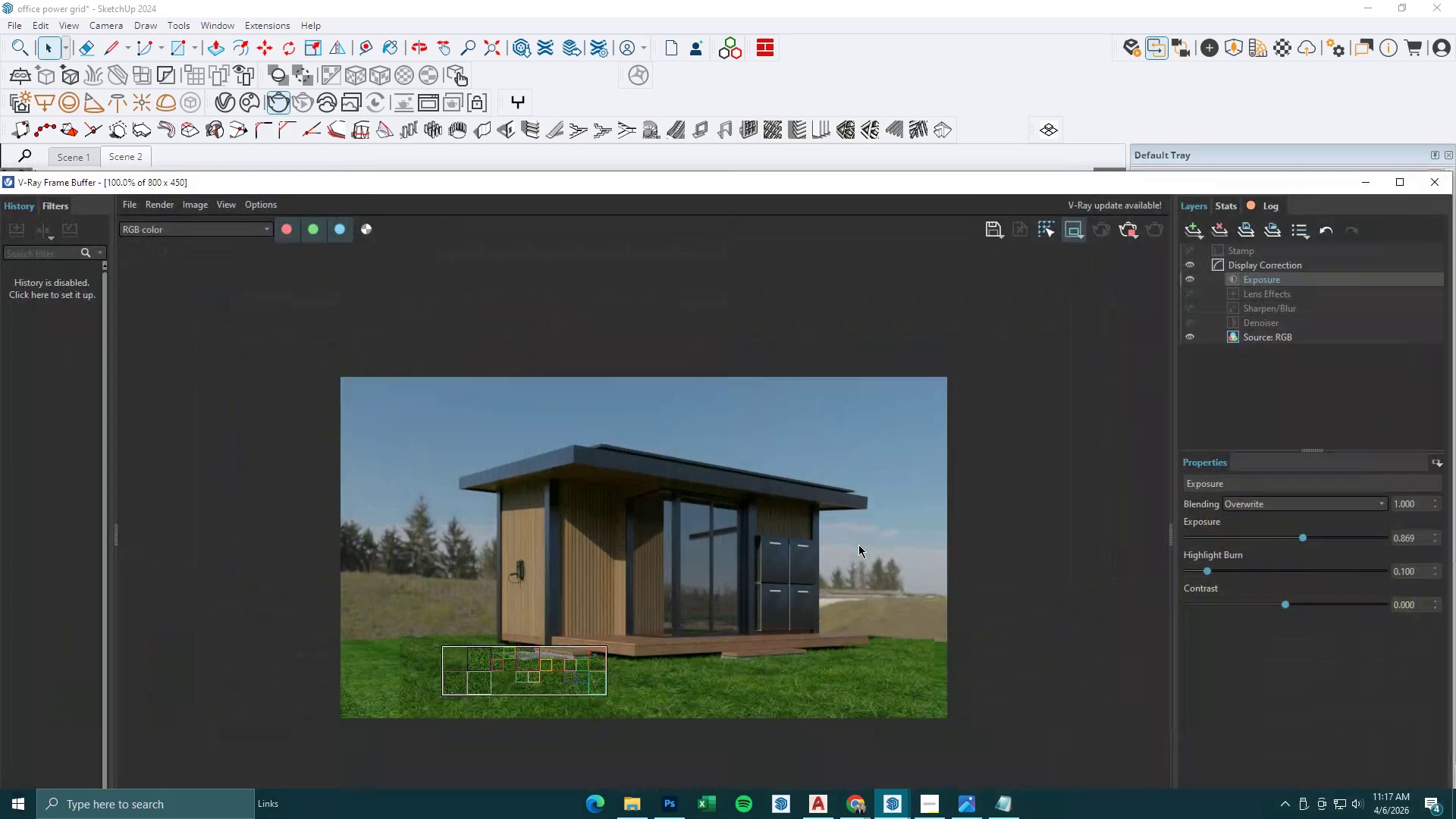 
scroll: coordinate [507, 653], scroll_direction: up, amount: 1.0
 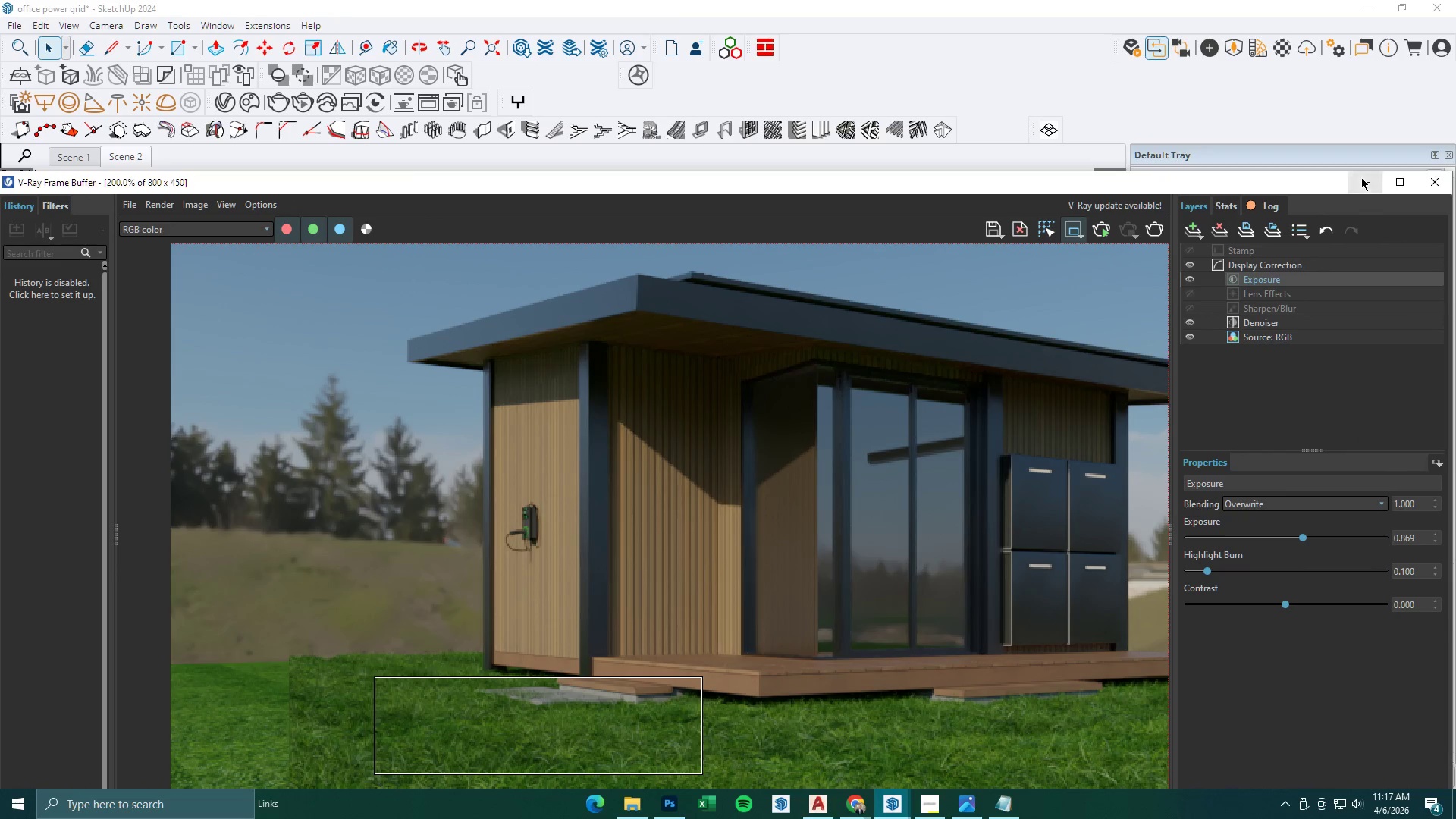 
scroll: coordinate [681, 482], scroll_direction: down, amount: 3.0
 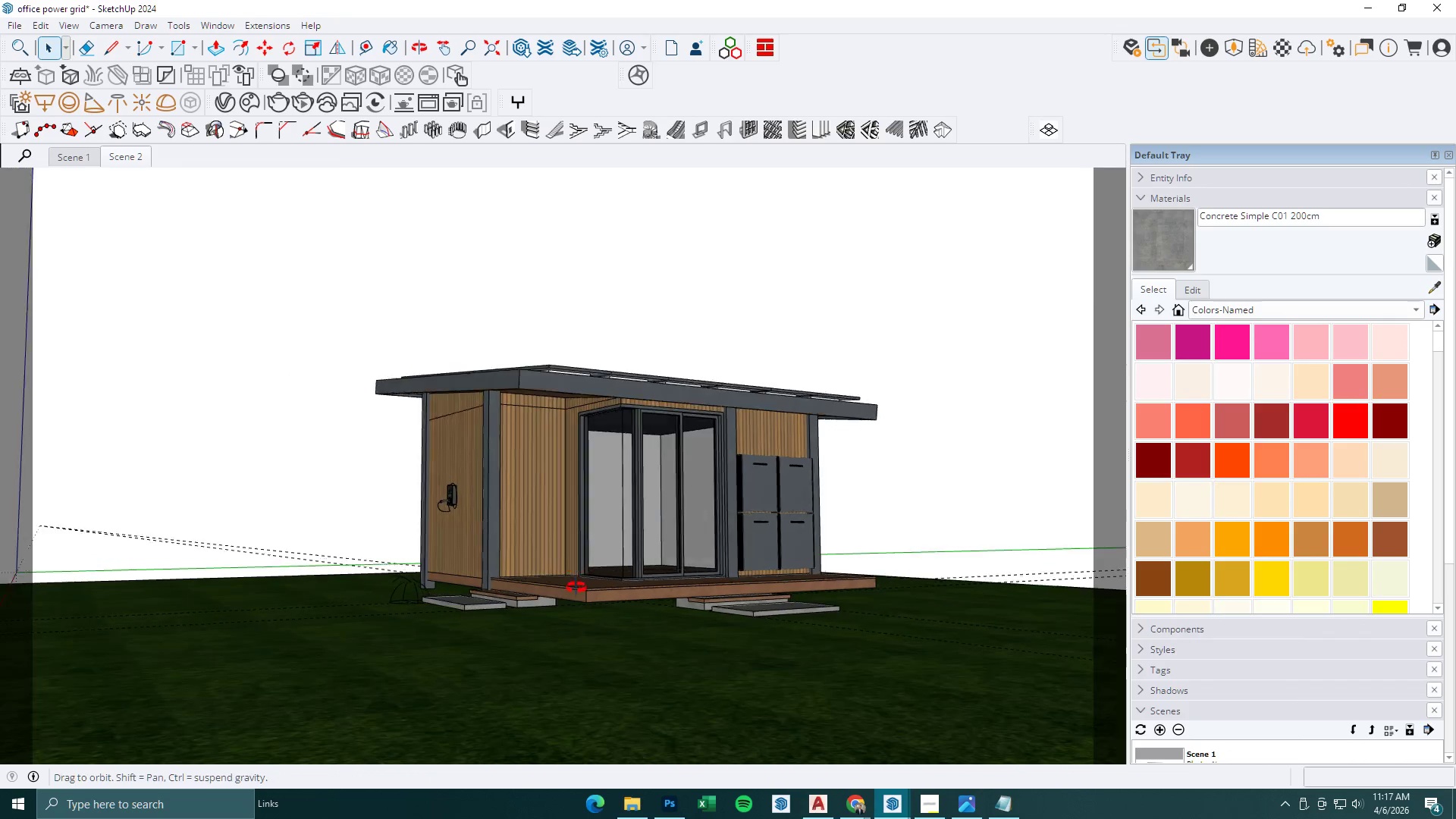 
key(Space)
 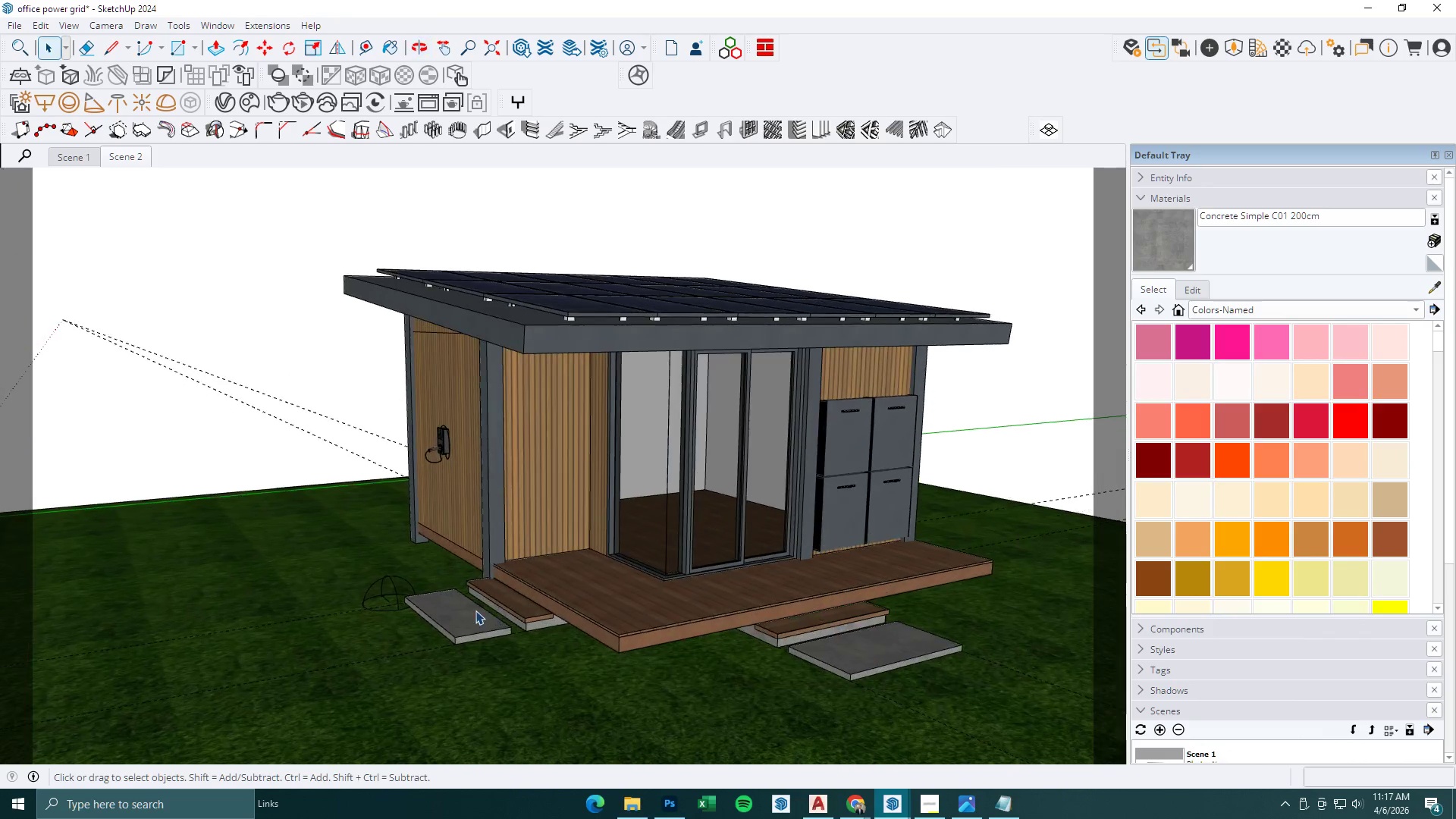 
key(Escape)
 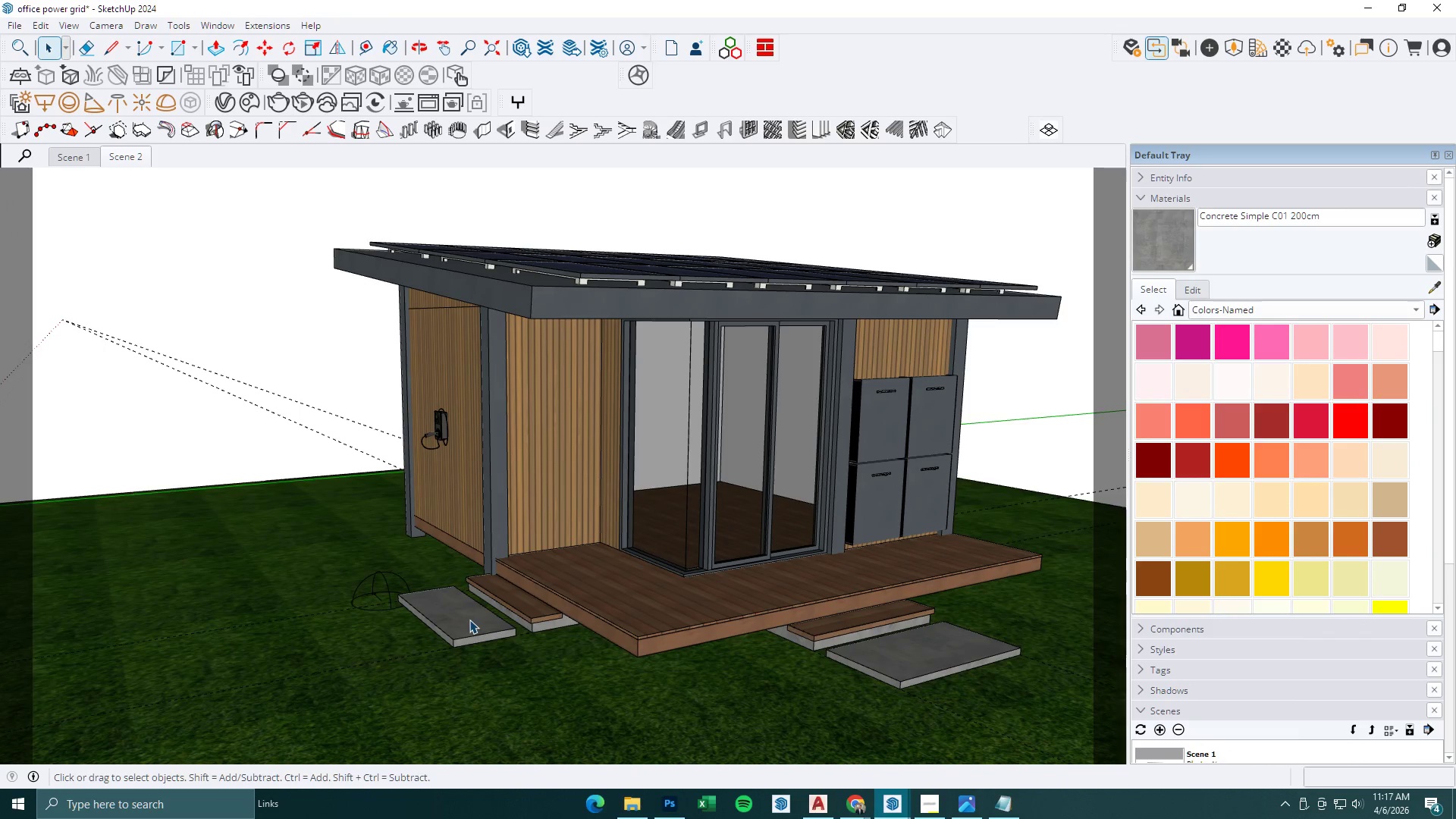 
double_click([469, 620])
 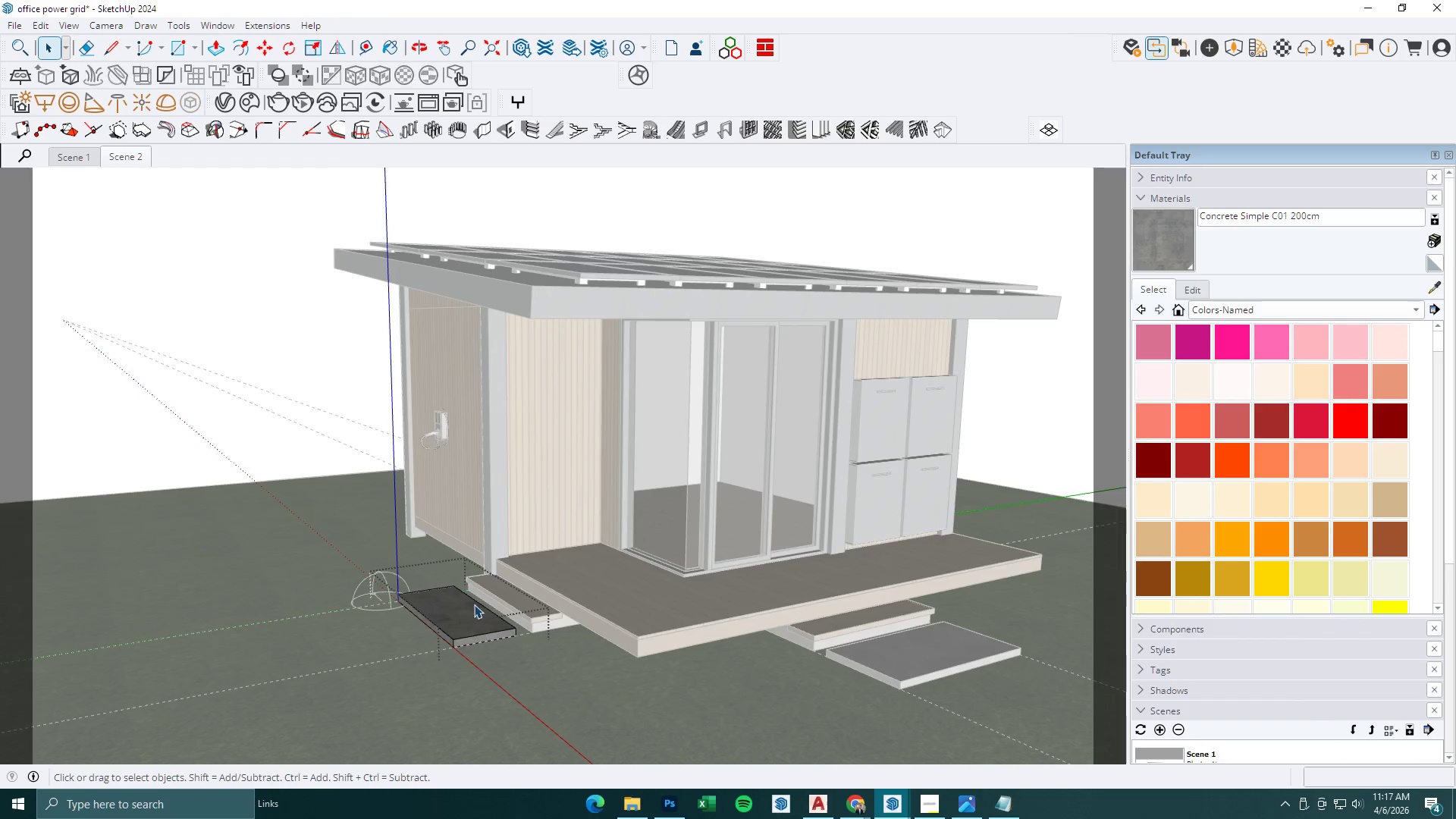 
scroll: coordinate [470, 619], scroll_direction: up, amount: 3.0
 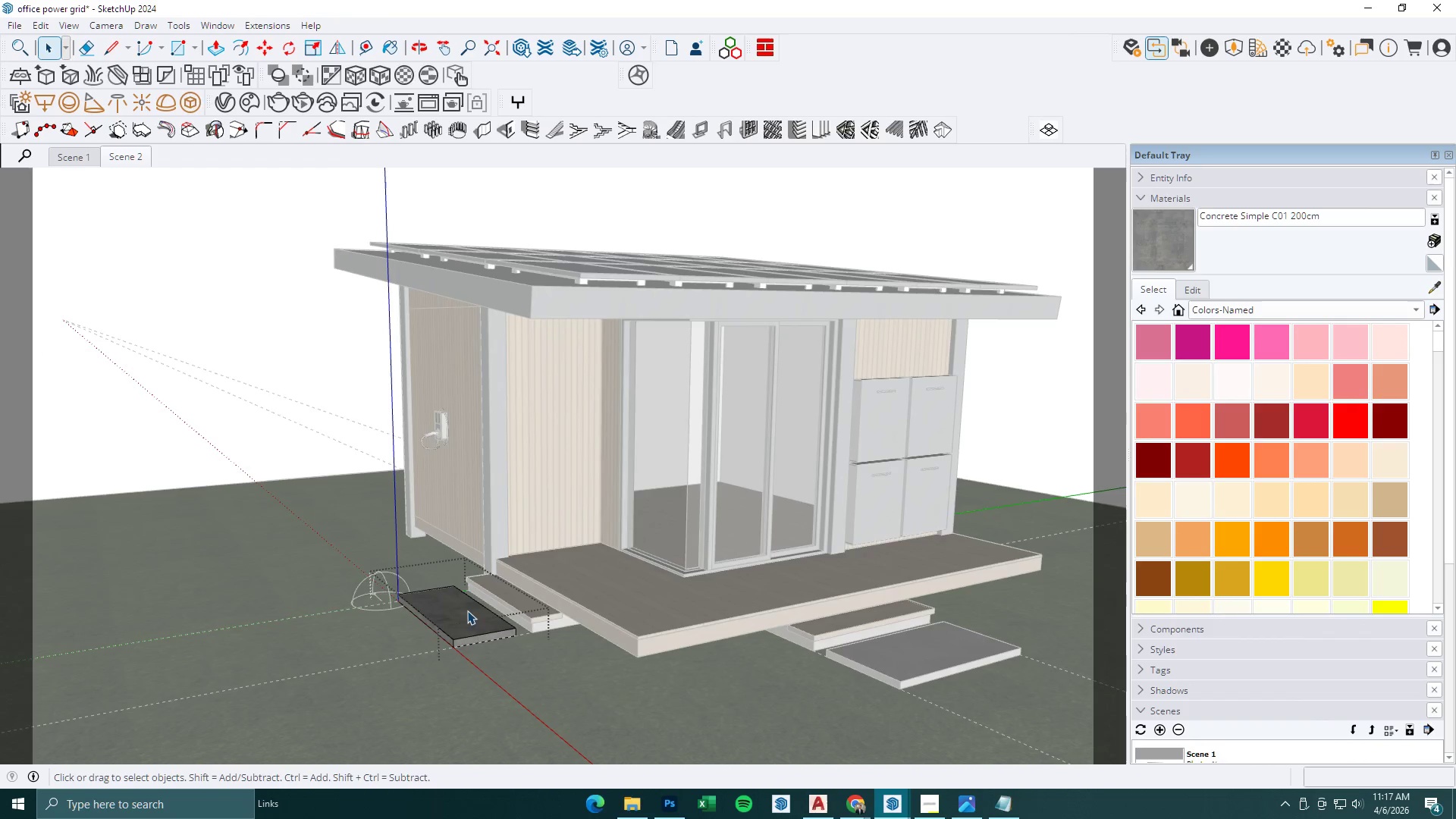 
key(P)
 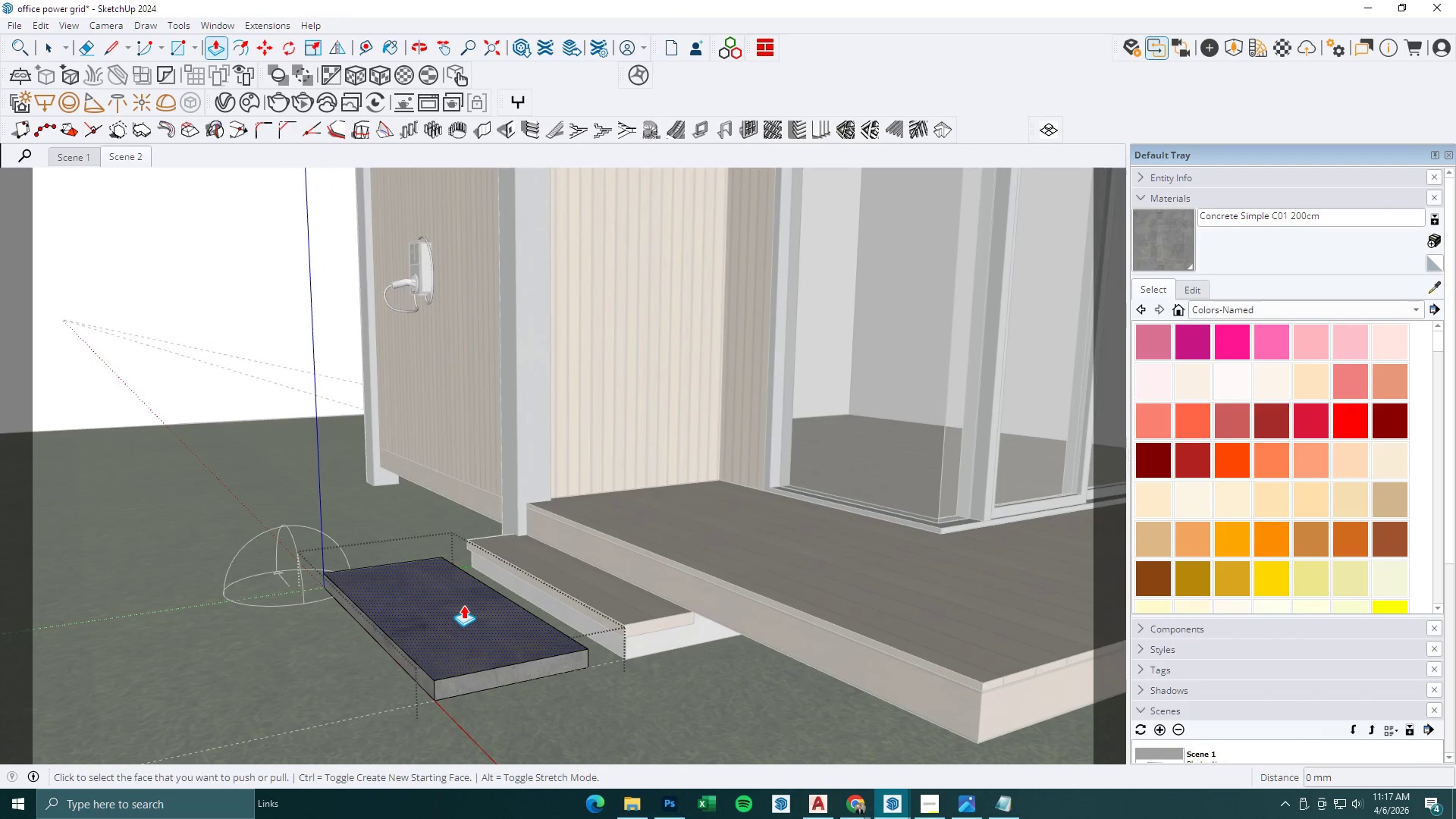 
left_click([463, 605])
 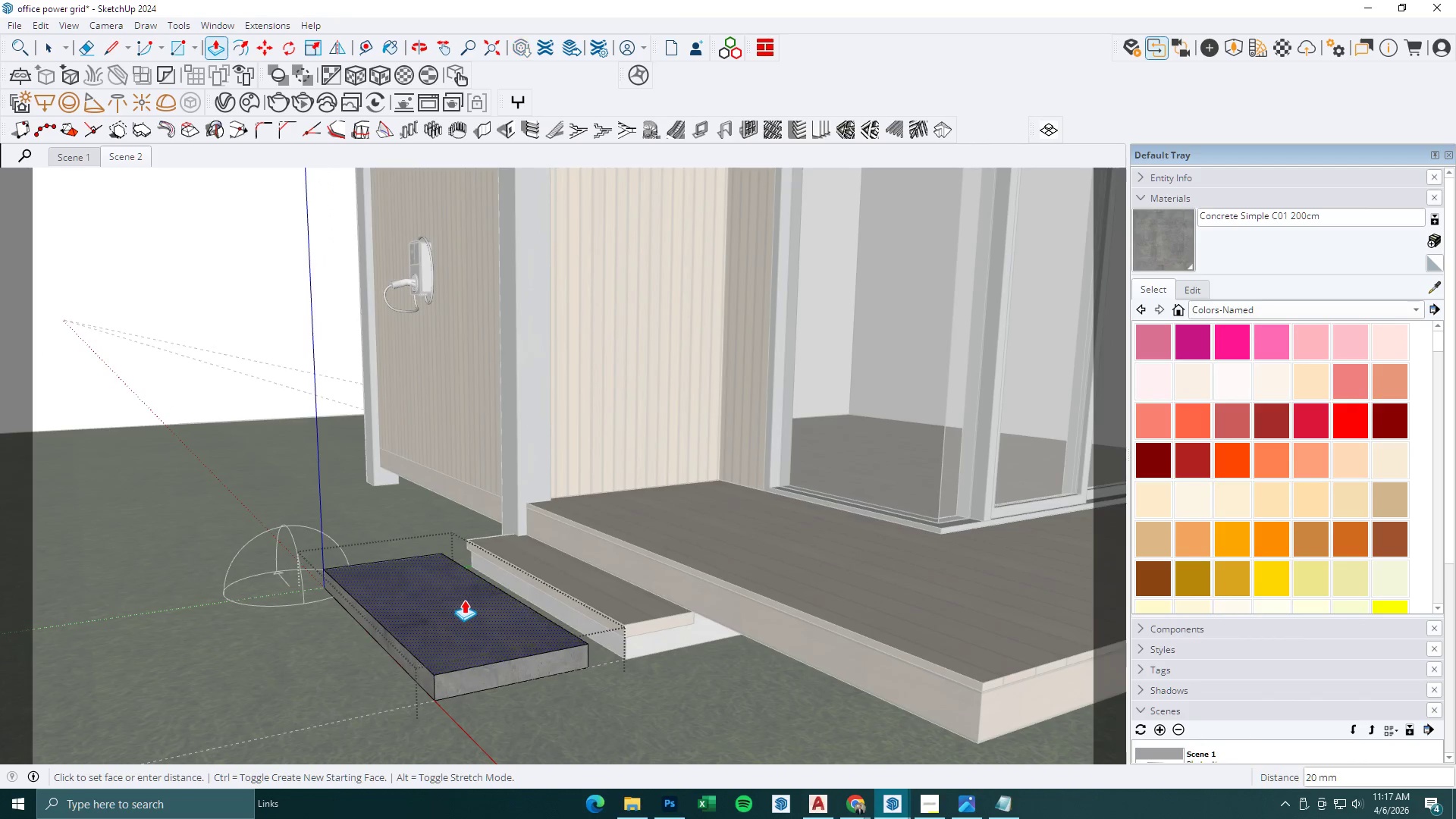 
scroll: coordinate [463, 616], scroll_direction: up, amount: 8.0
 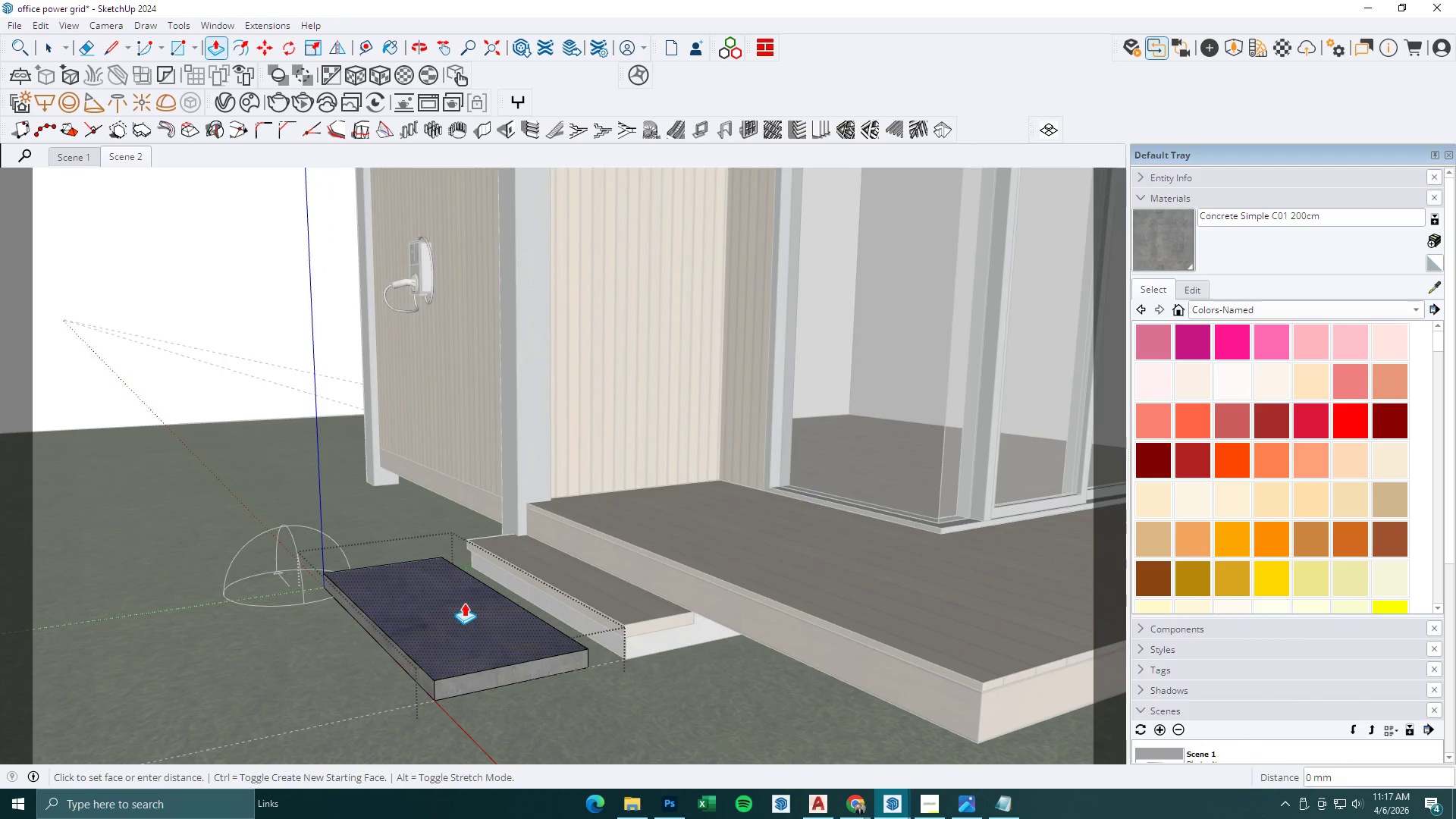 
double_click([464, 600])
 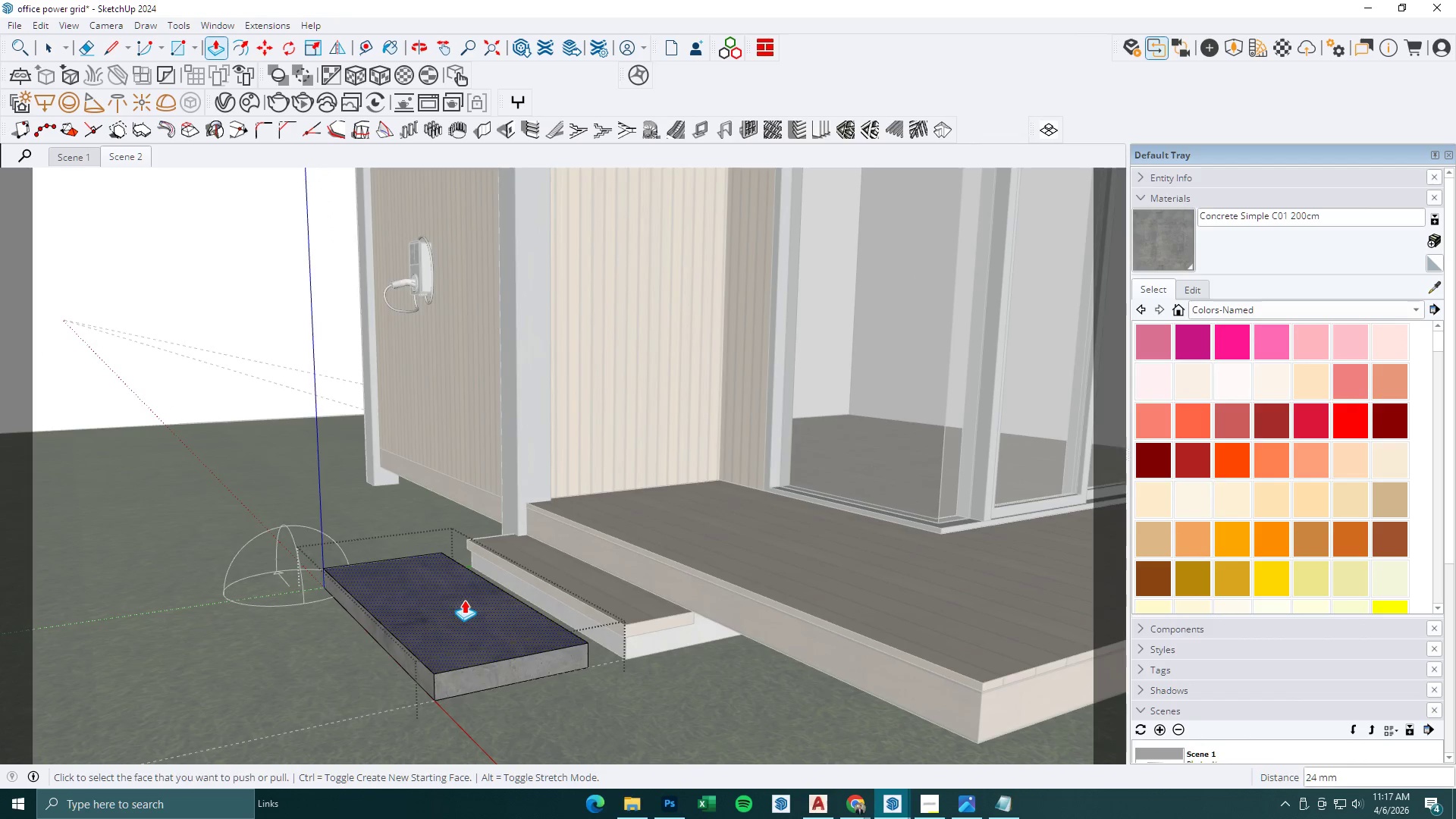 
scroll: coordinate [482, 584], scroll_direction: down, amount: 3.0
 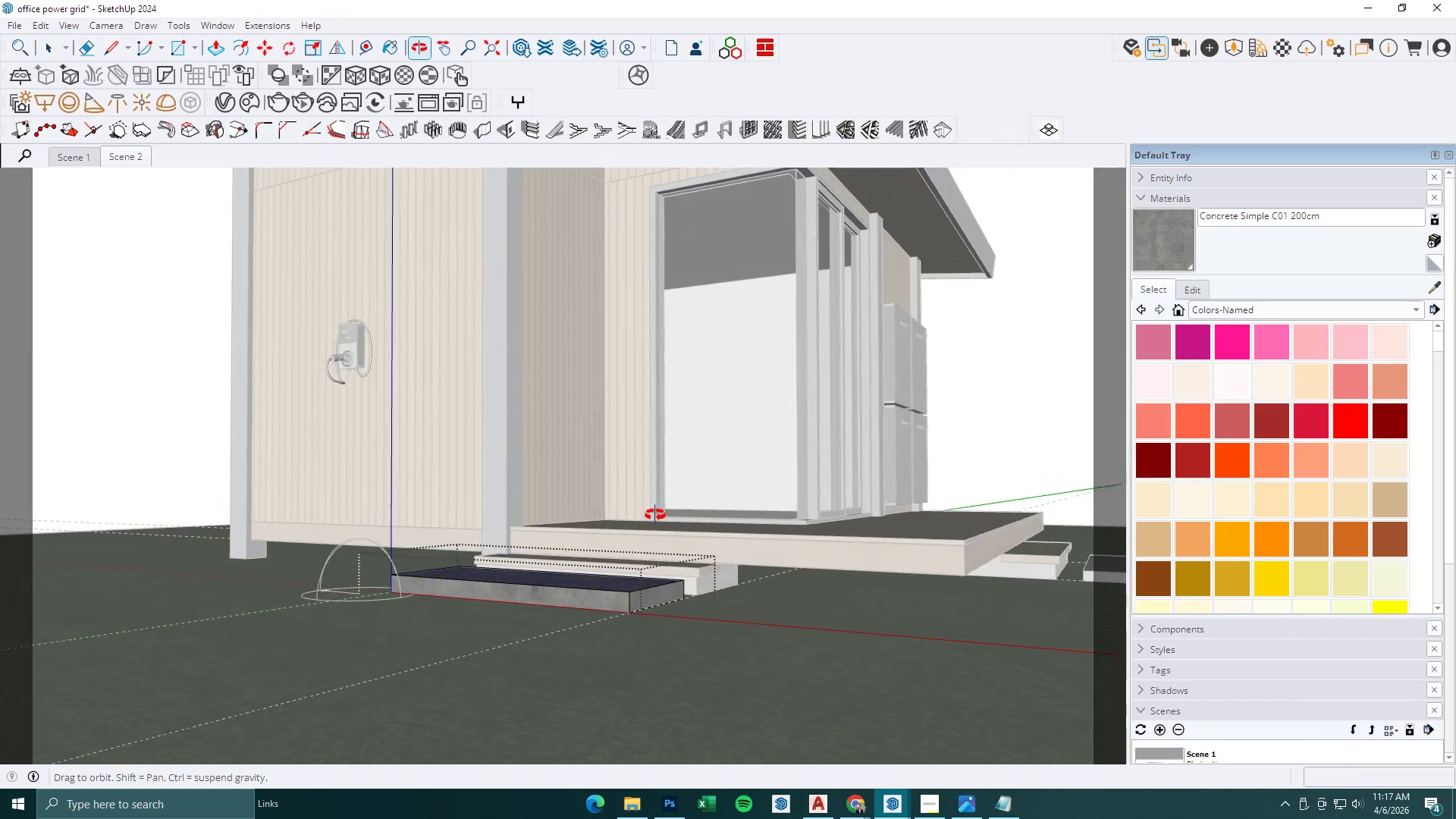 
key(Space)
 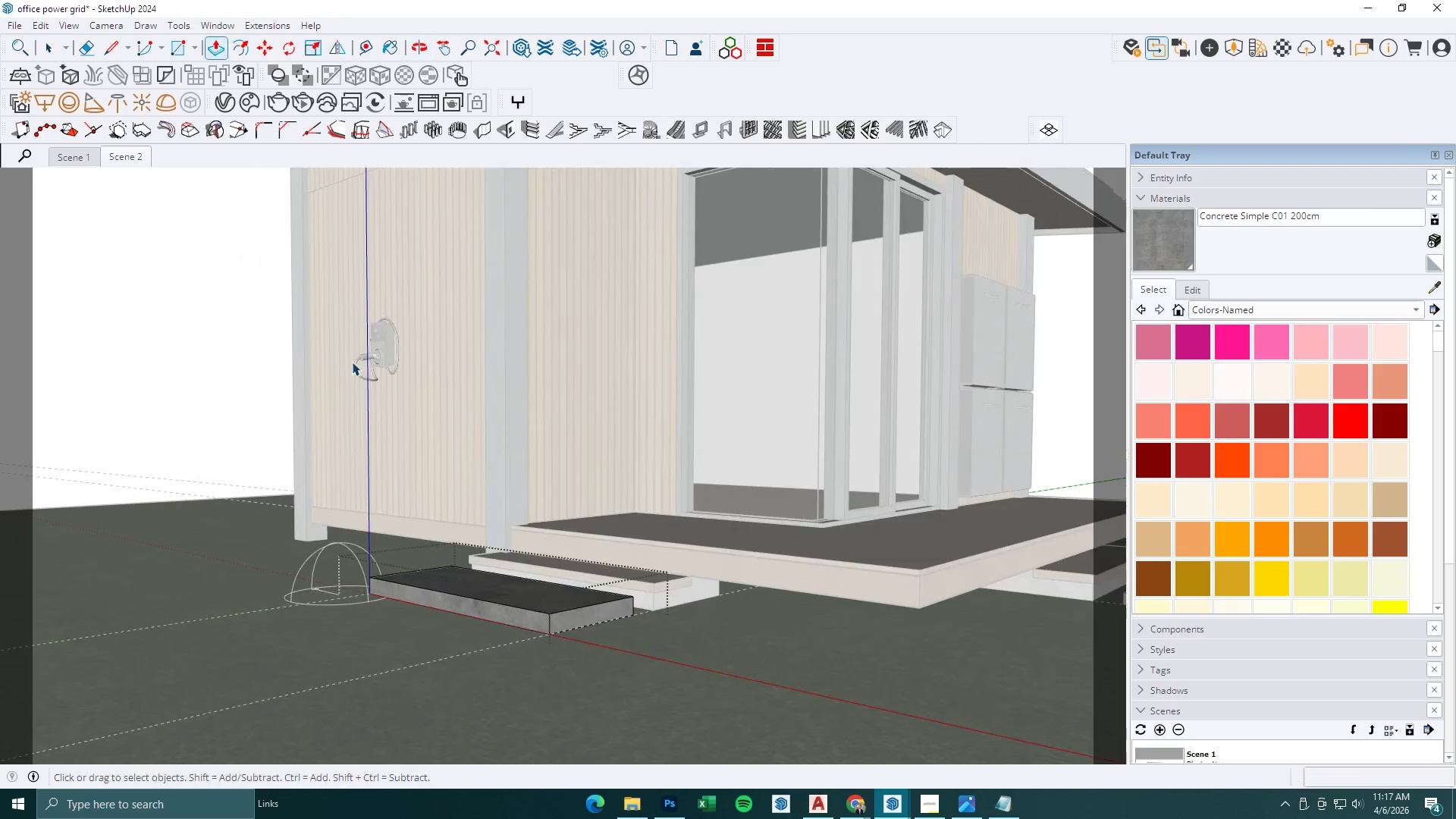 
key(Escape)
 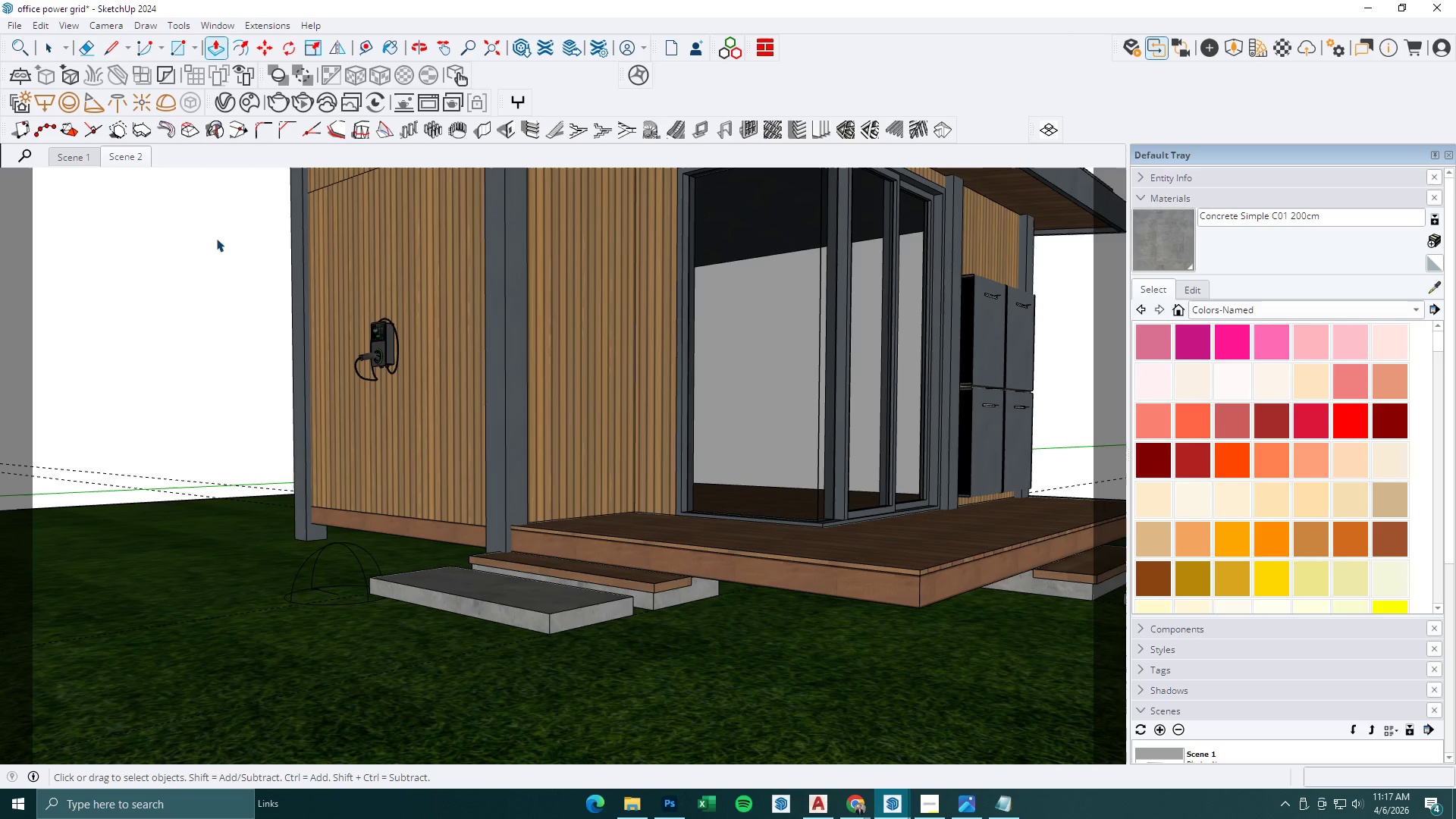 
key(Escape)
 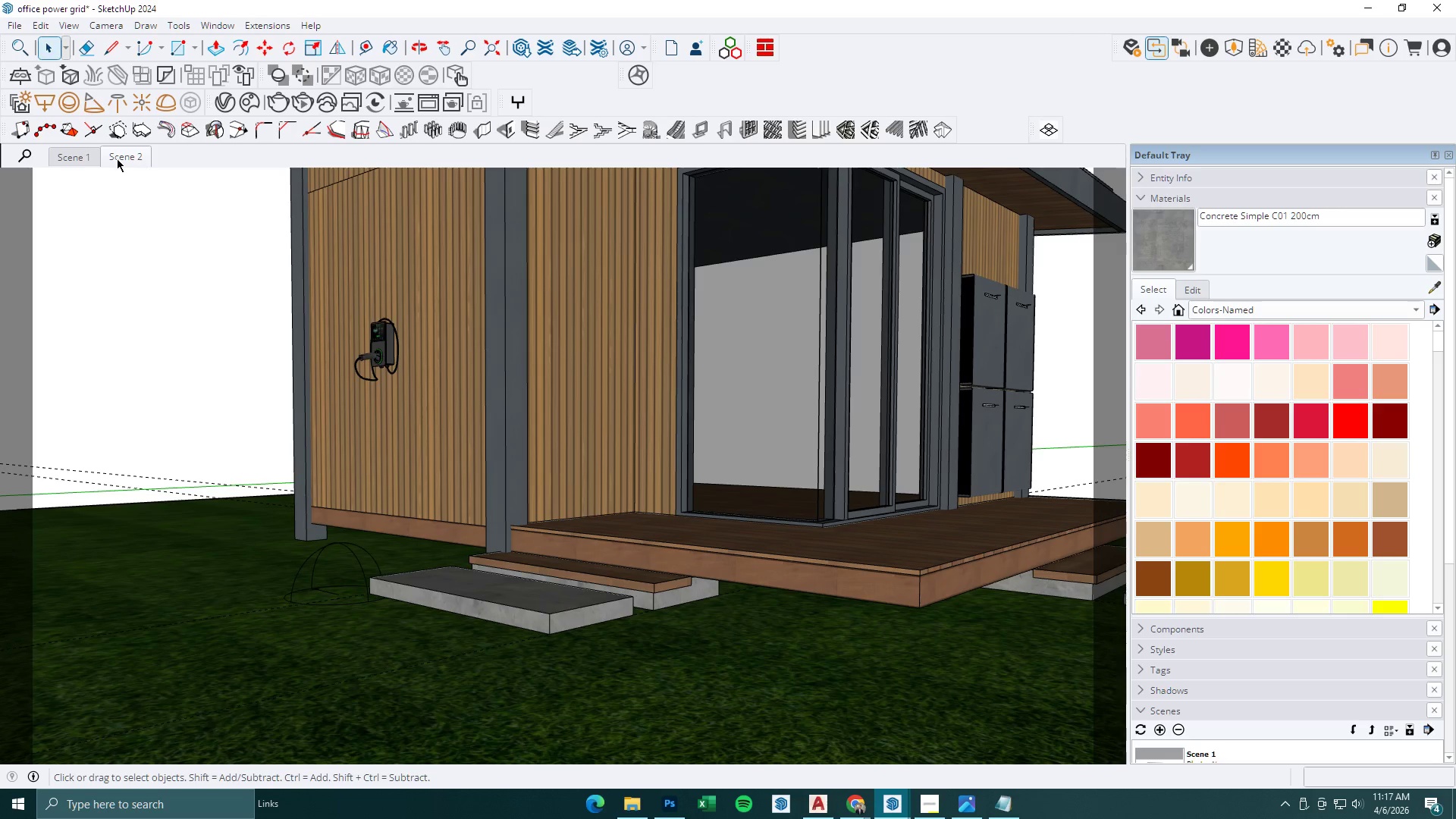 
left_click([108, 157])
 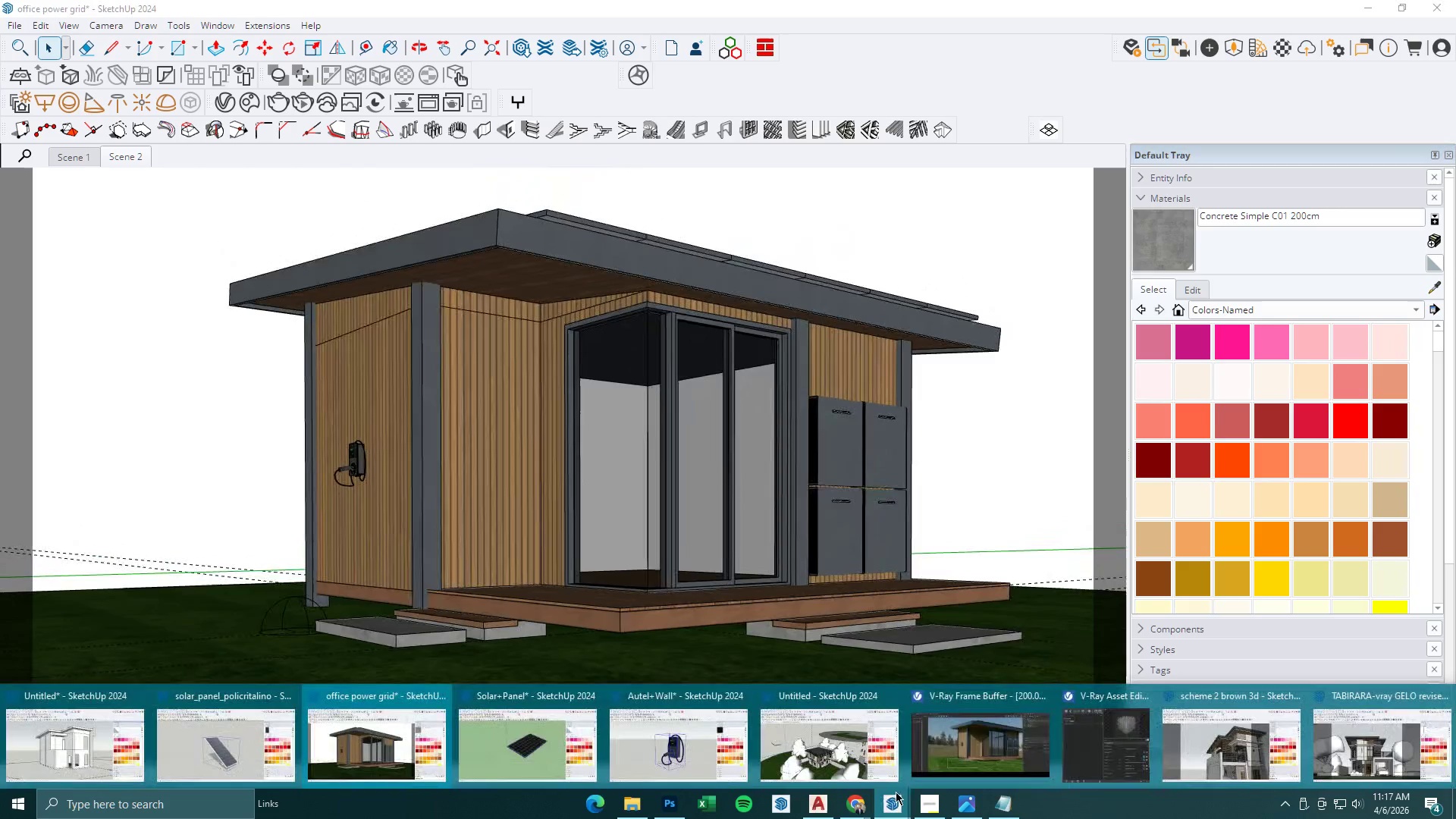 
left_click([1005, 747])
 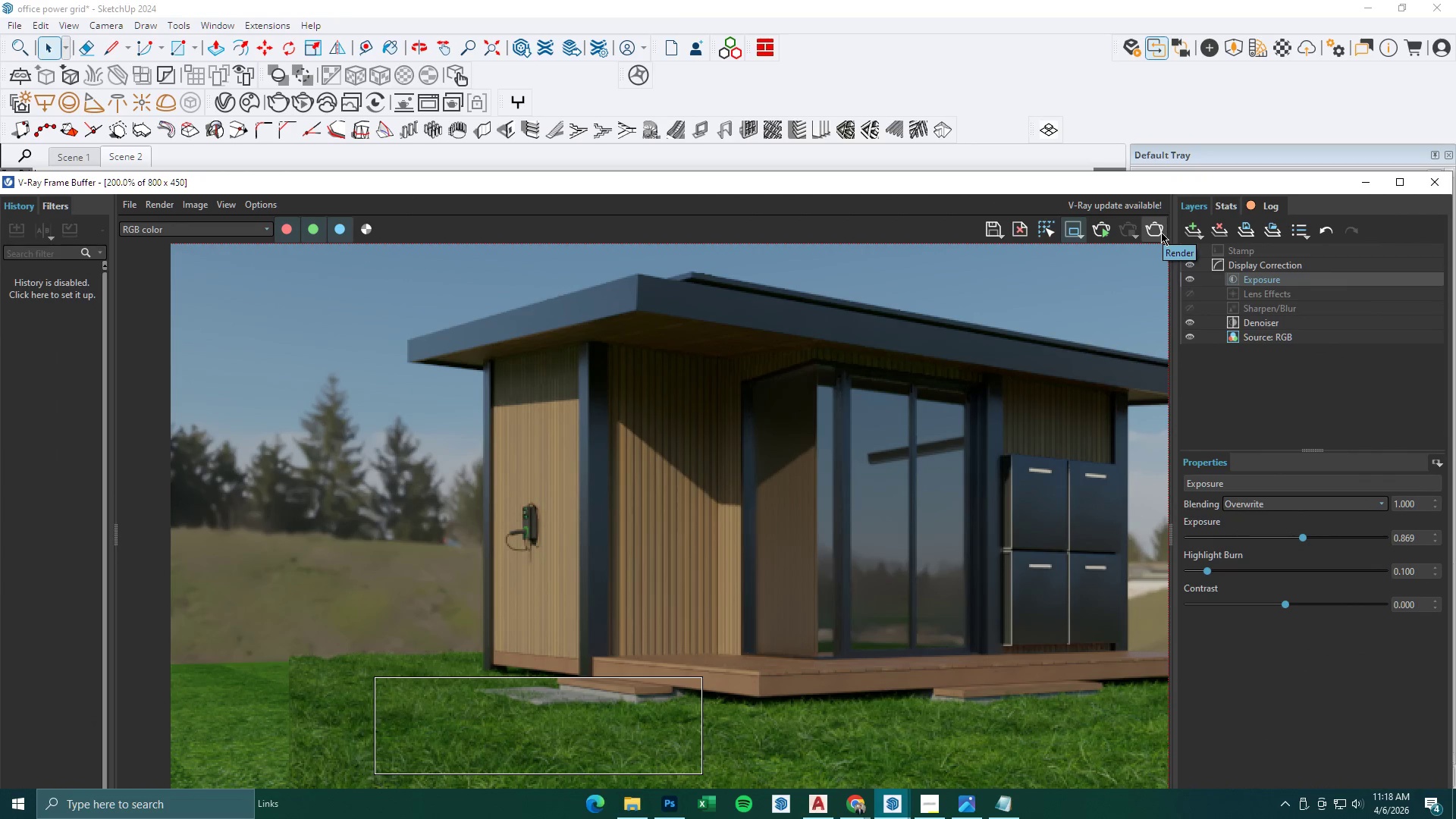 
wait(5.34)
 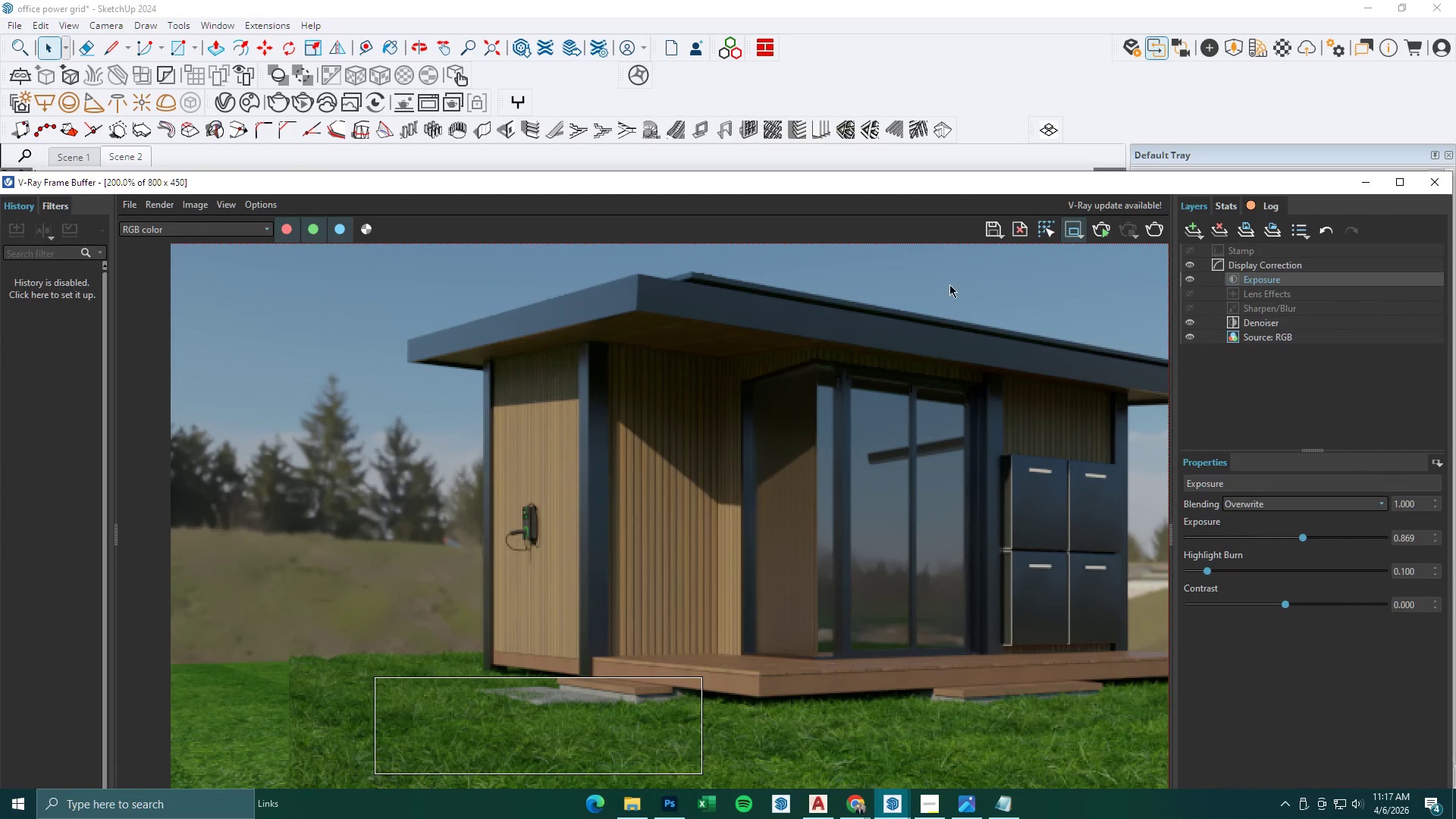 
left_click([1367, 181])
 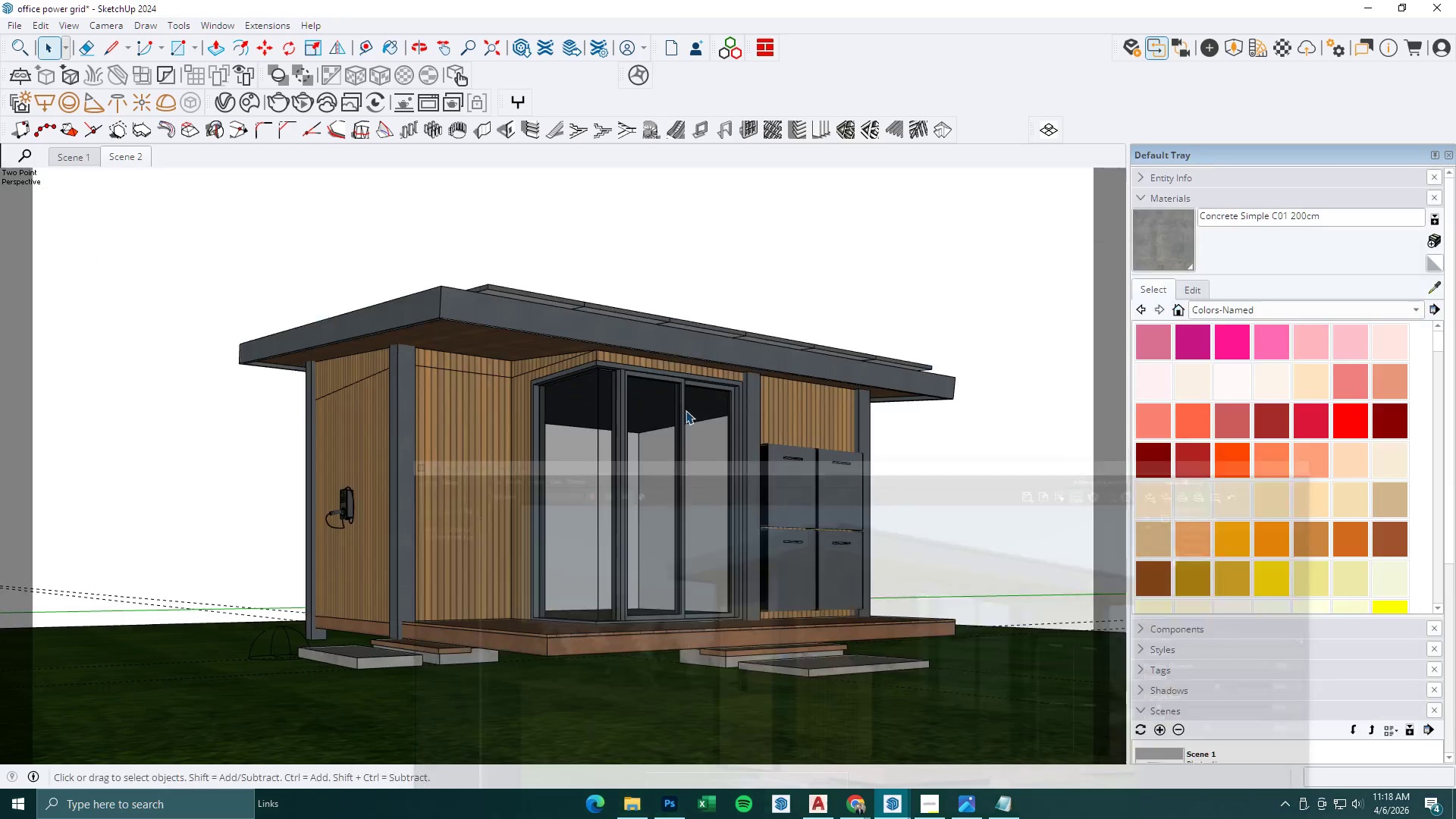 
key(Space)
 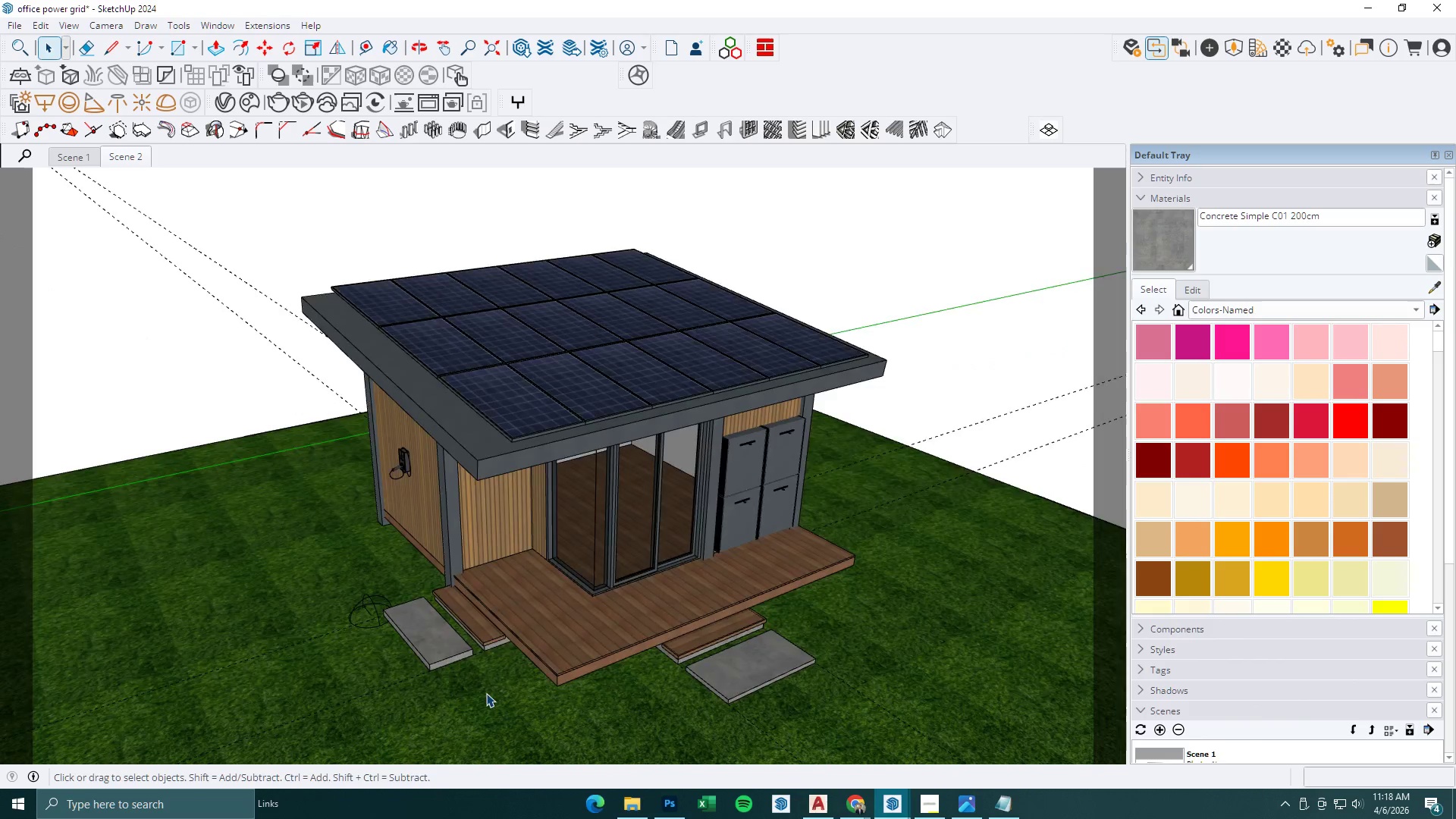 
key(Escape)
 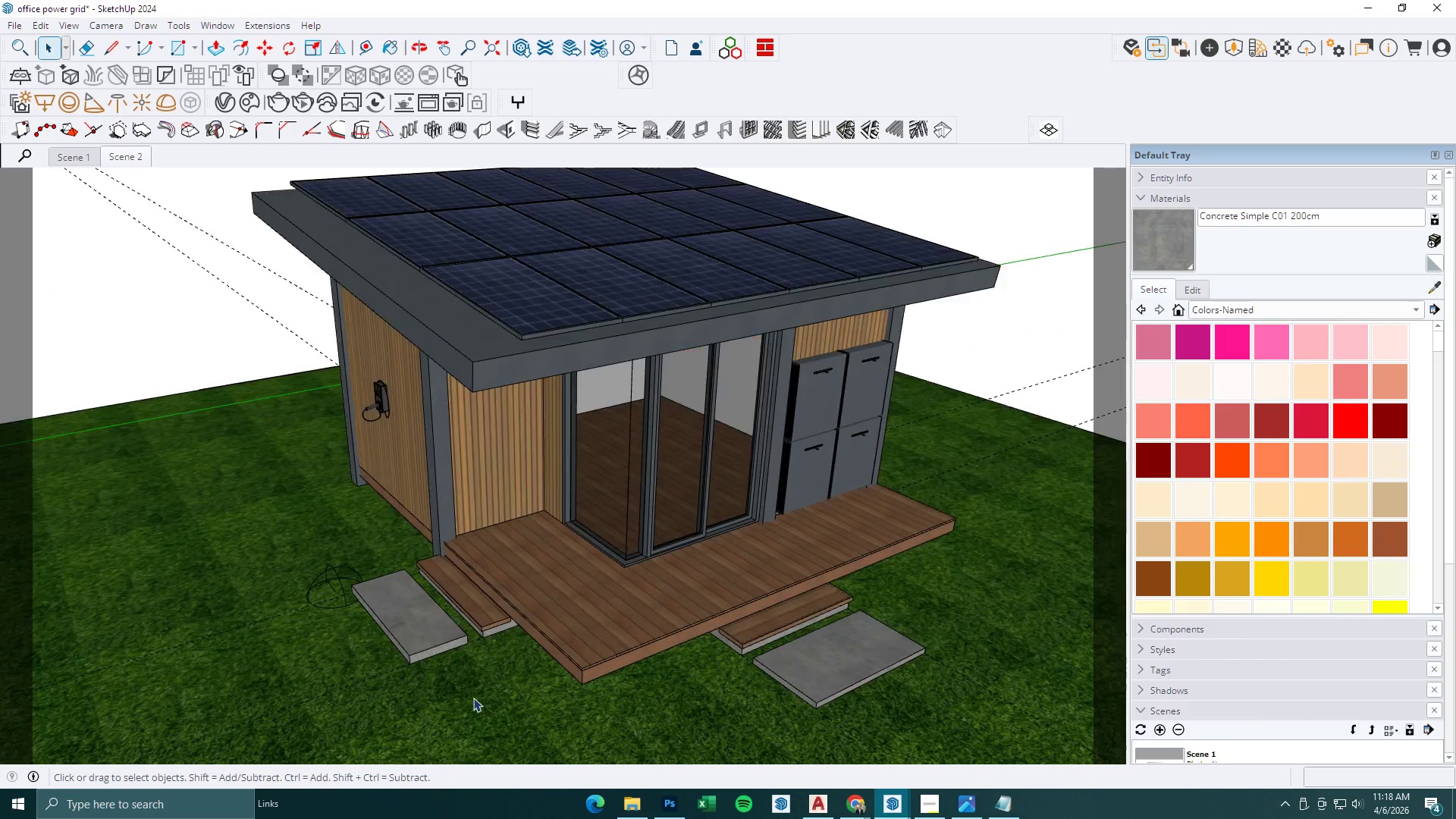 
left_click([471, 698])
 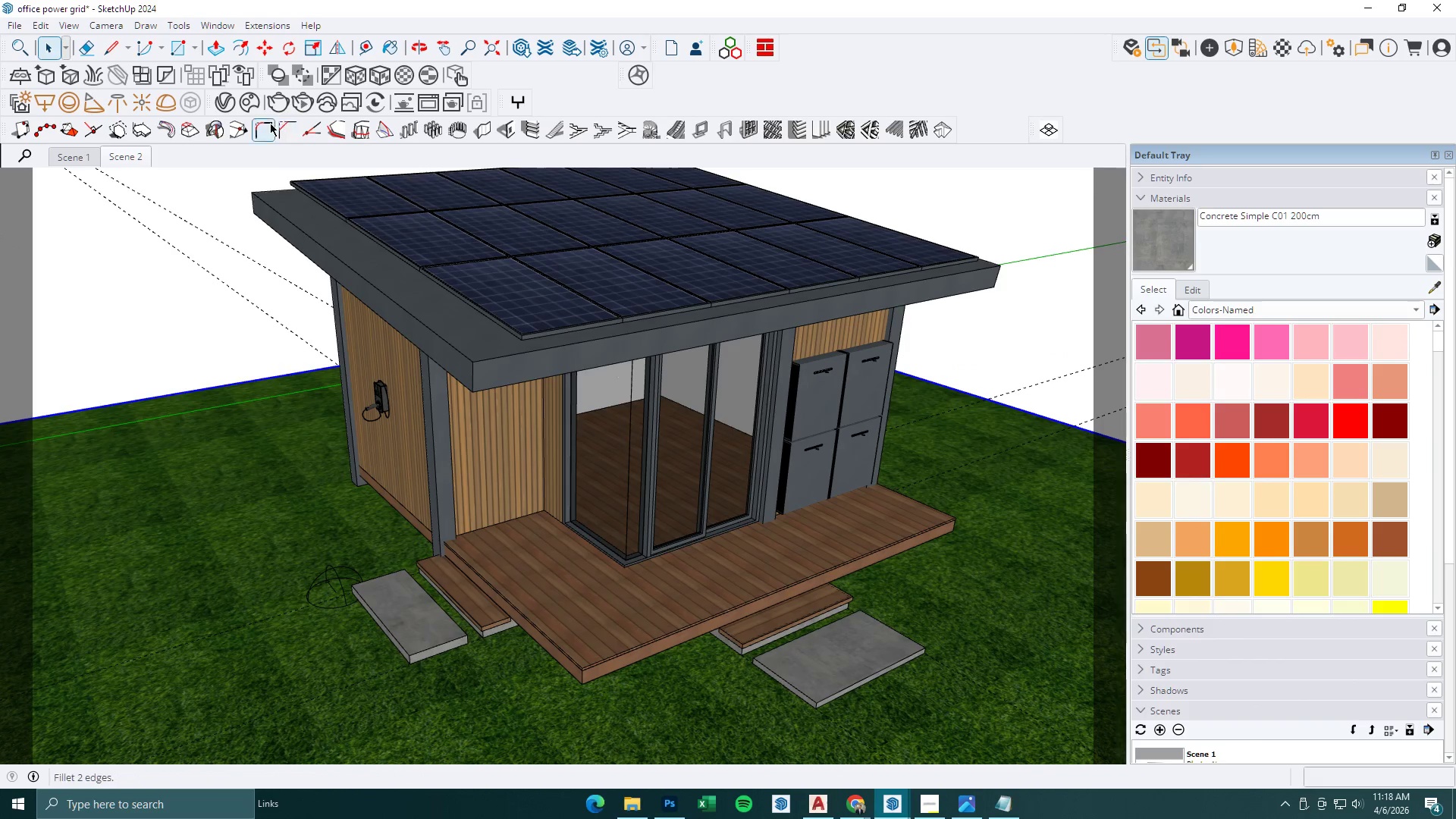 
scroll: coordinate [486, 693], scroll_direction: none, amount: 0.0
 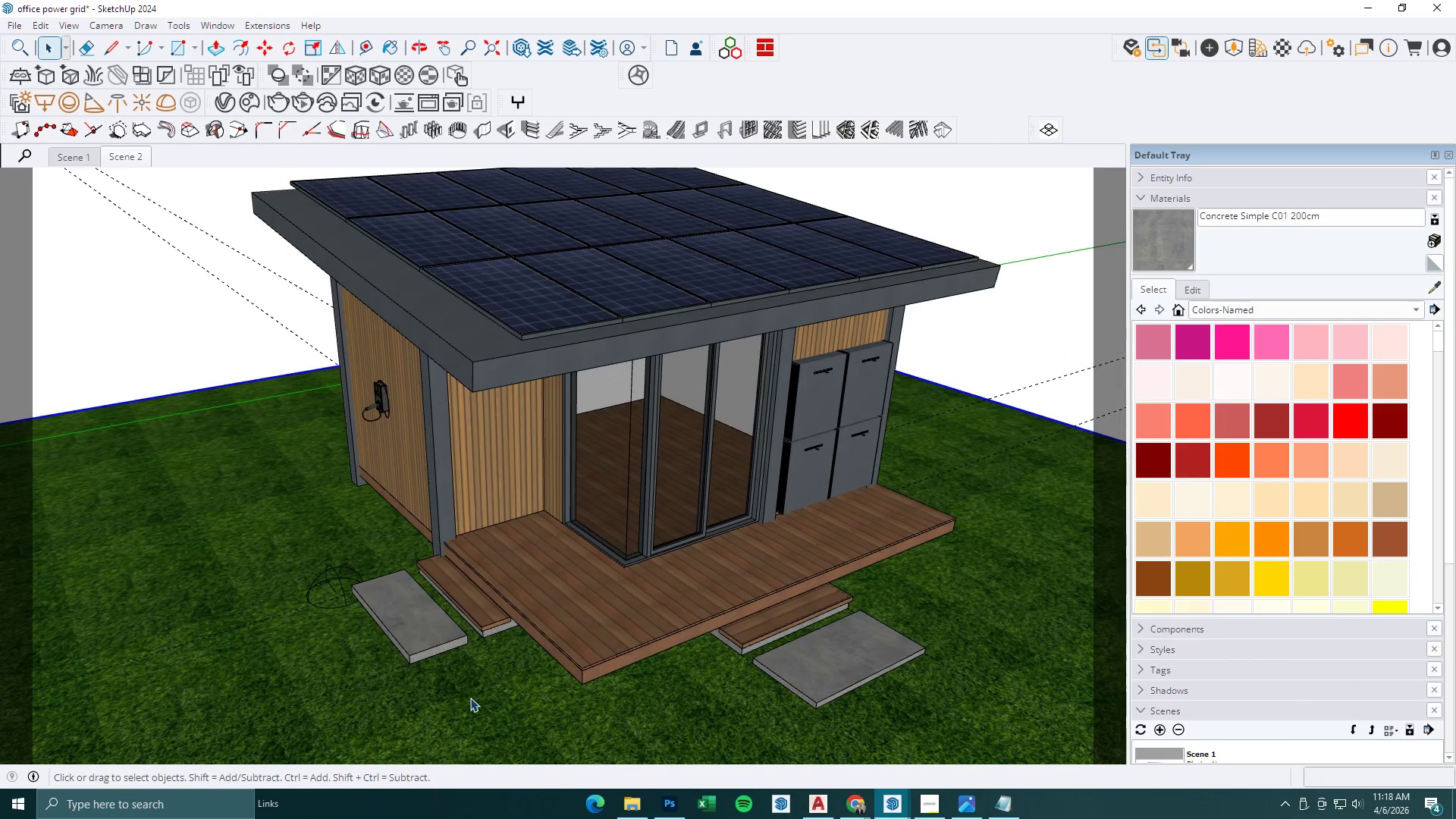 
left_click([223, 108])
 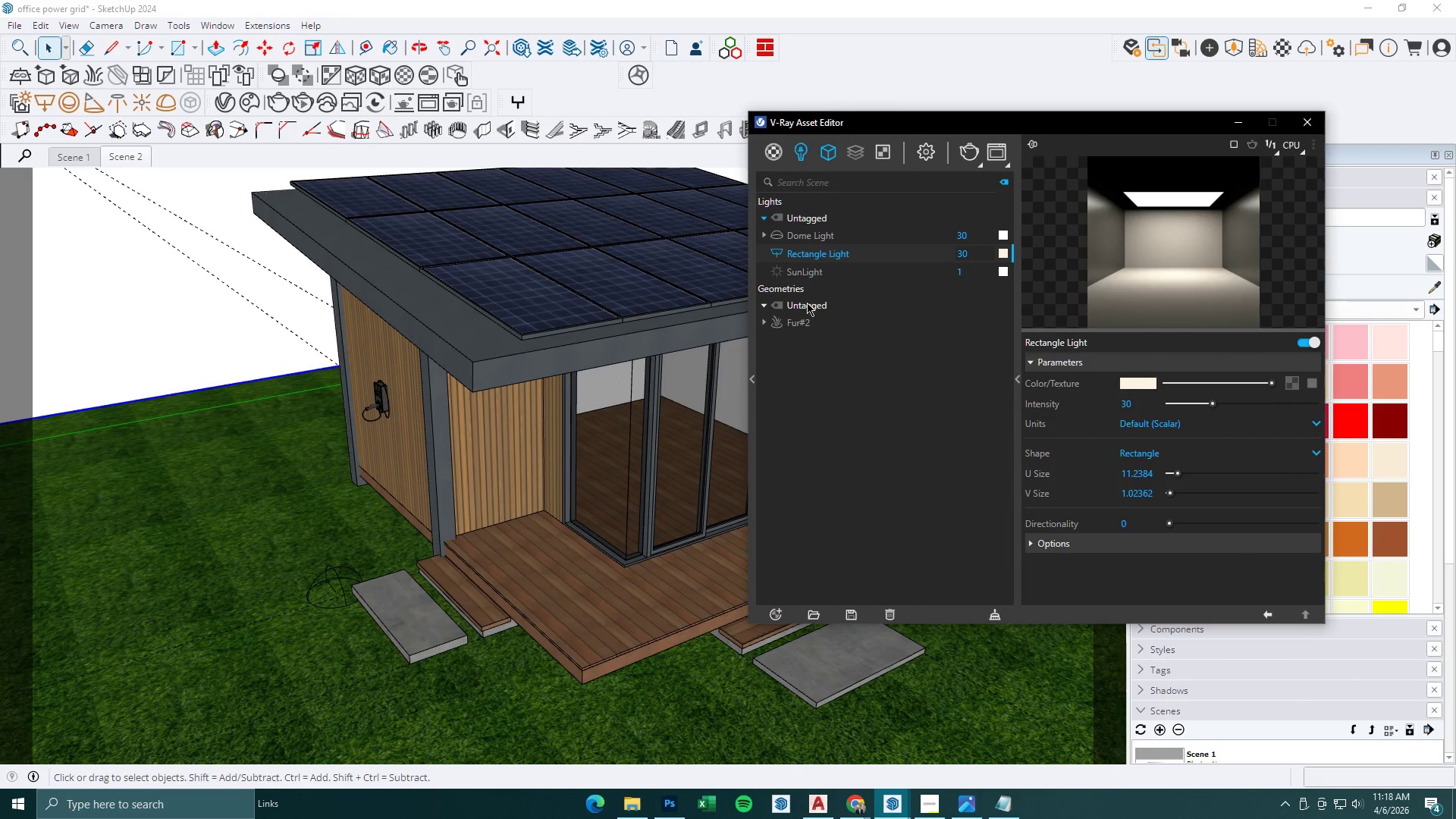 
double_click([808, 329])
 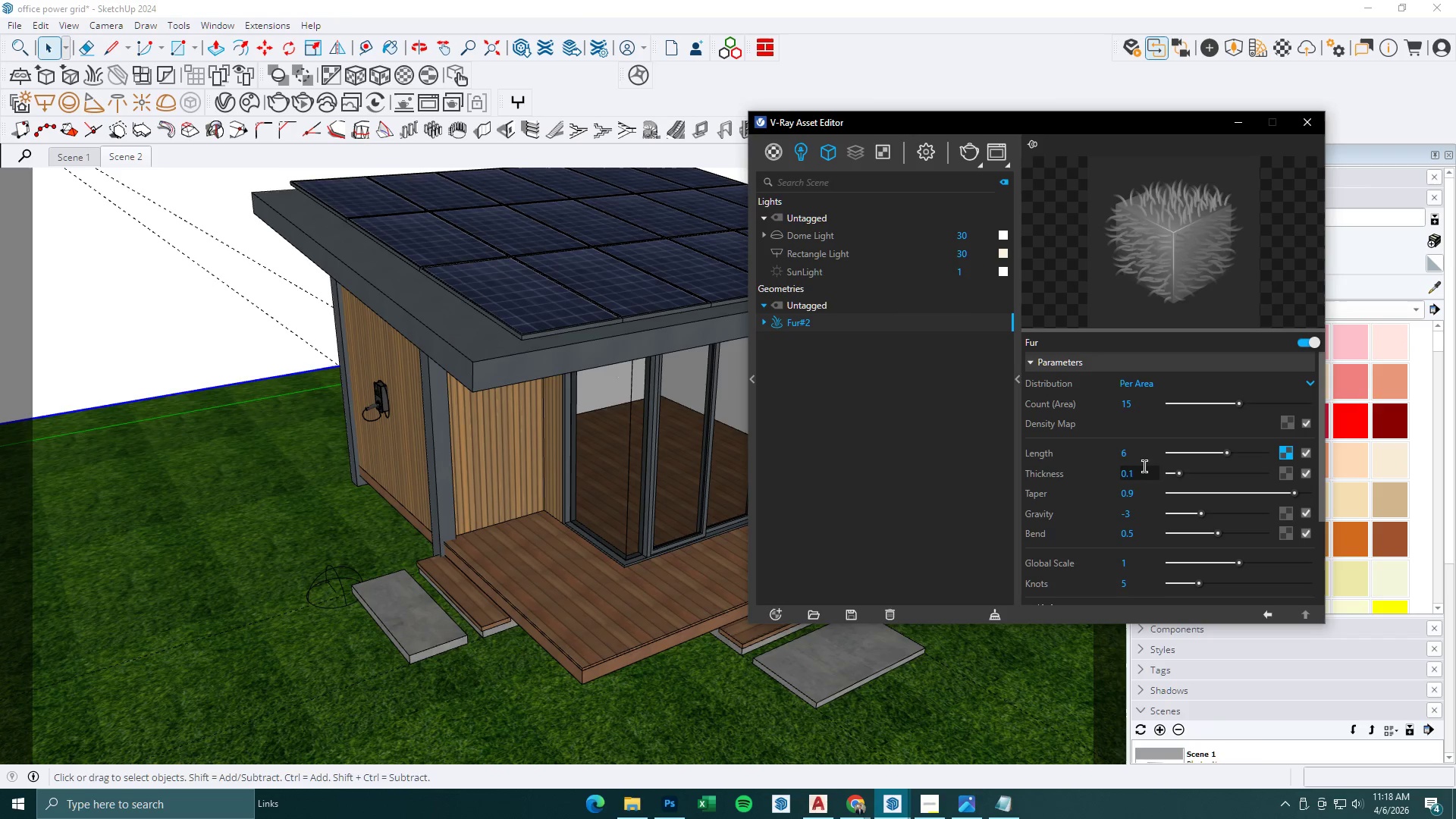 
left_click([1141, 451])
 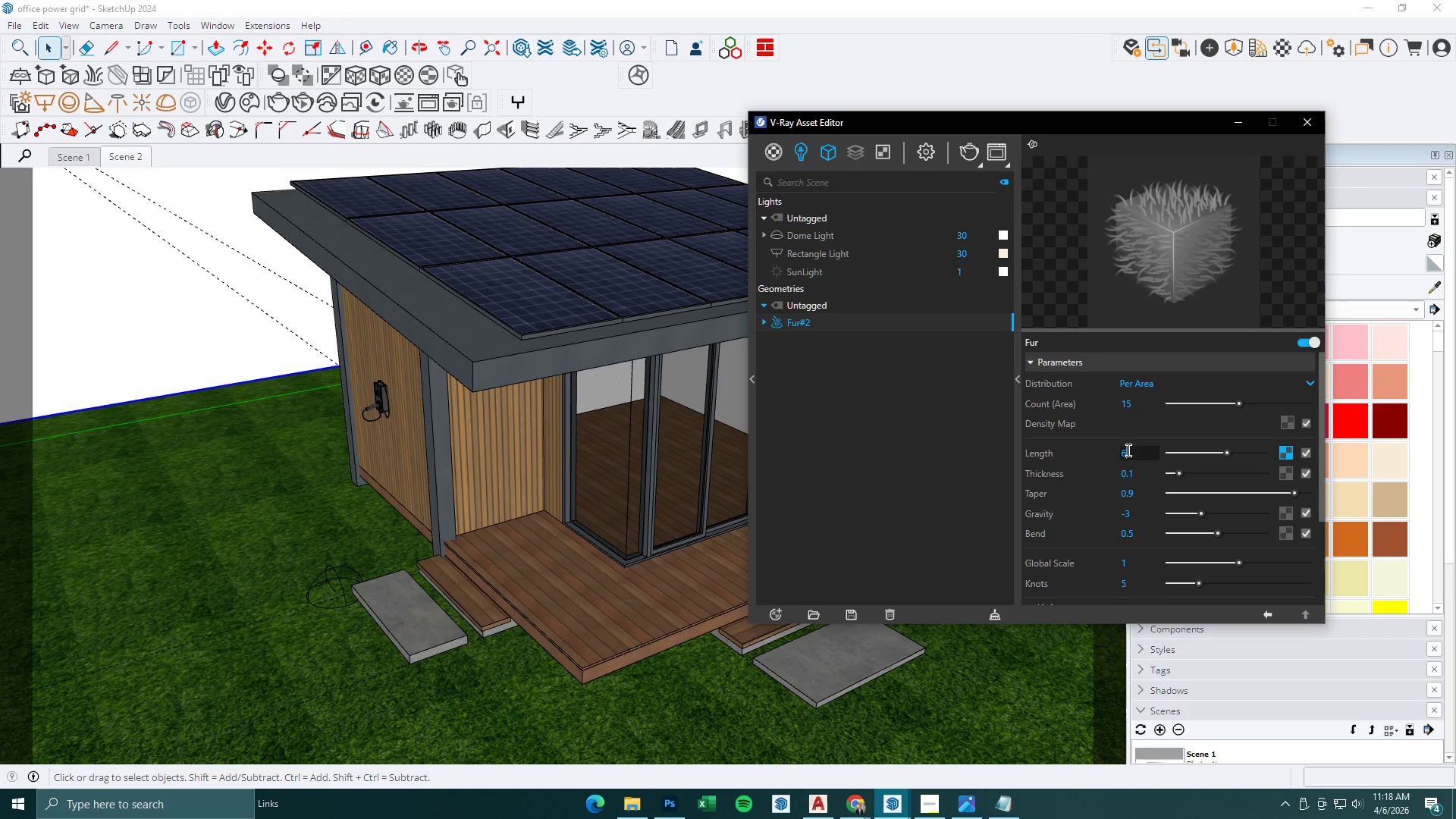 
left_click_drag(start_coordinate=[1128, 450], to_coordinate=[1019, 450])
 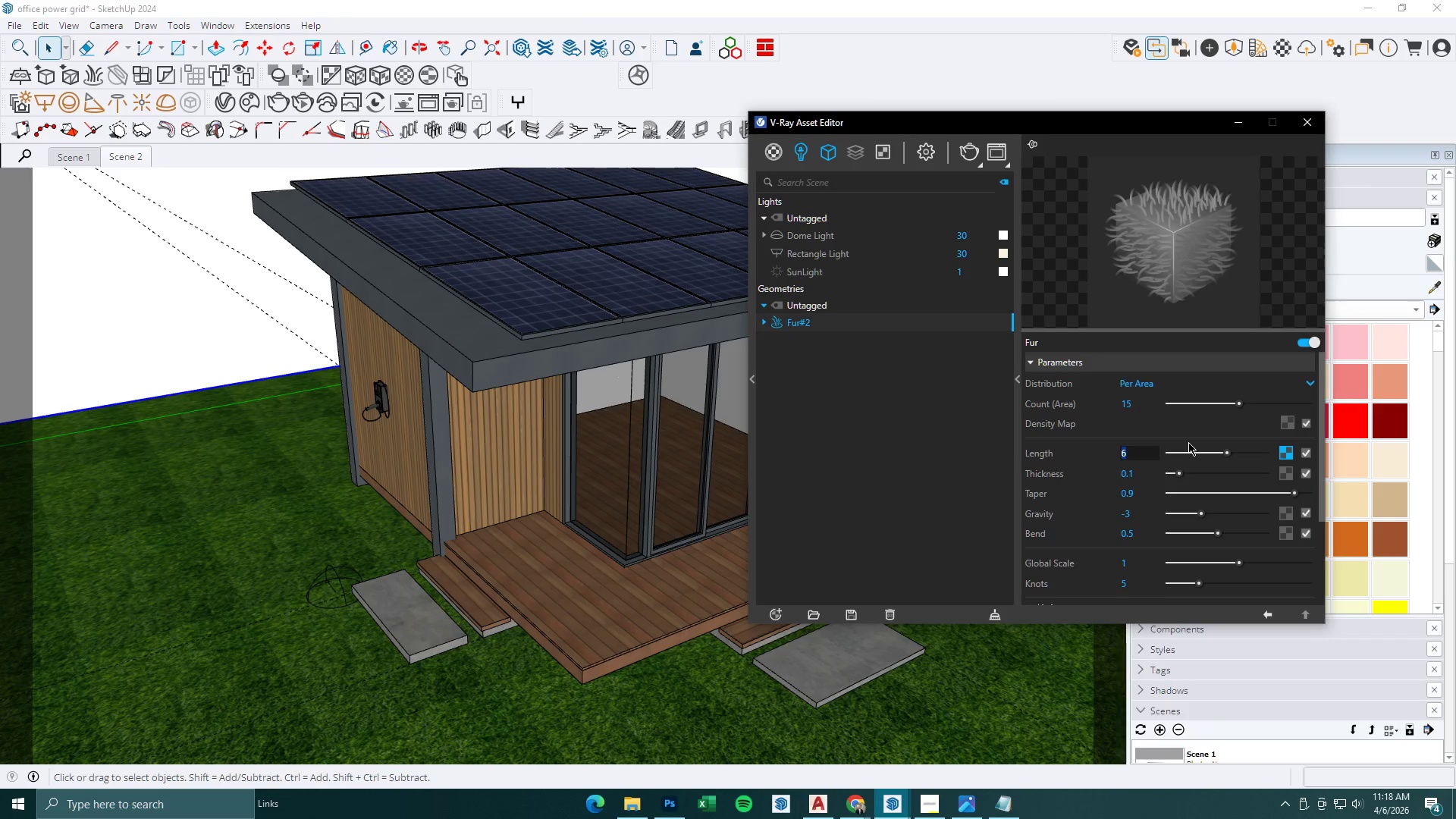 
key(5)
 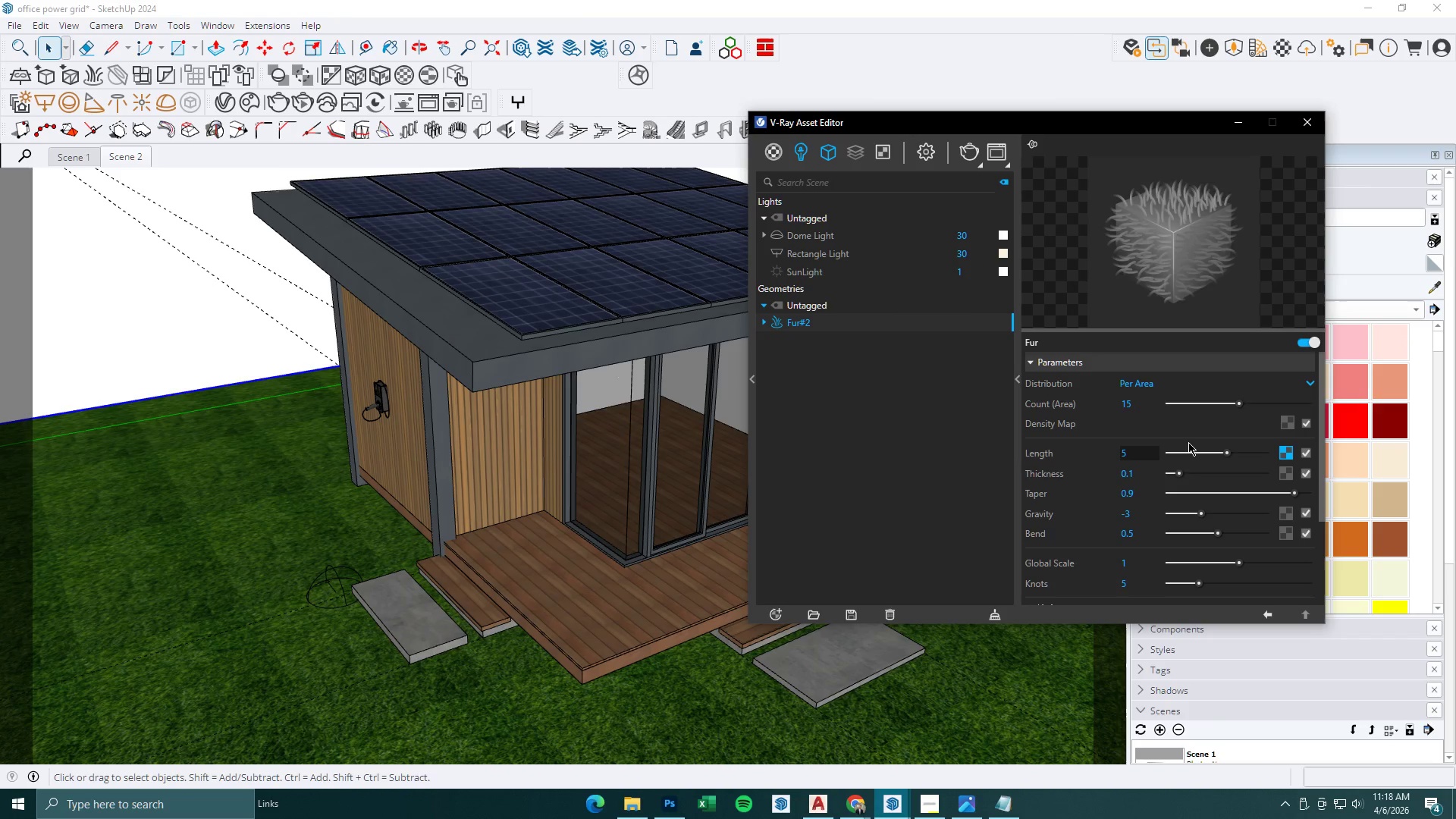 
key(Enter)
 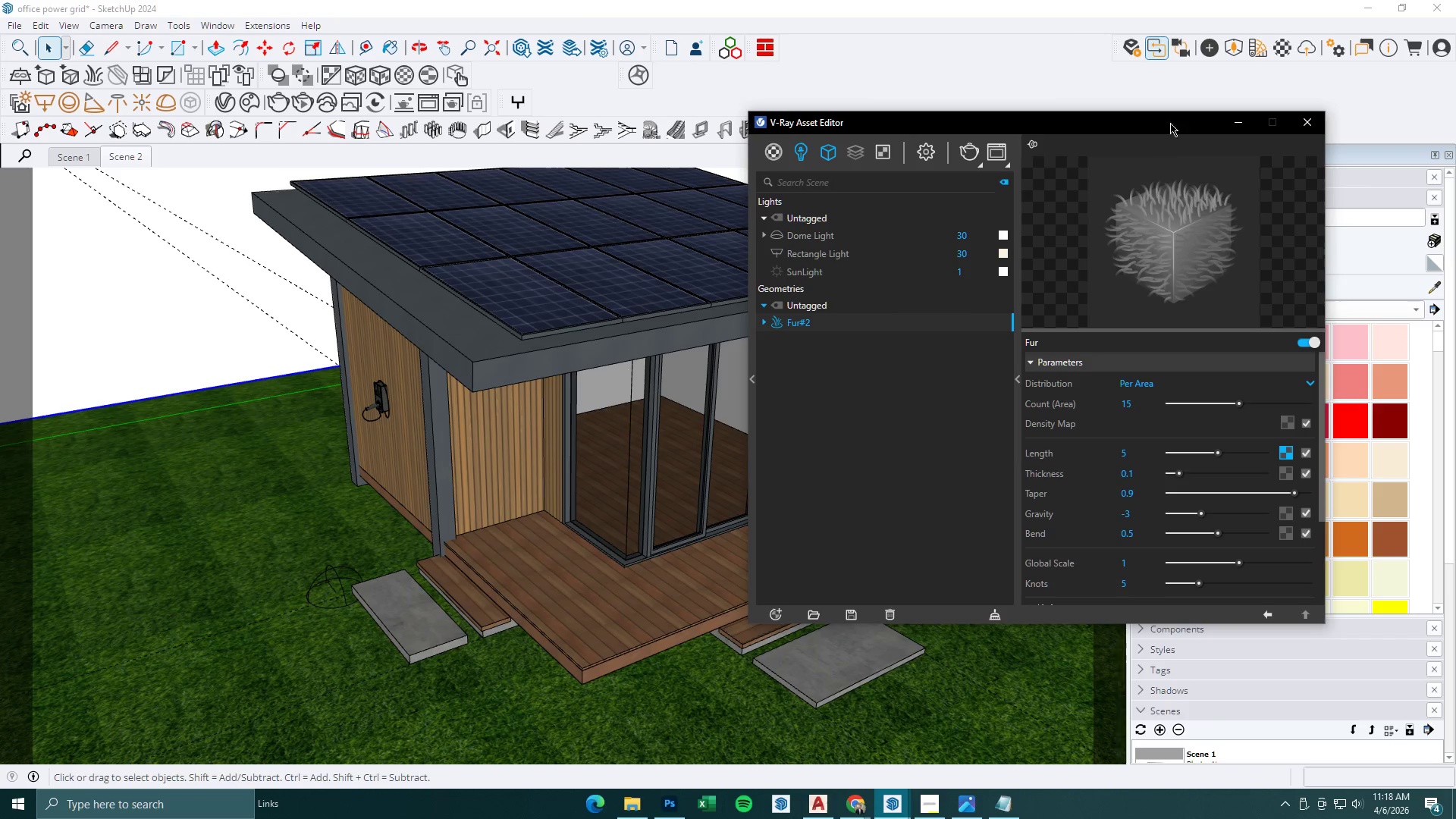 
left_click([1226, 130])
 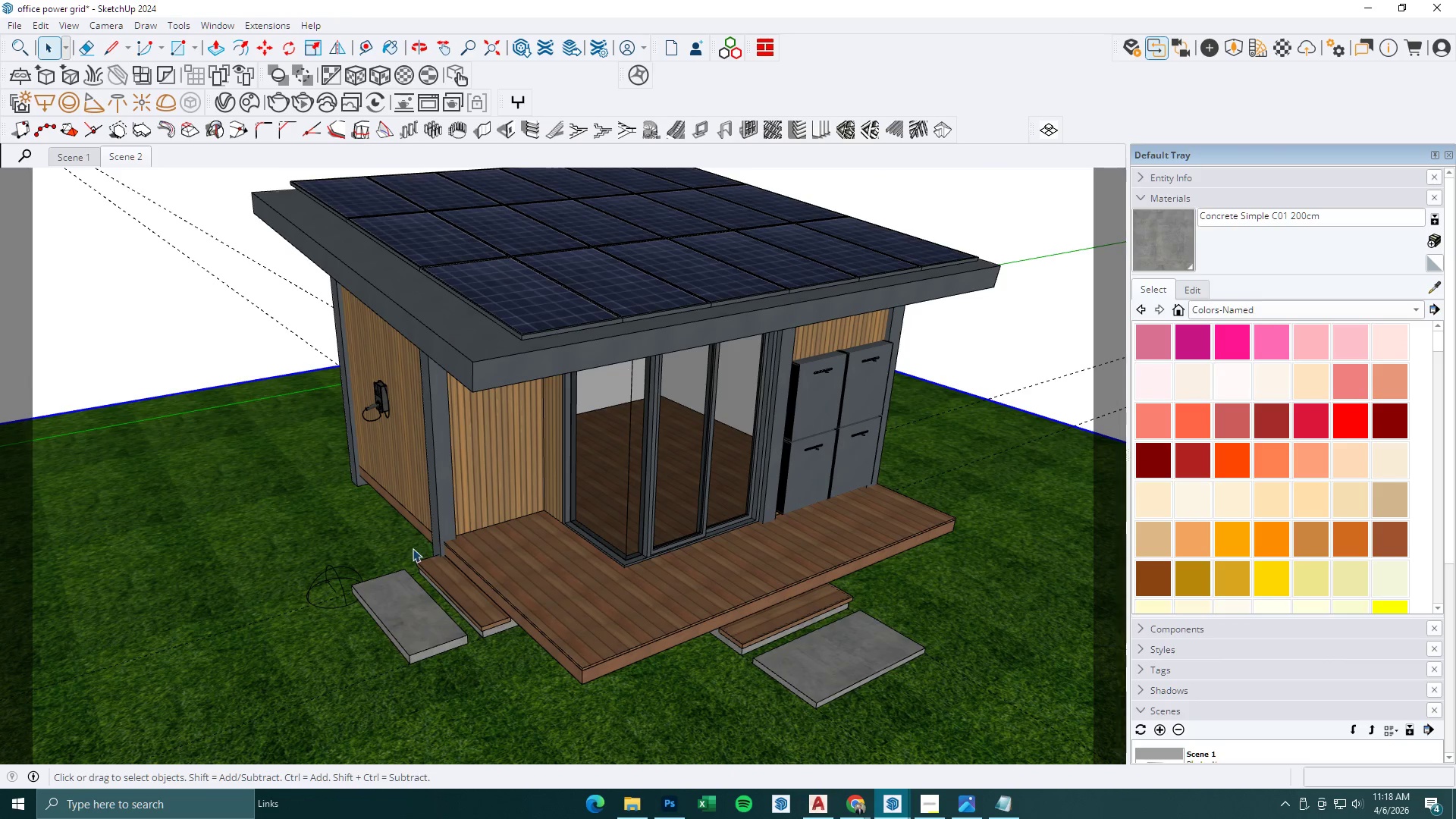 
double_click([434, 611])
 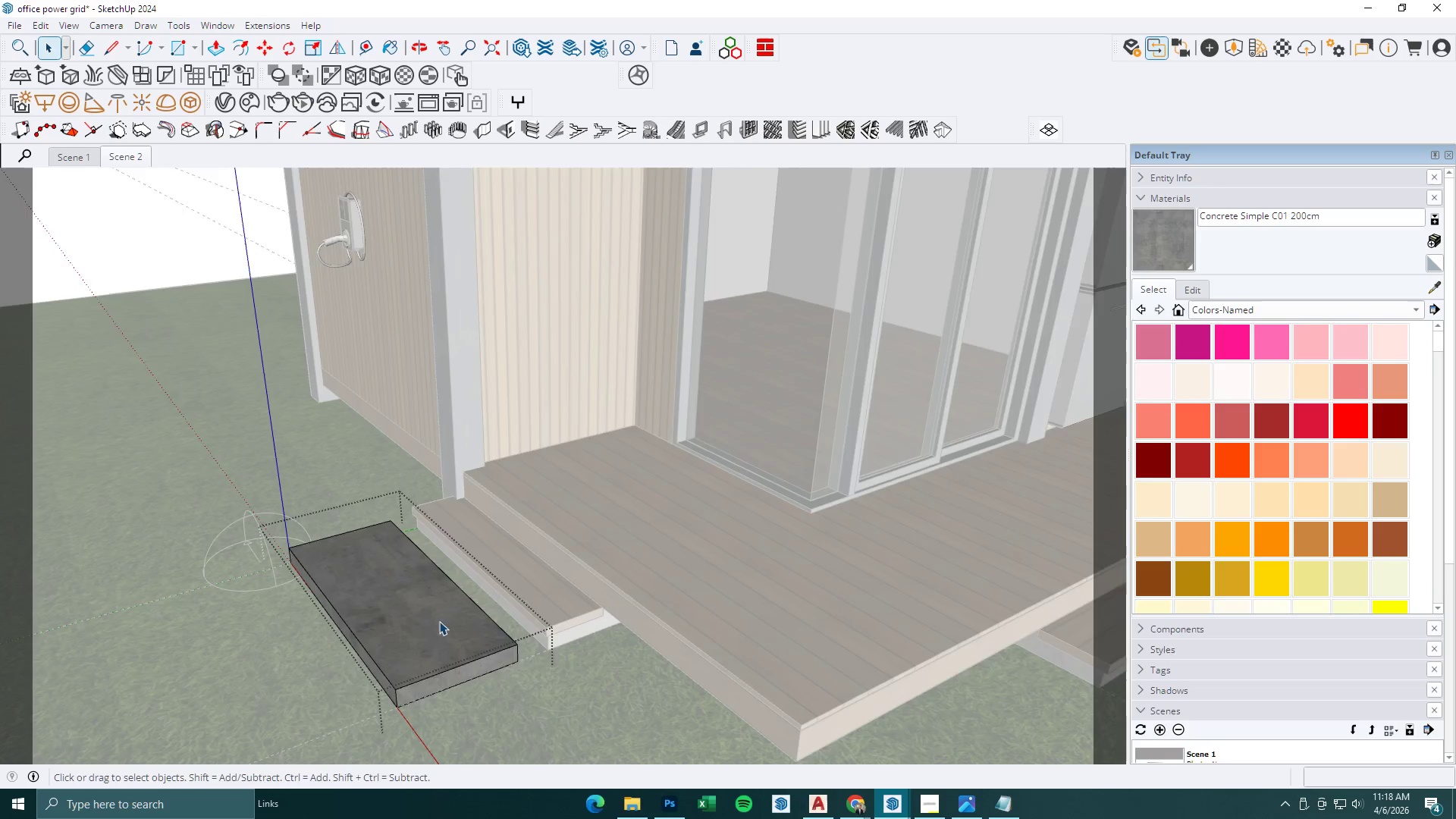 
scroll: coordinate [425, 626], scroll_direction: up, amount: 6.0
 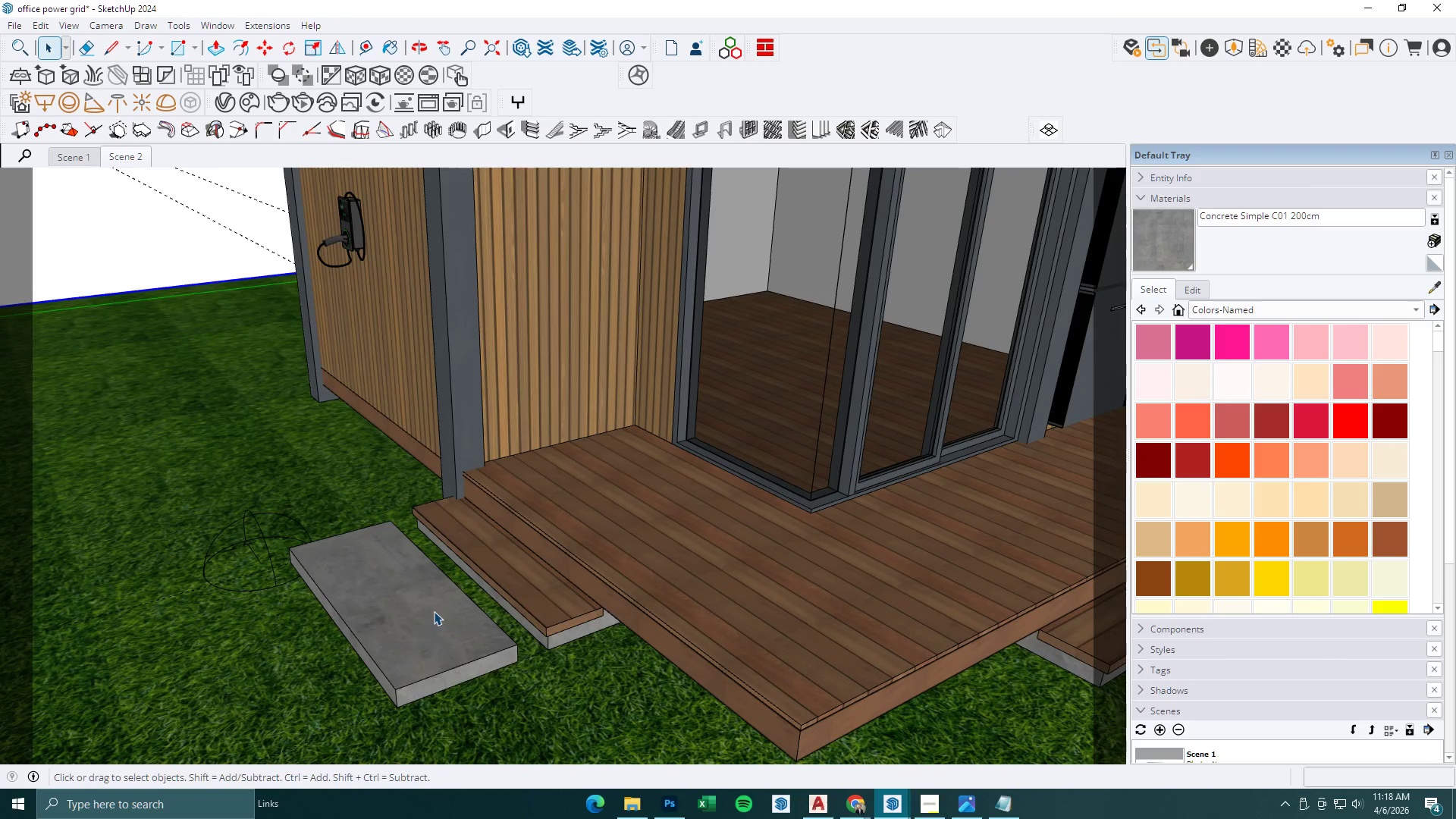 
key(P)
 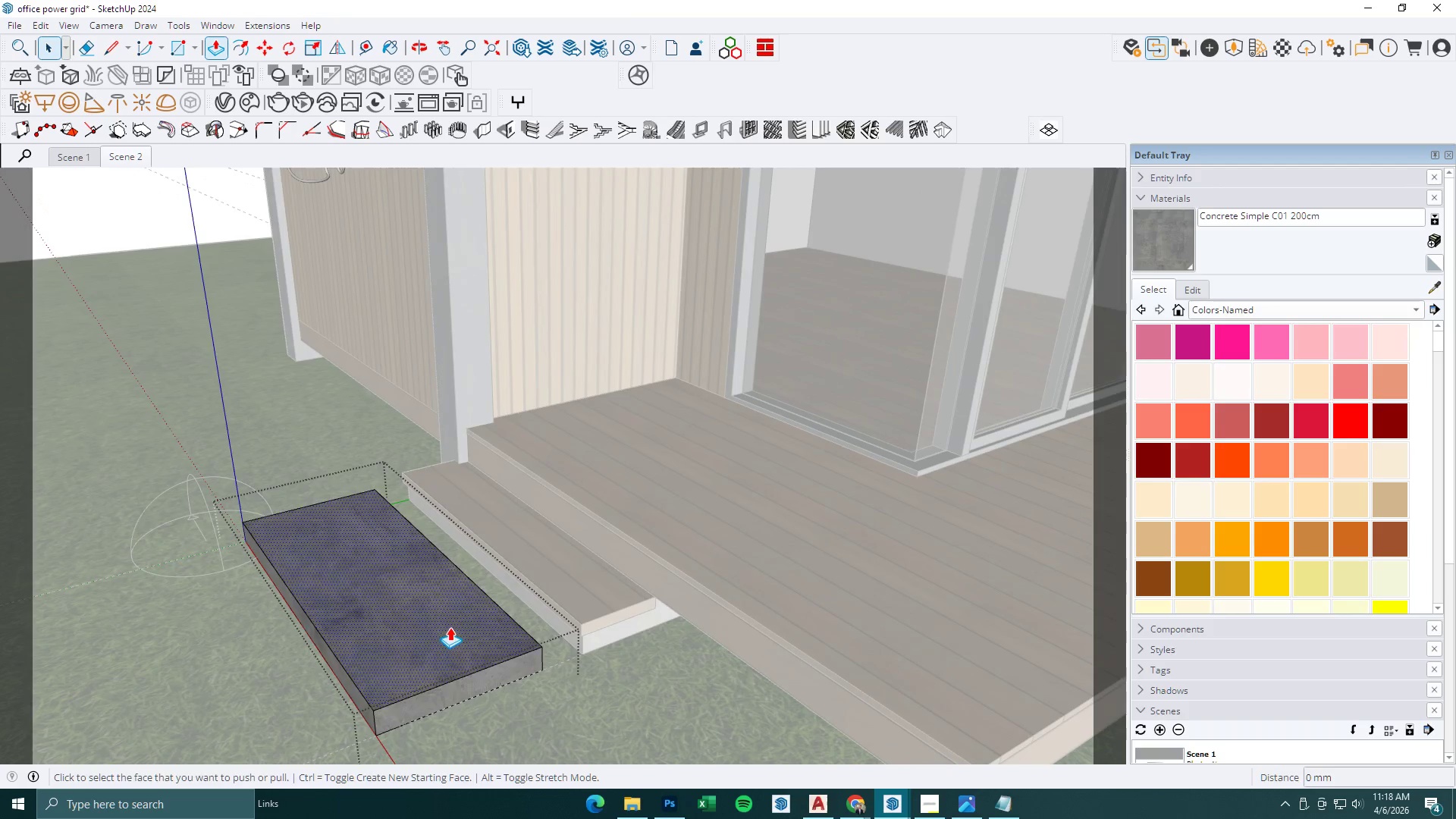 
left_click([450, 627])
 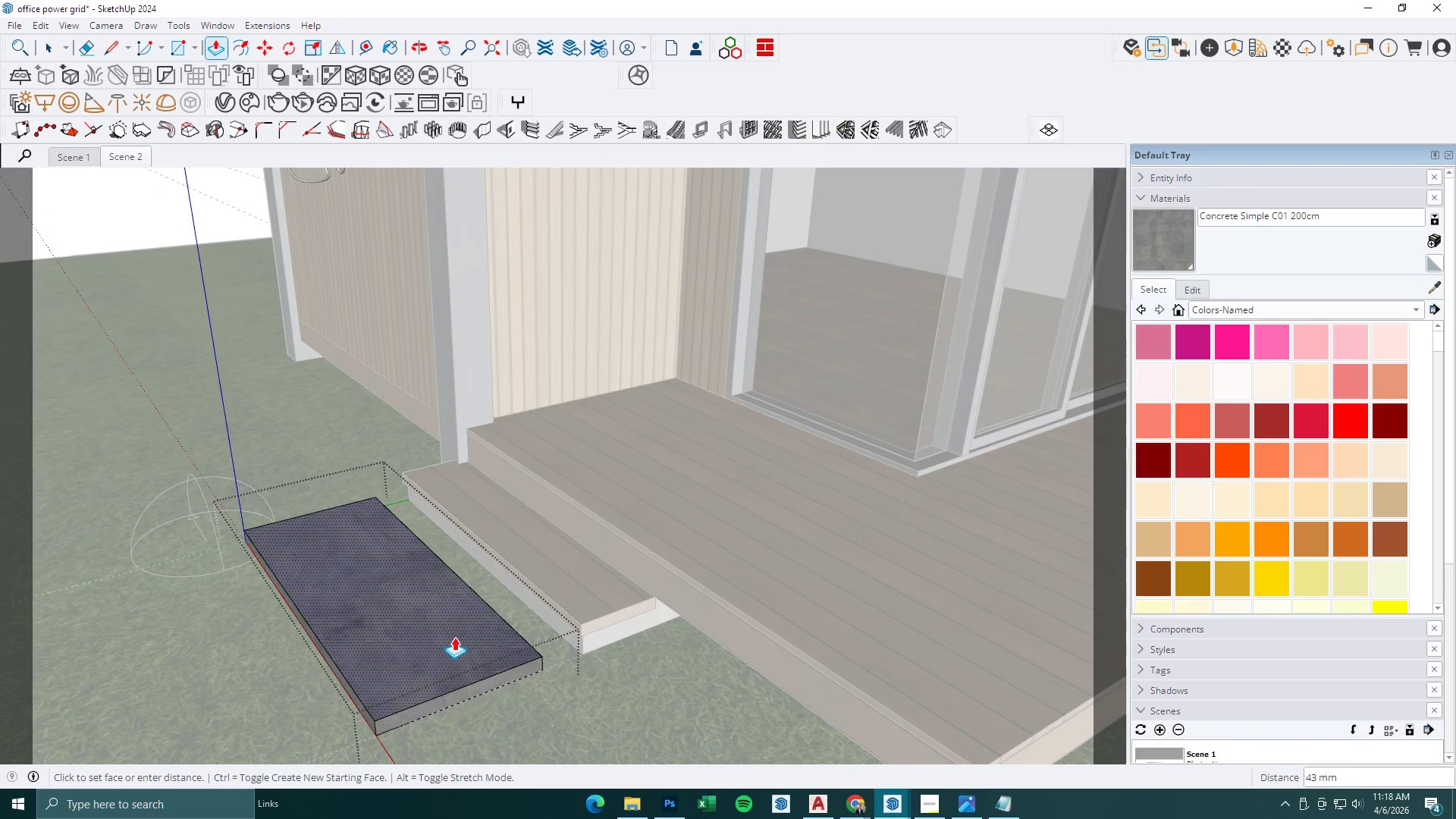 
scroll: coordinate [450, 638], scroll_direction: up, amount: 3.0
 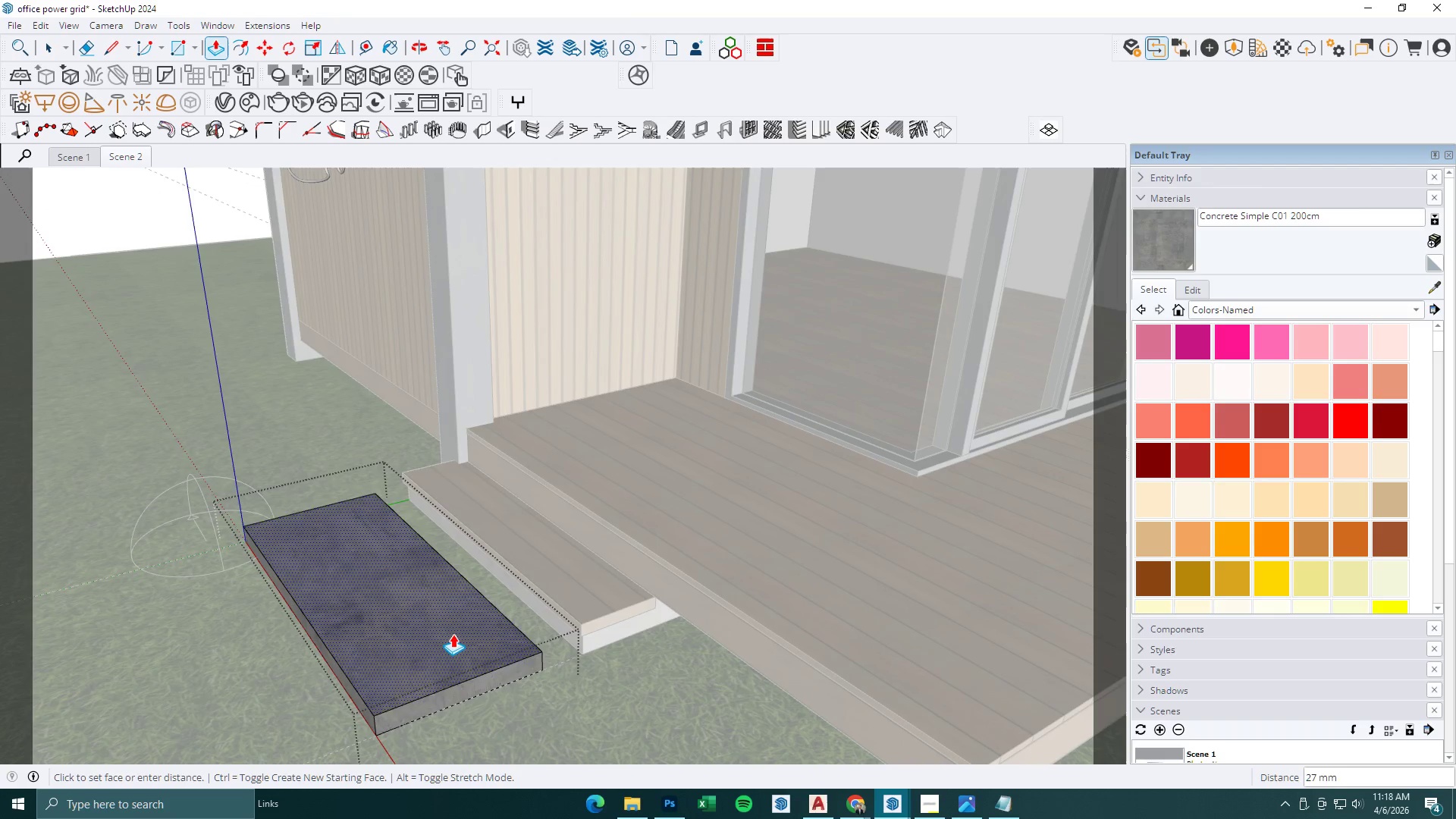 
left_click([454, 638])
 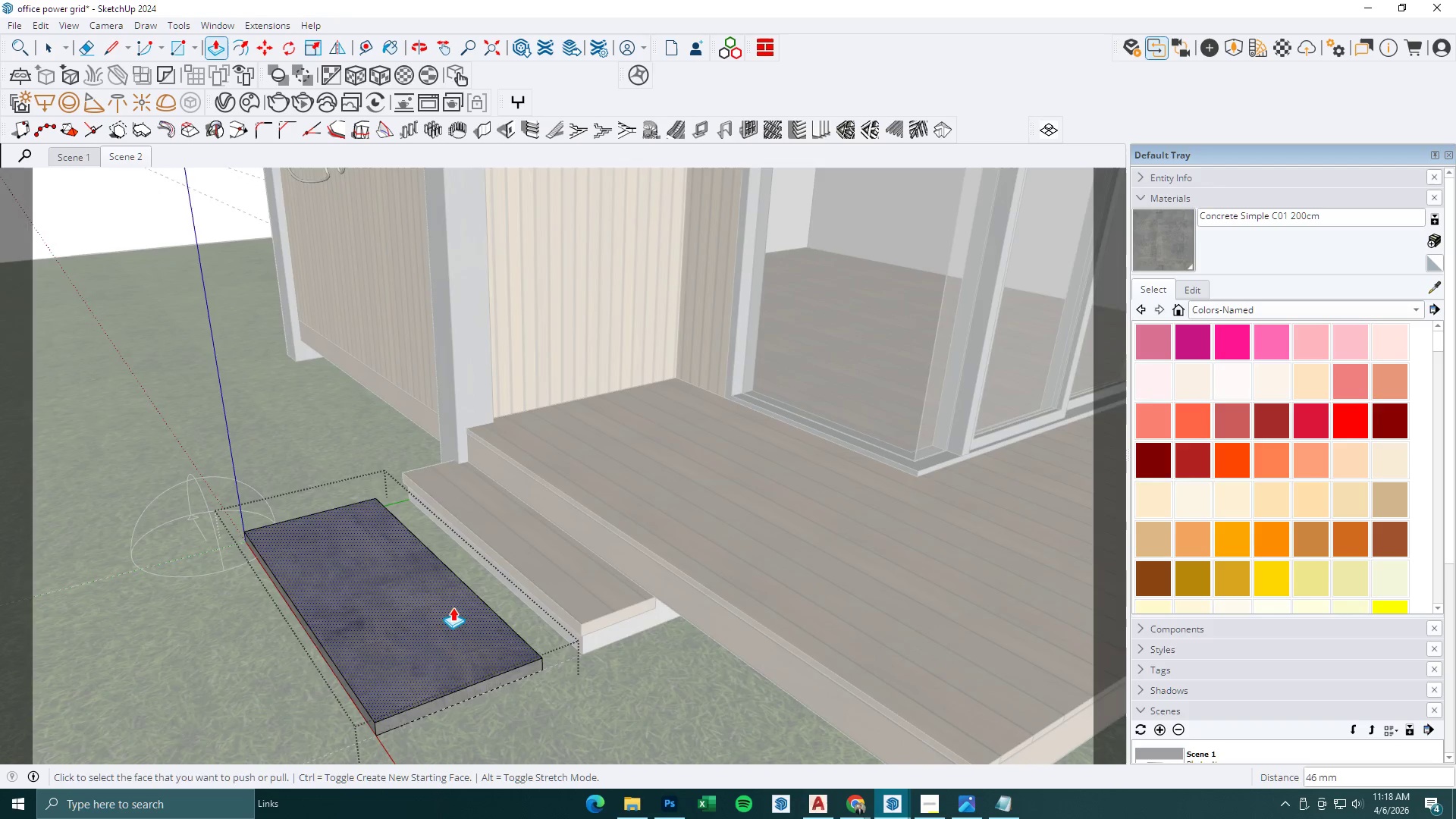 
scroll: coordinate [453, 607], scroll_direction: down, amount: 1.0
 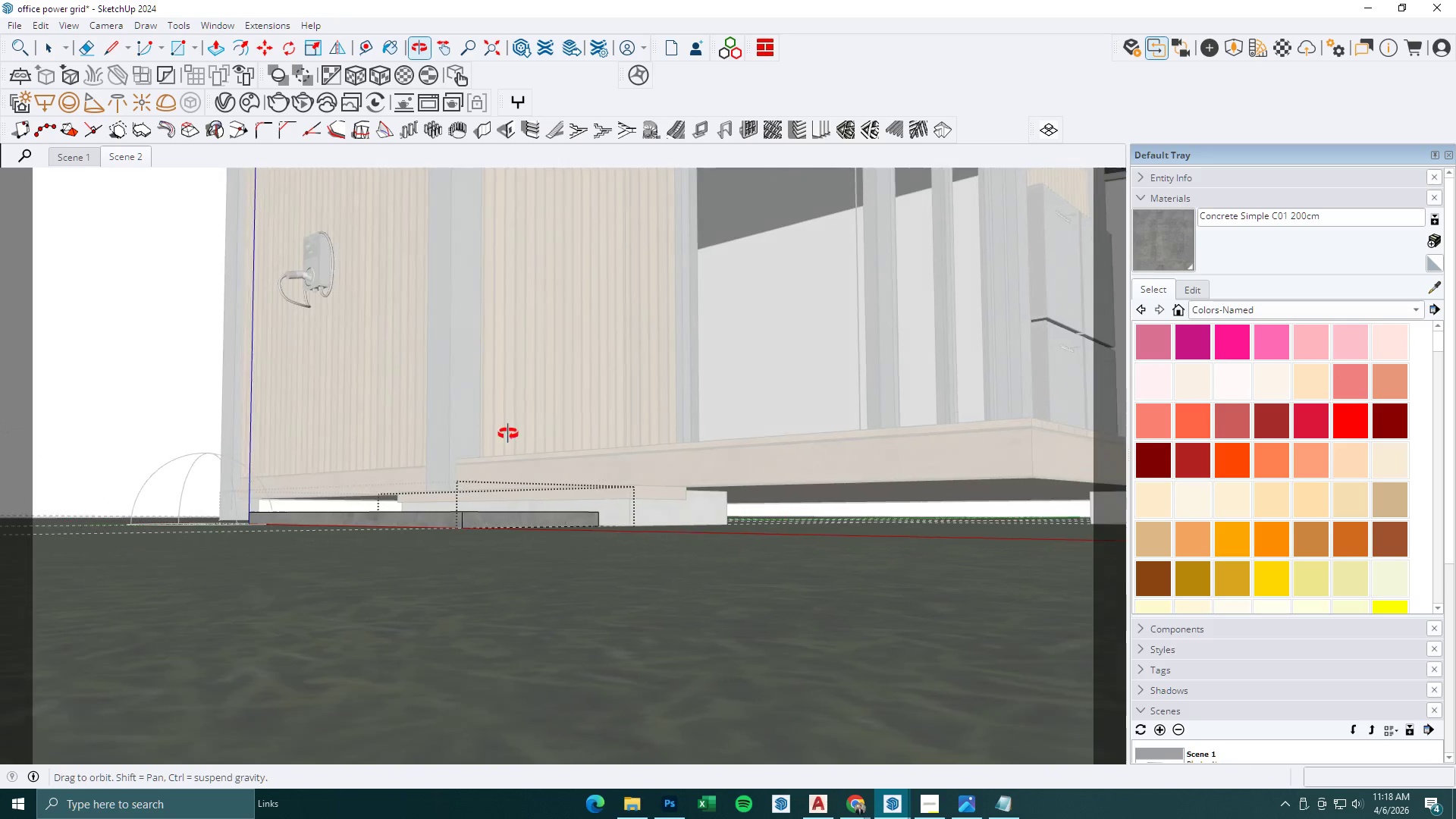 
key(Space)
 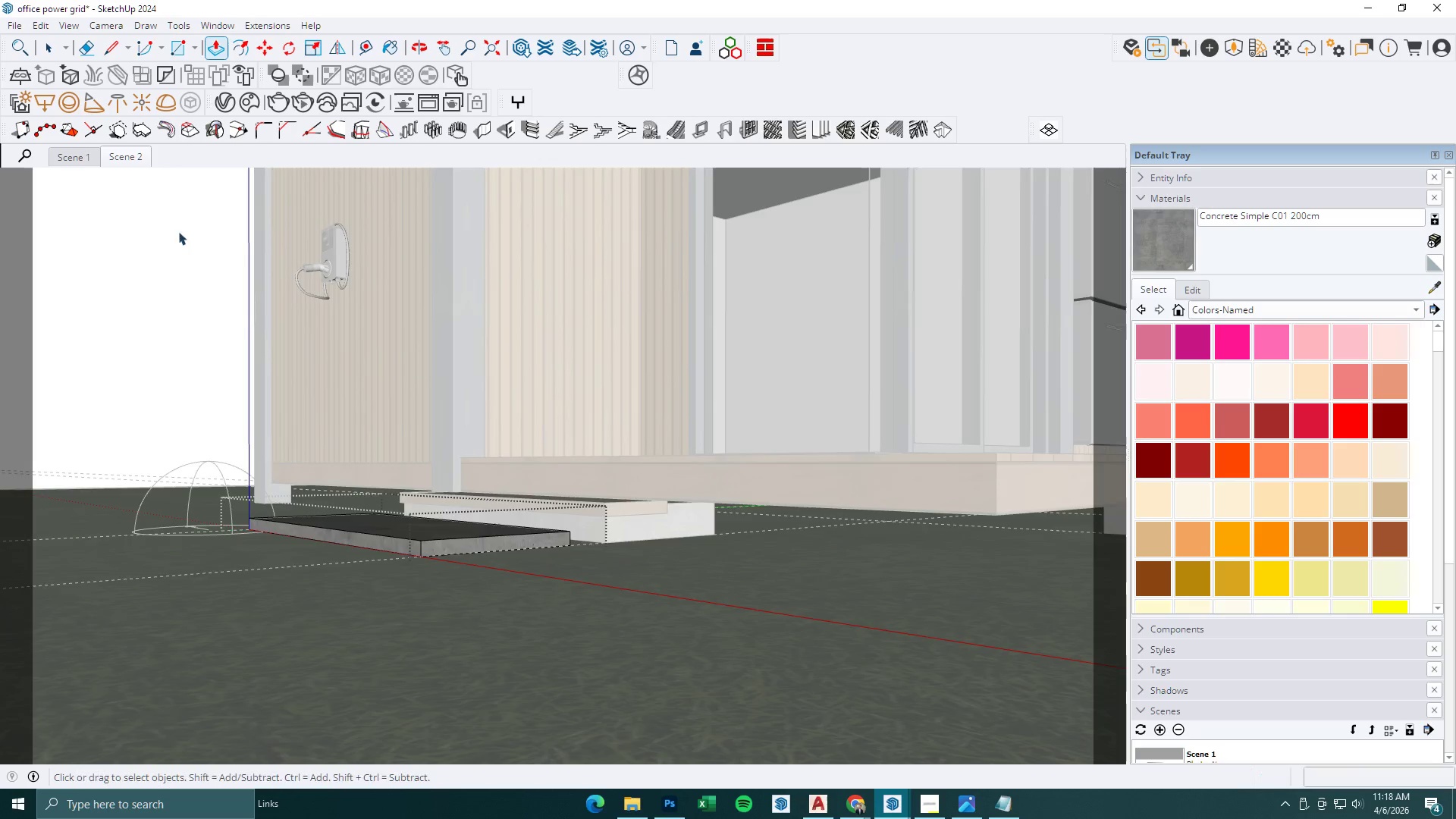 
key(Escape)
 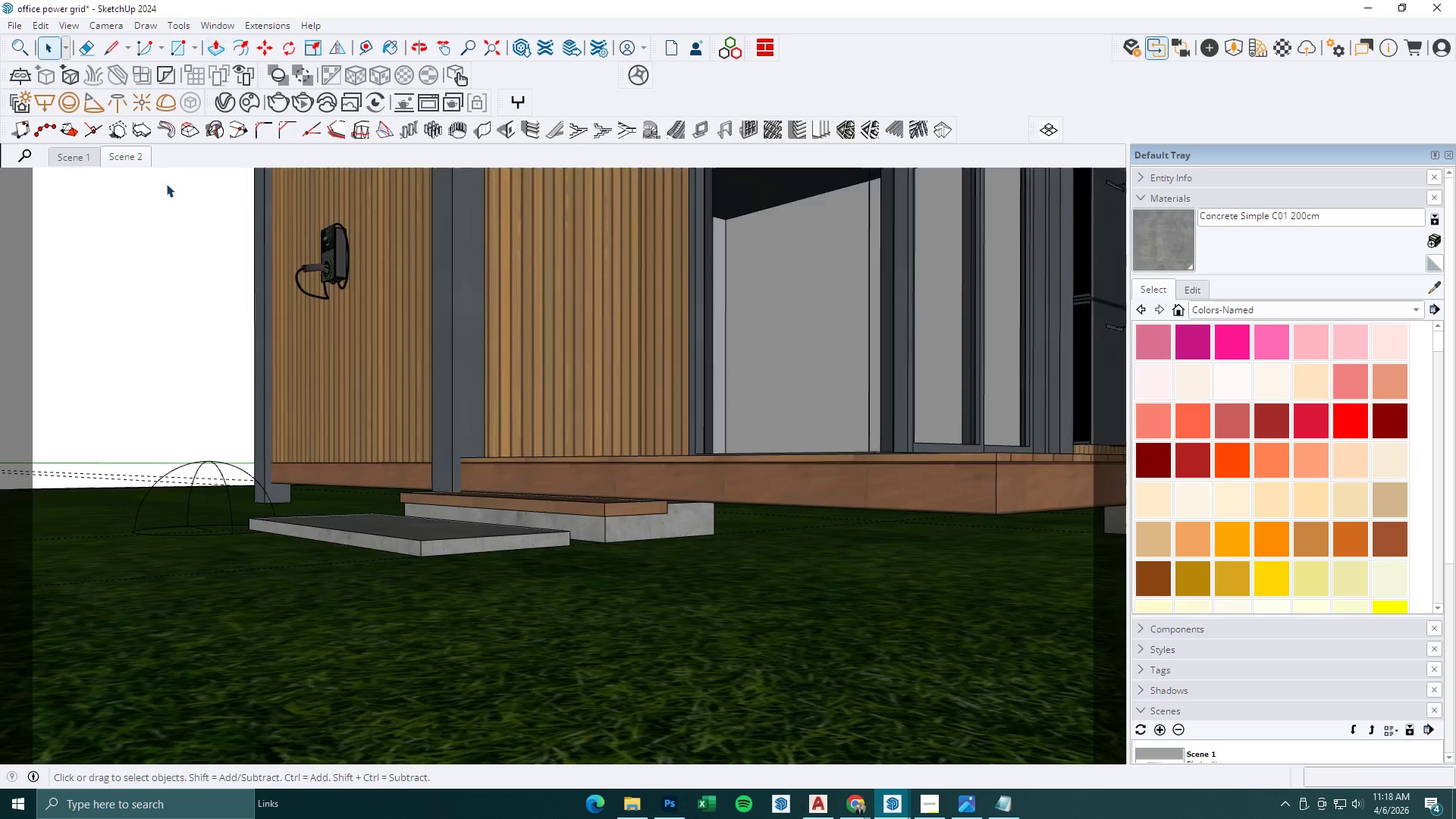 
key(Escape)
 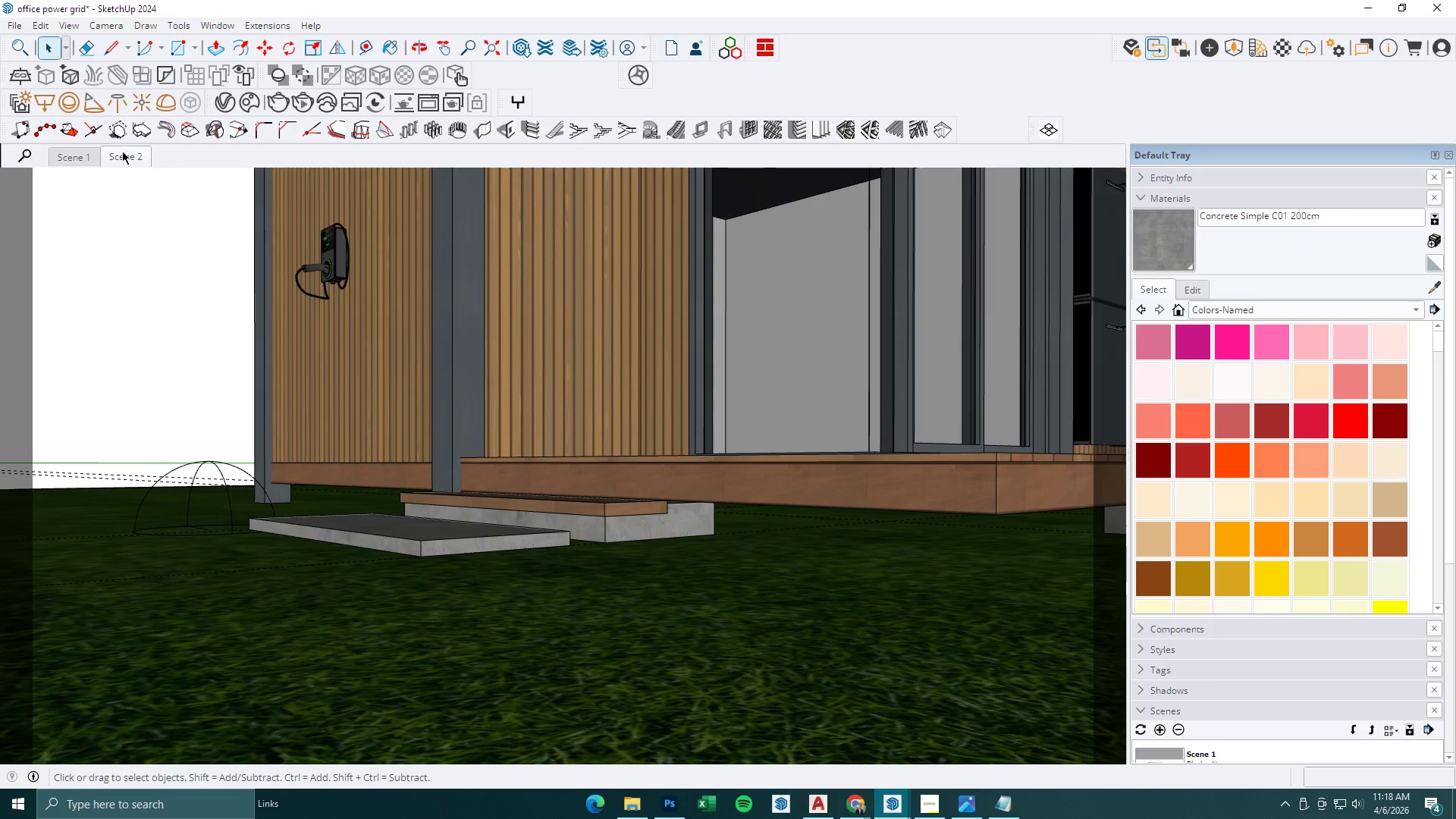 
left_click([116, 151])
 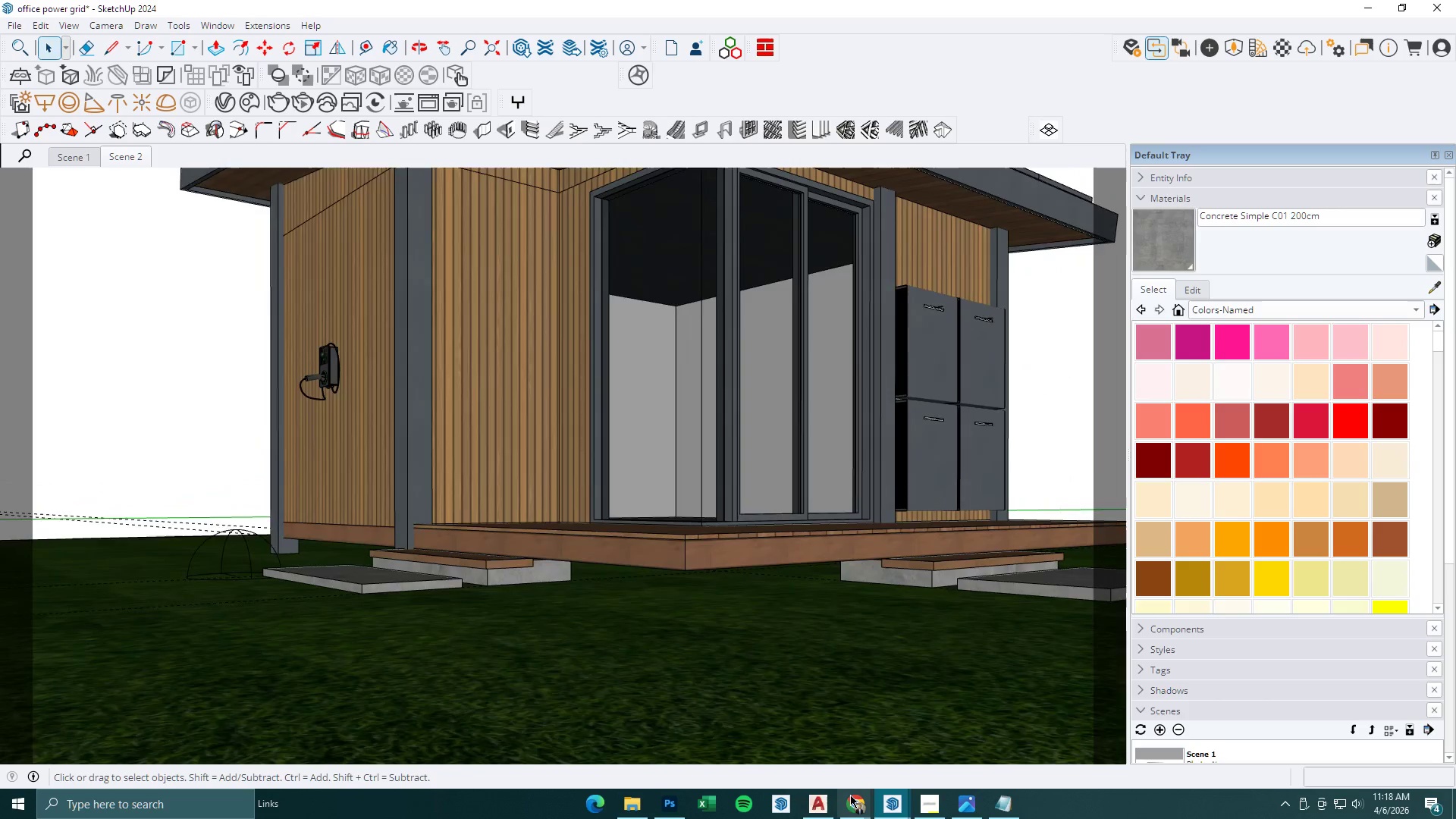 
left_click([902, 804])
 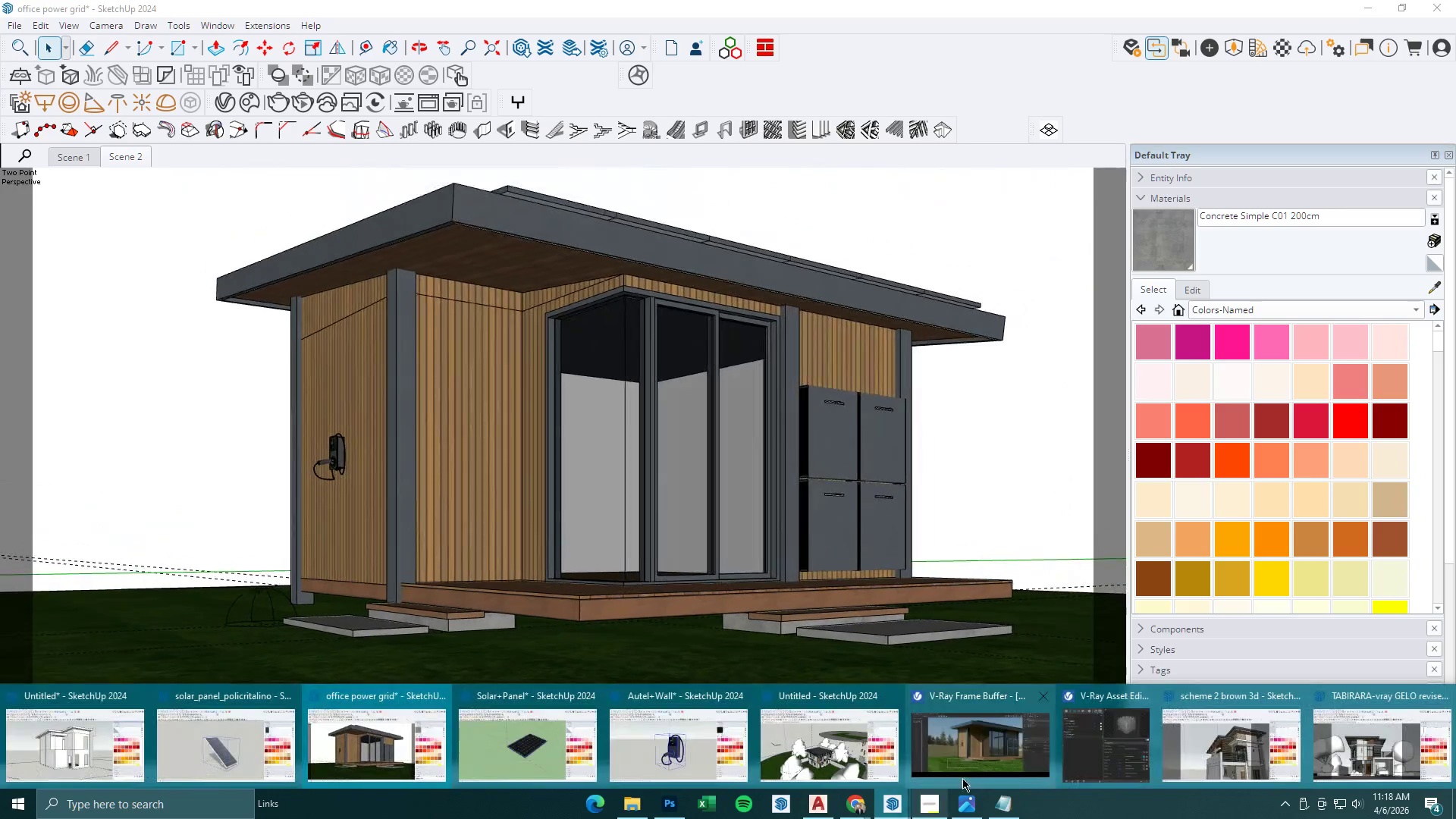 
left_click([988, 746])
 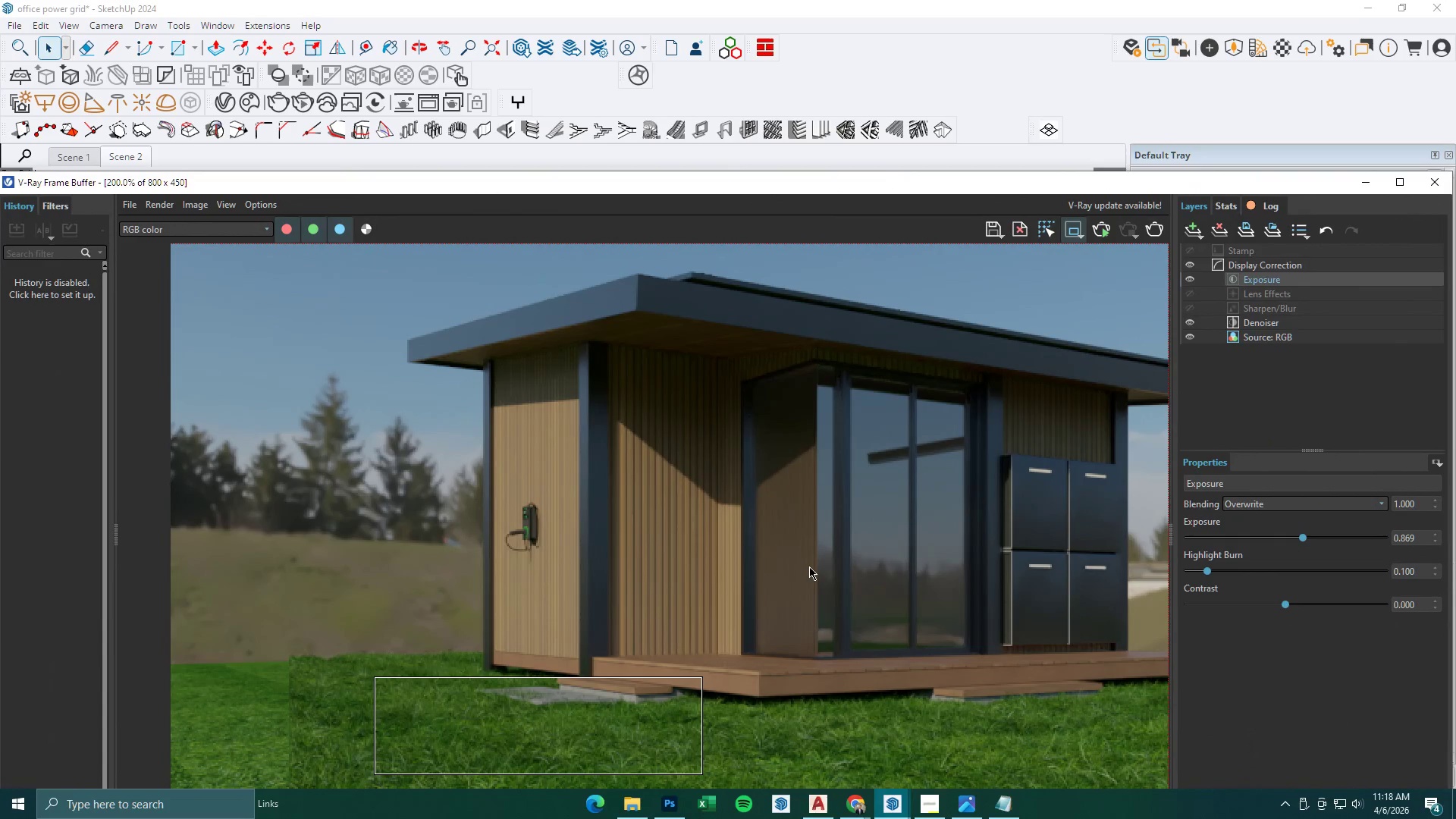 
scroll: coordinate [807, 567], scroll_direction: down, amount: 1.0
 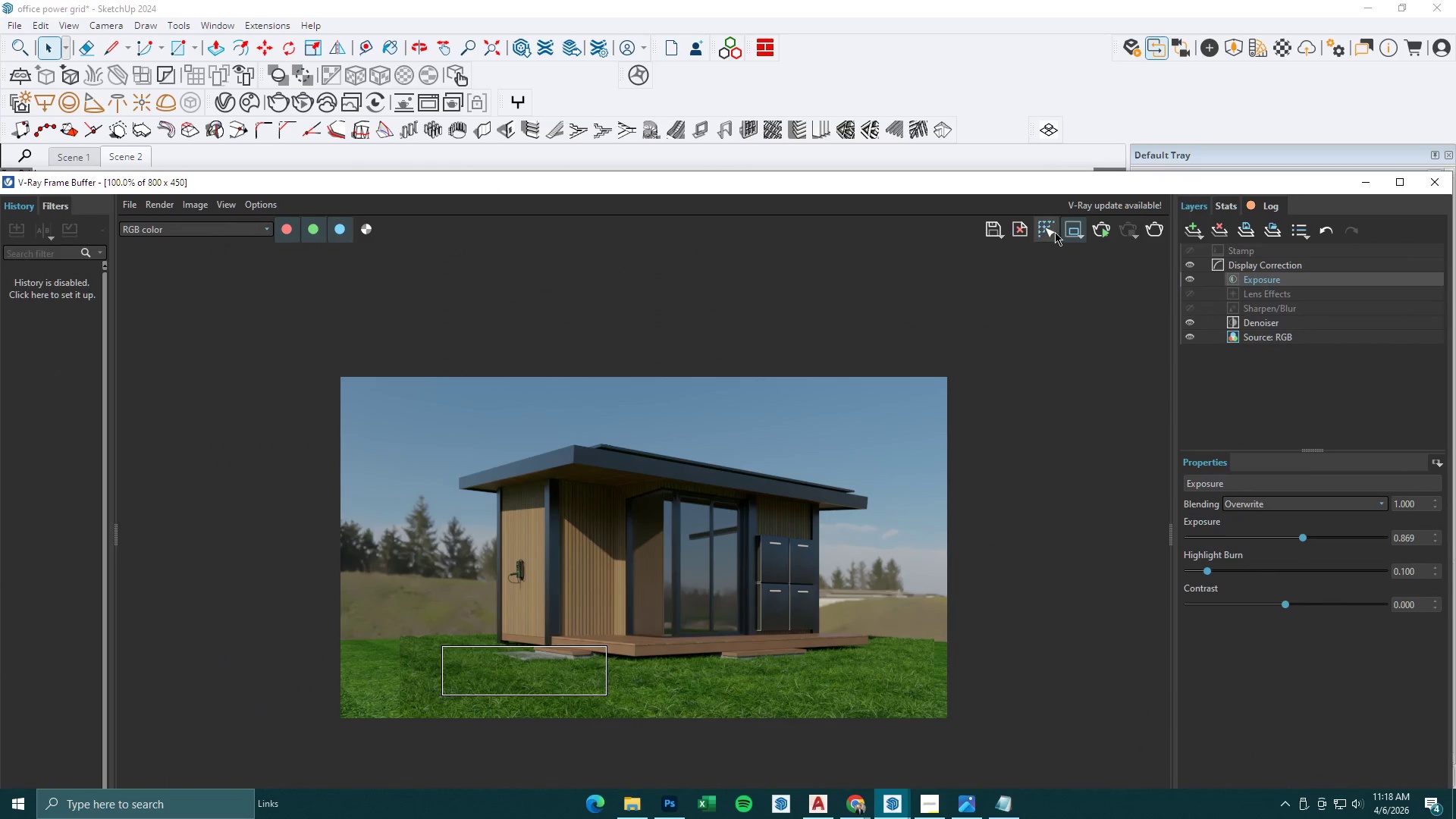 
left_click([1073, 228])
 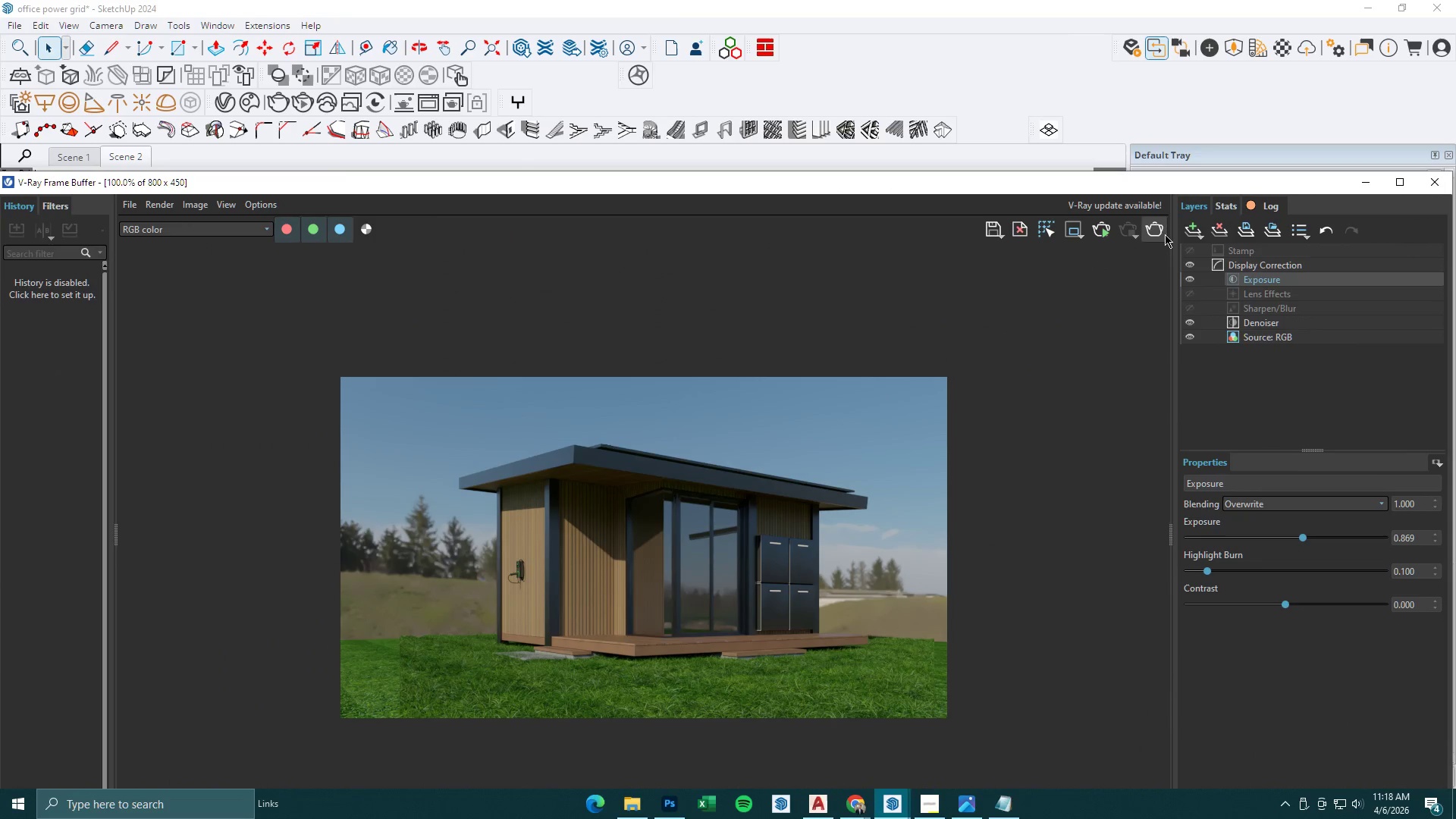 
left_click([1158, 226])
 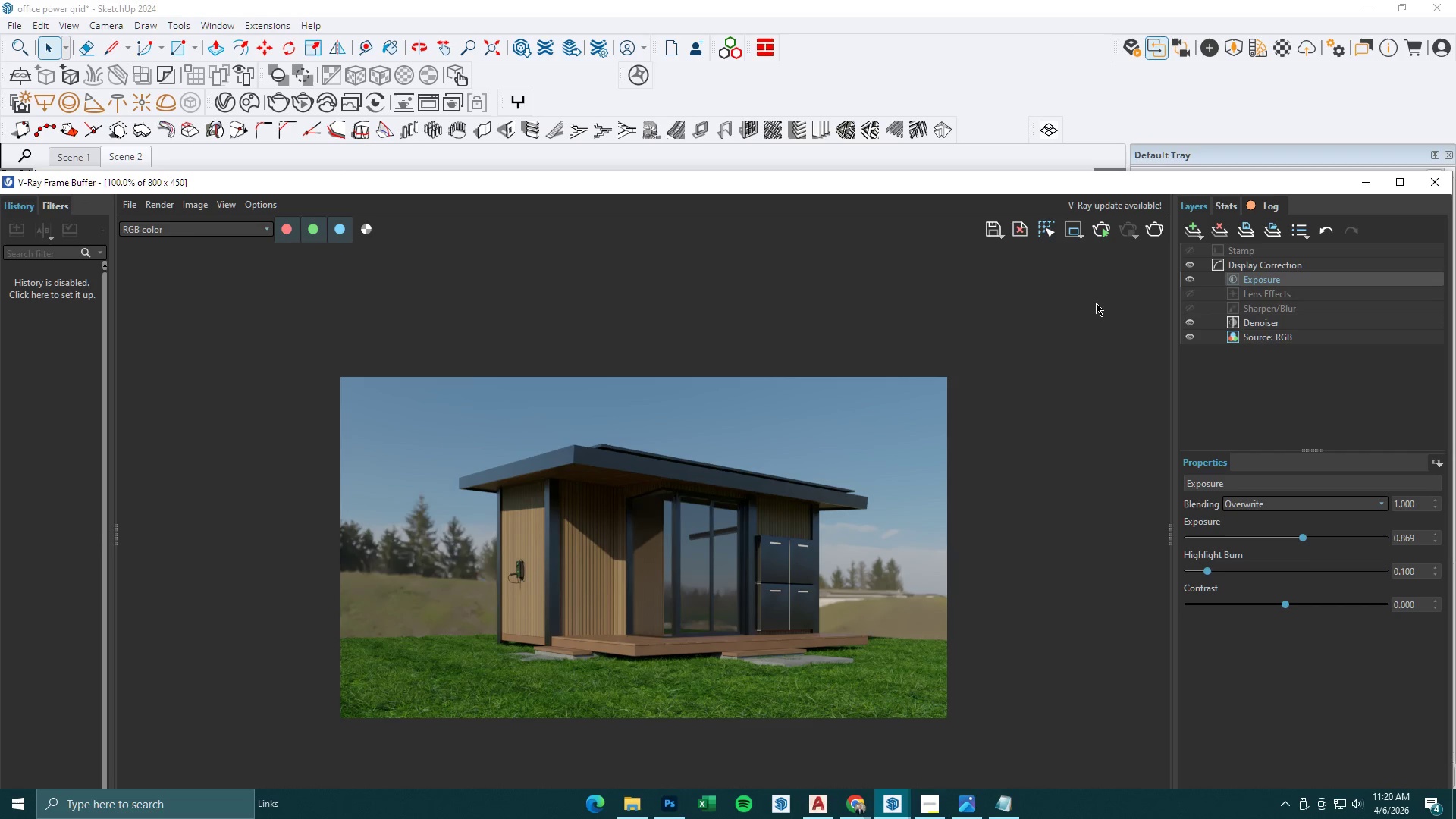 
wait(109.8)
 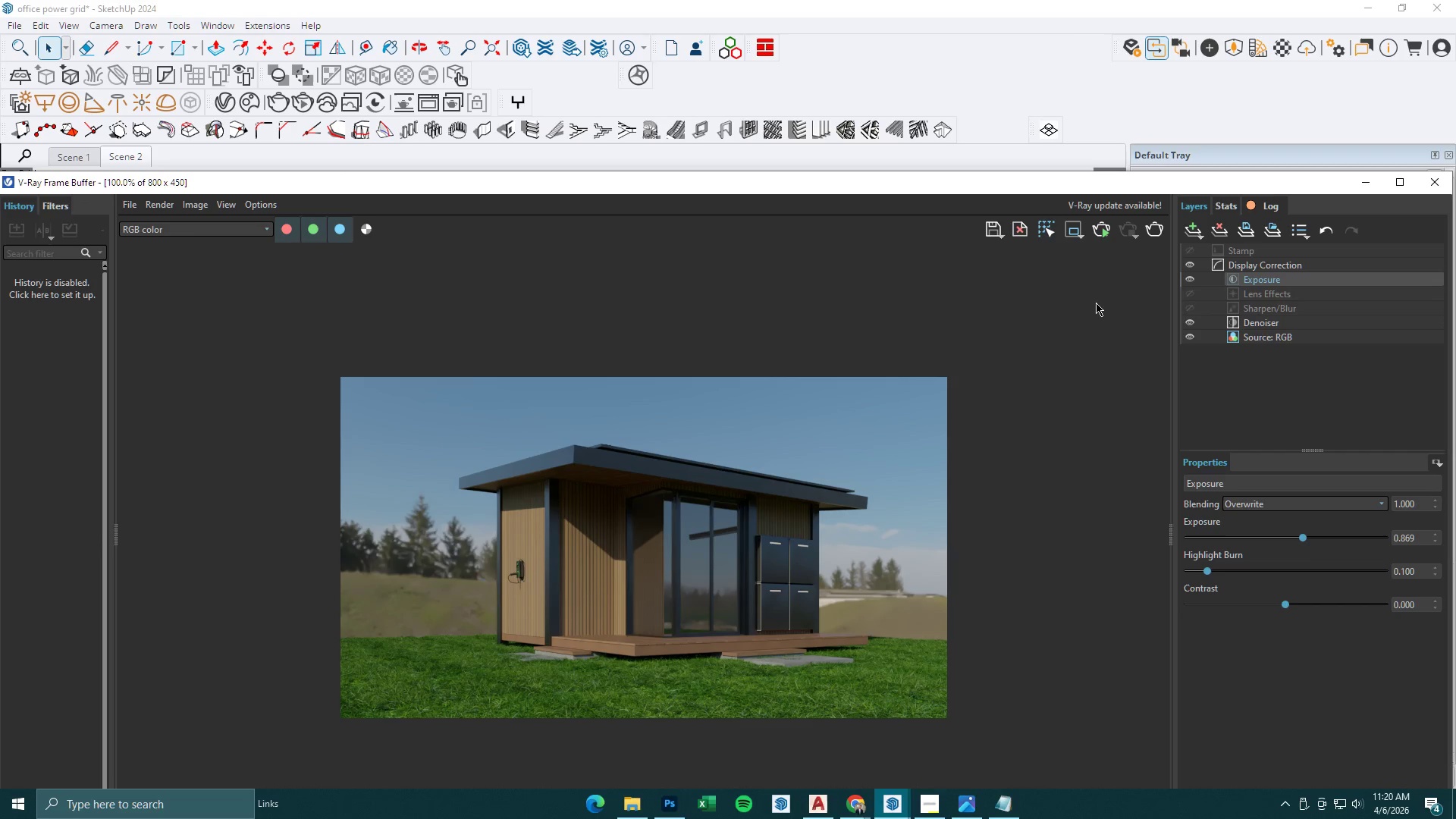 
scroll: coordinate [680, 648], scroll_direction: up, amount: 1.0
 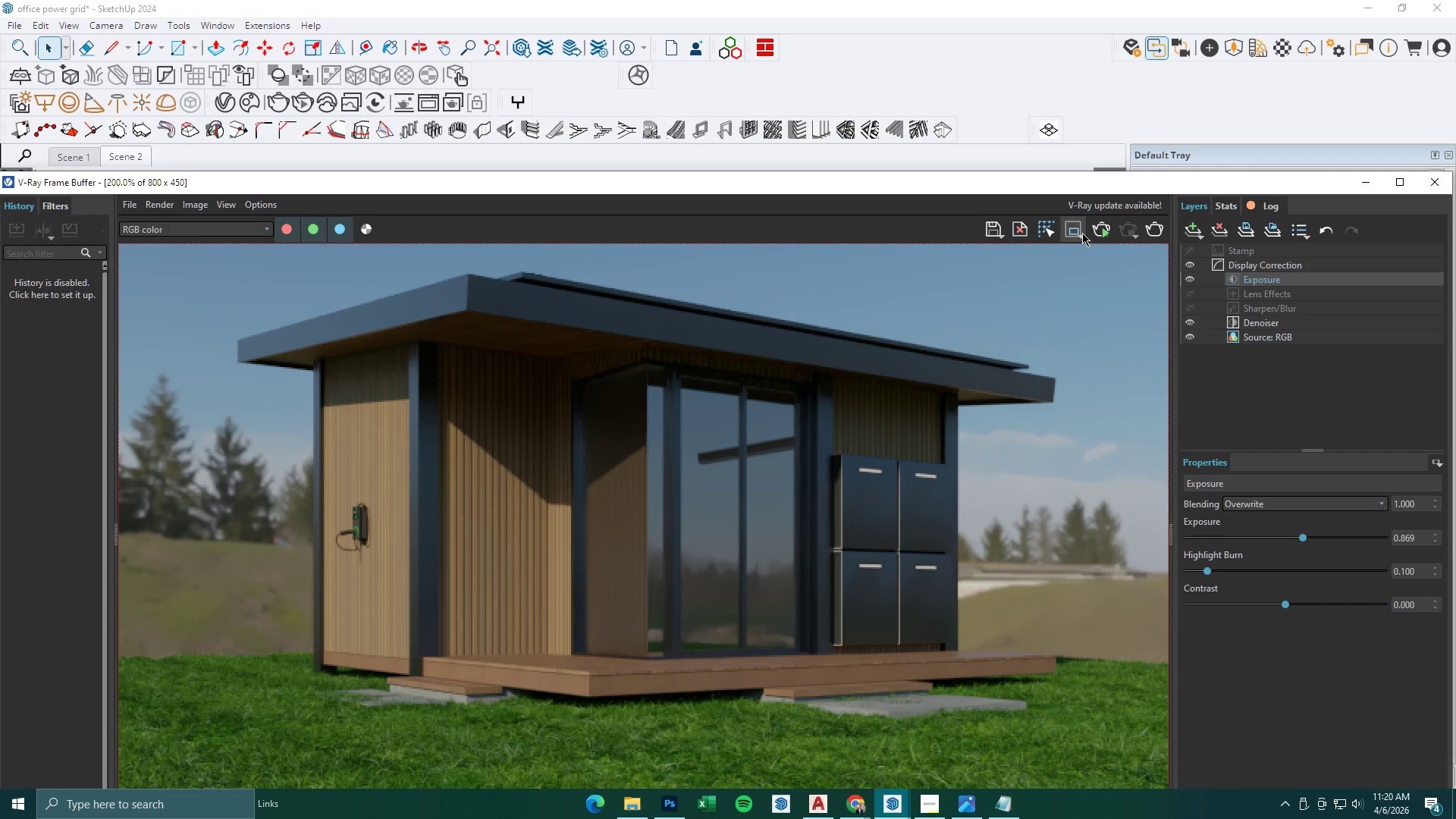 
left_click([1082, 233])
 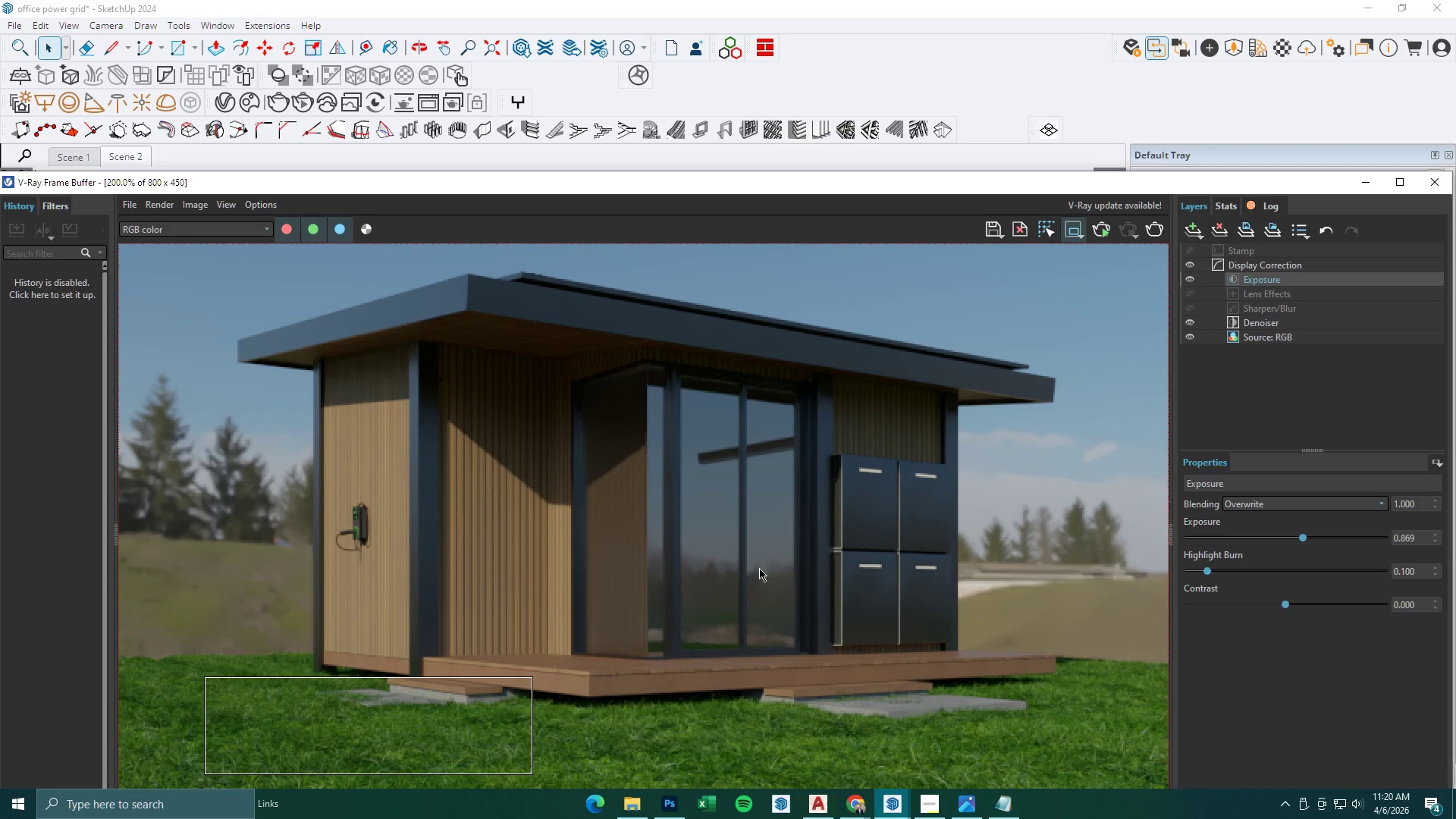 
scroll: coordinate [759, 568], scroll_direction: down, amount: 1.0
 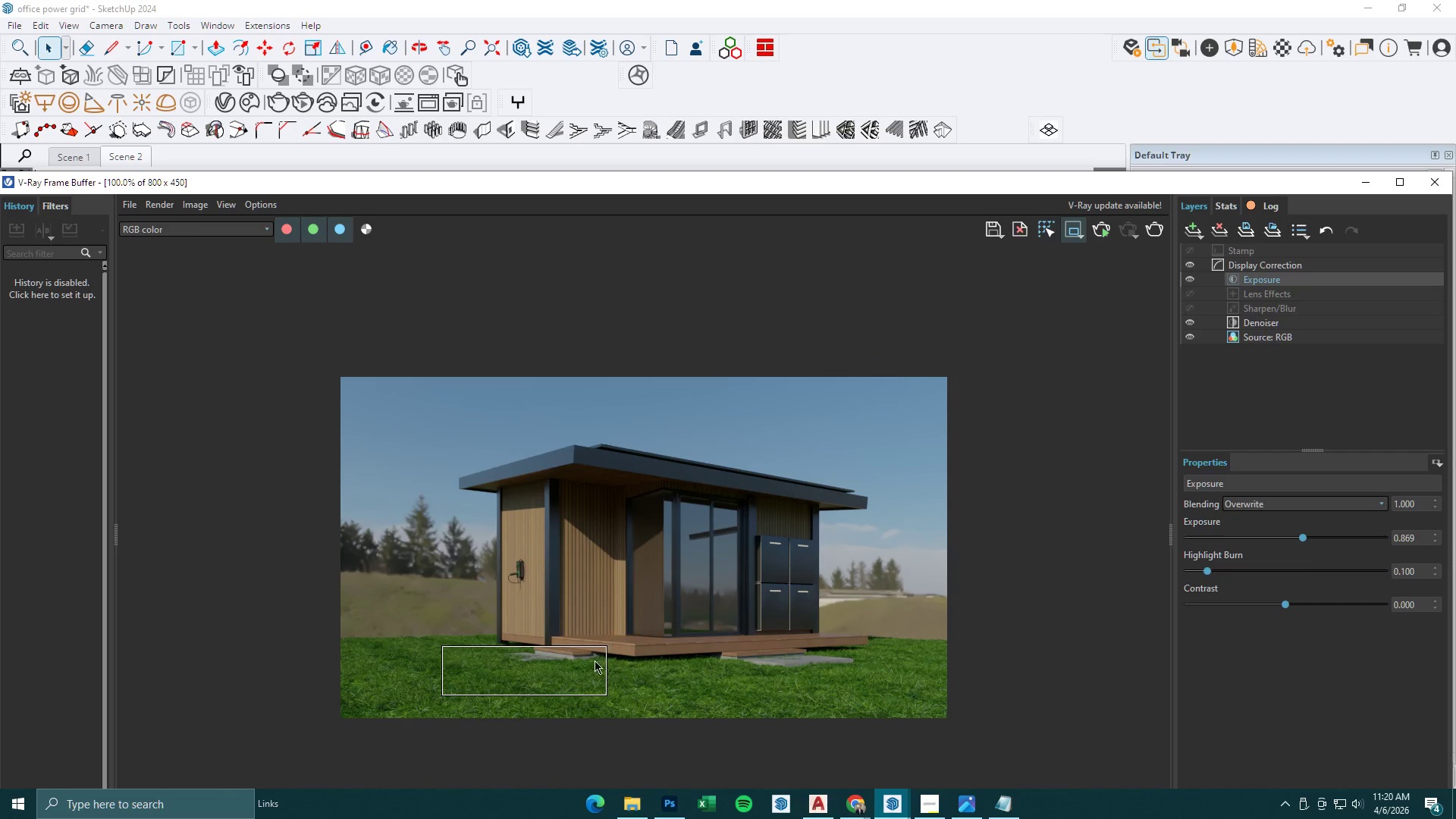 
scroll: coordinate [579, 669], scroll_direction: up, amount: 1.0
 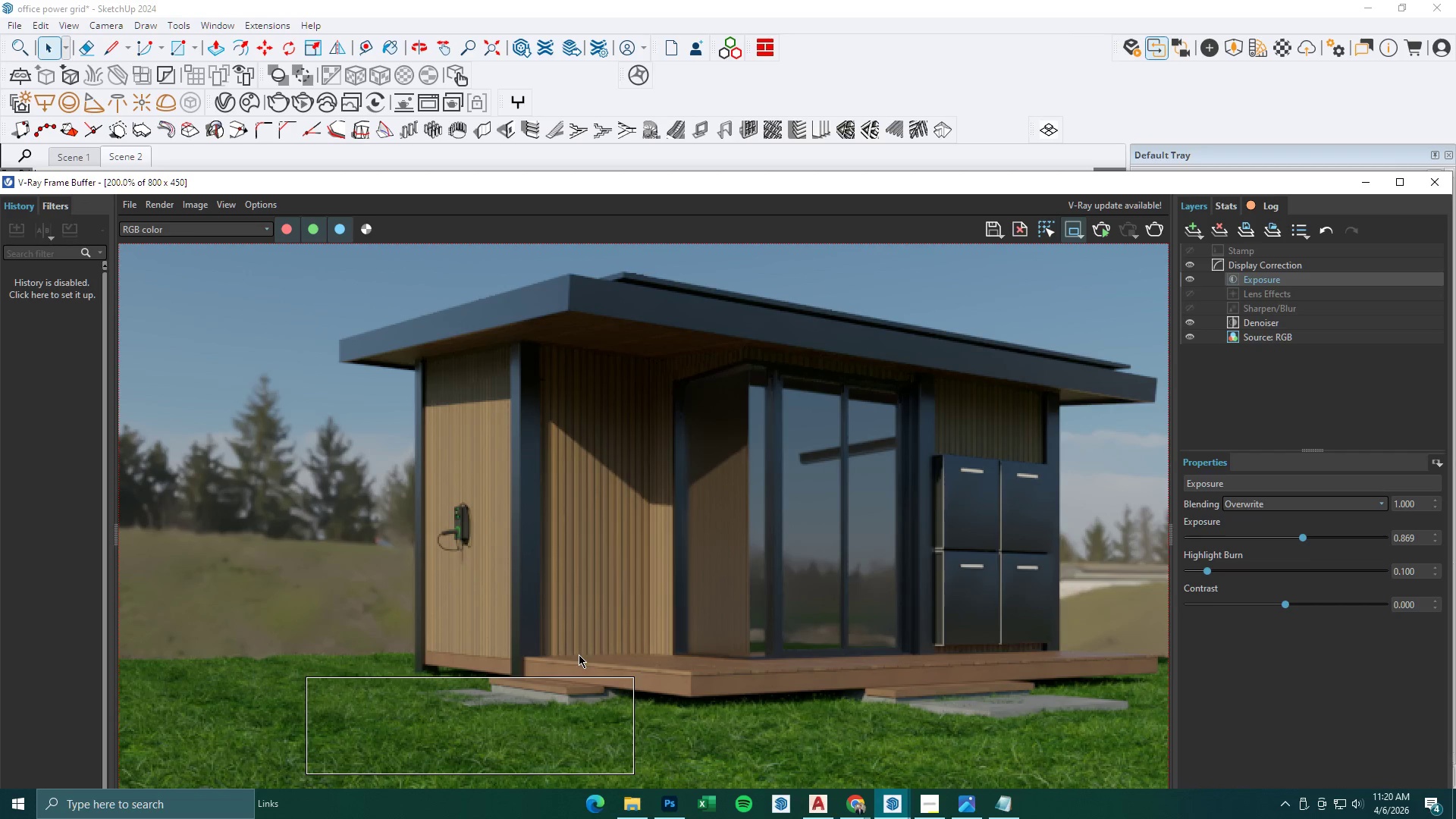 
left_click_drag(start_coordinate=[846, 669], to_coordinate=[1148, 726])
 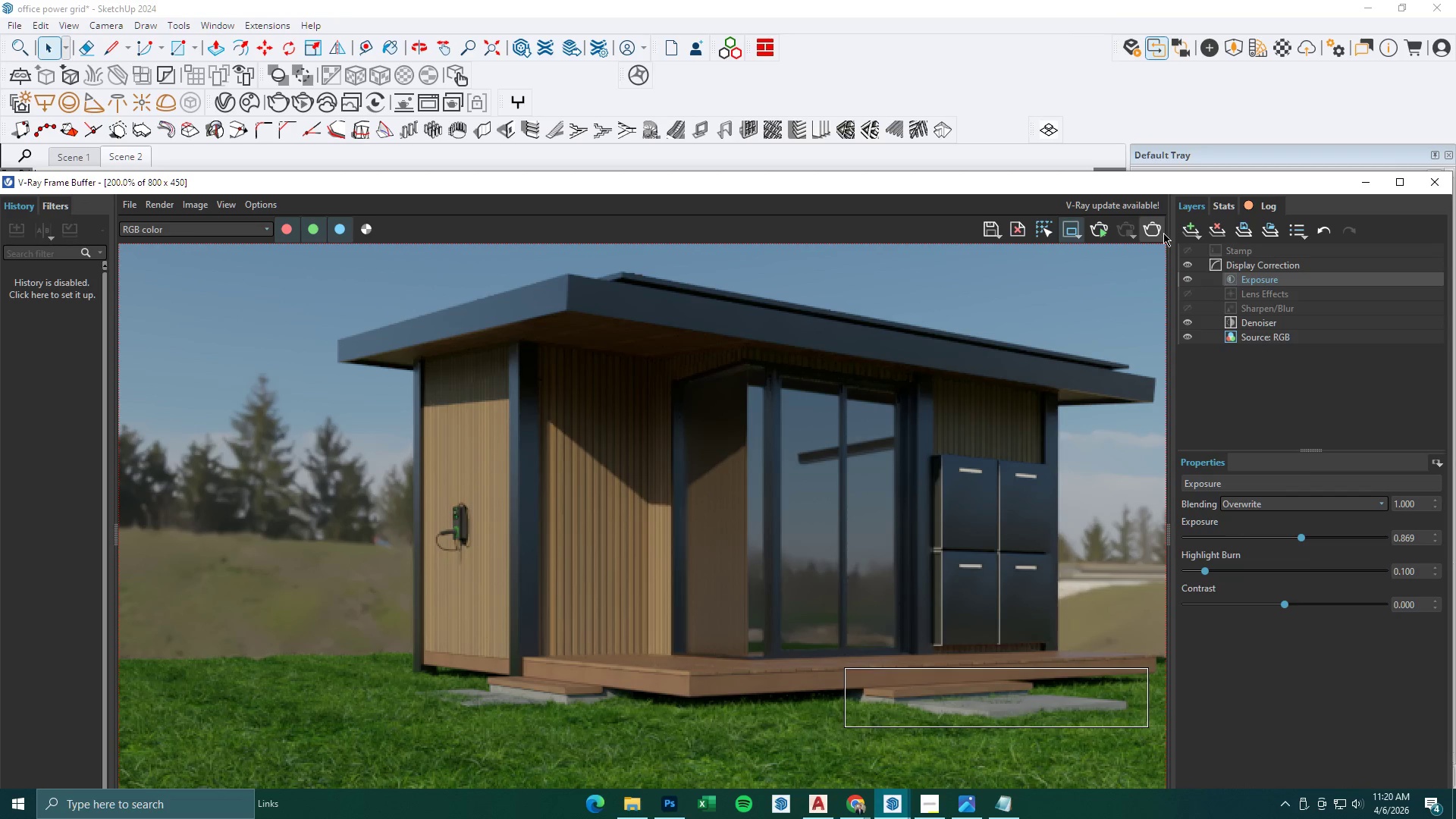 
left_click([1156, 231])
 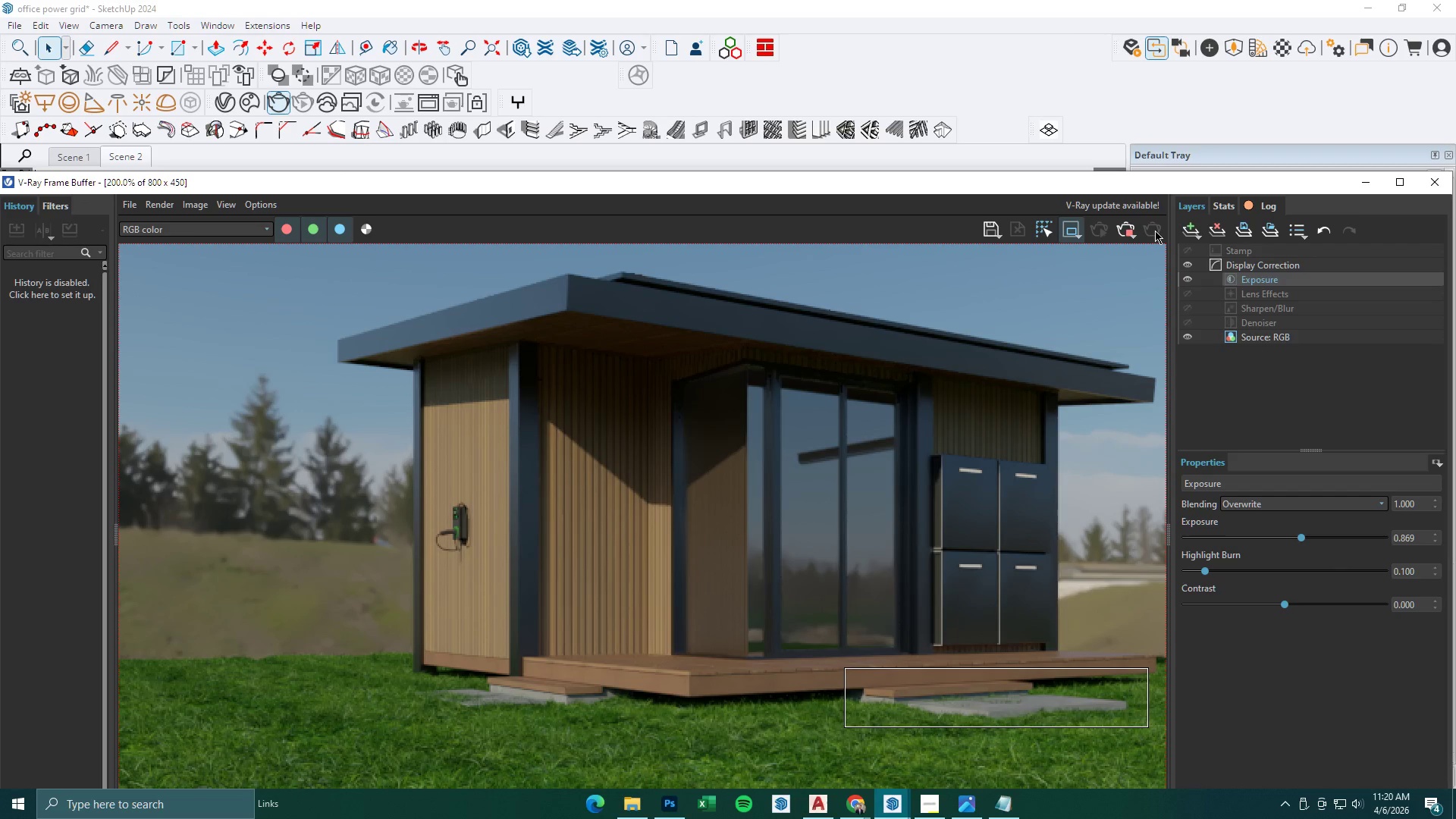 
wait(19.52)
 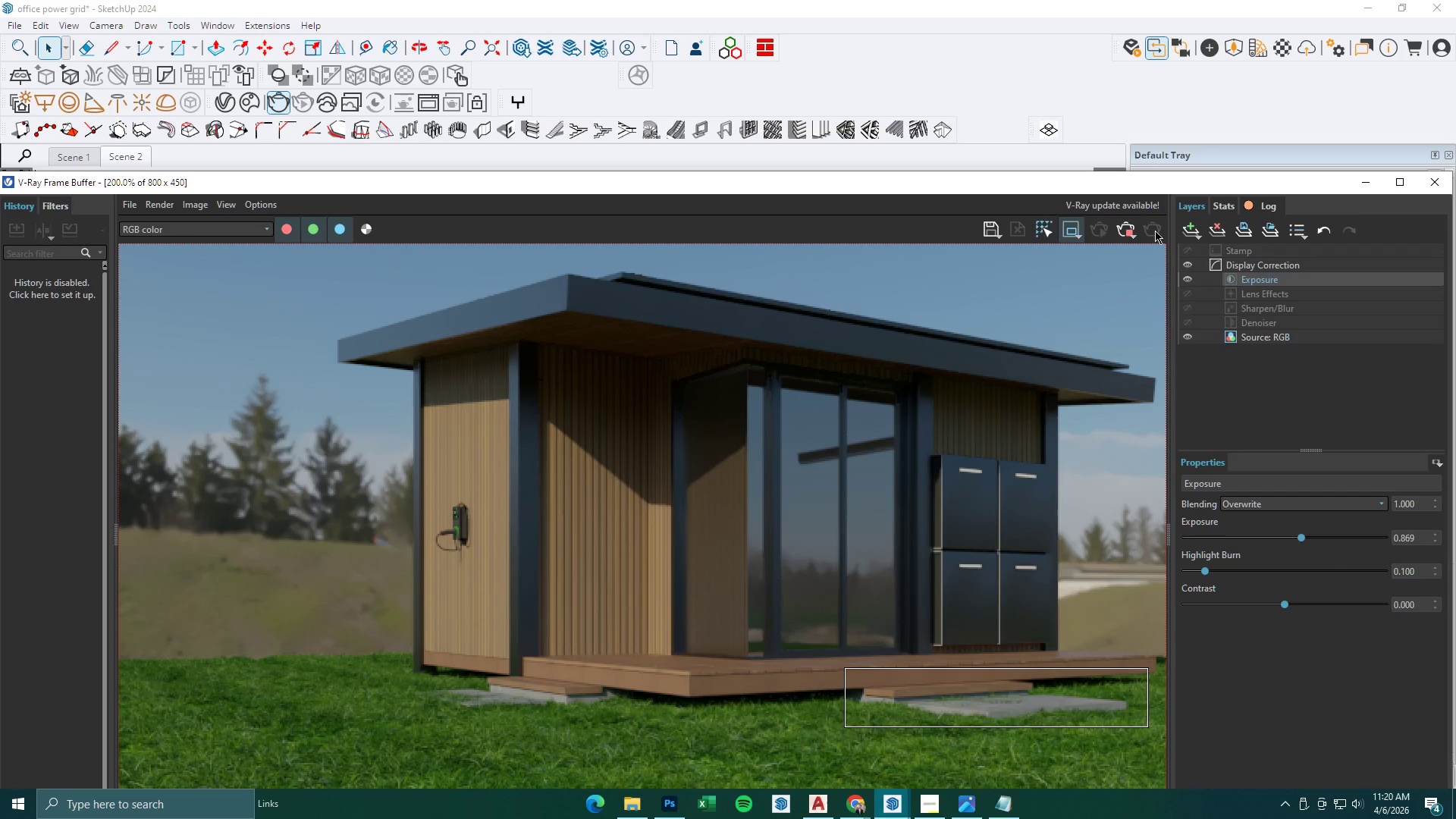 
left_click([236, 100])
 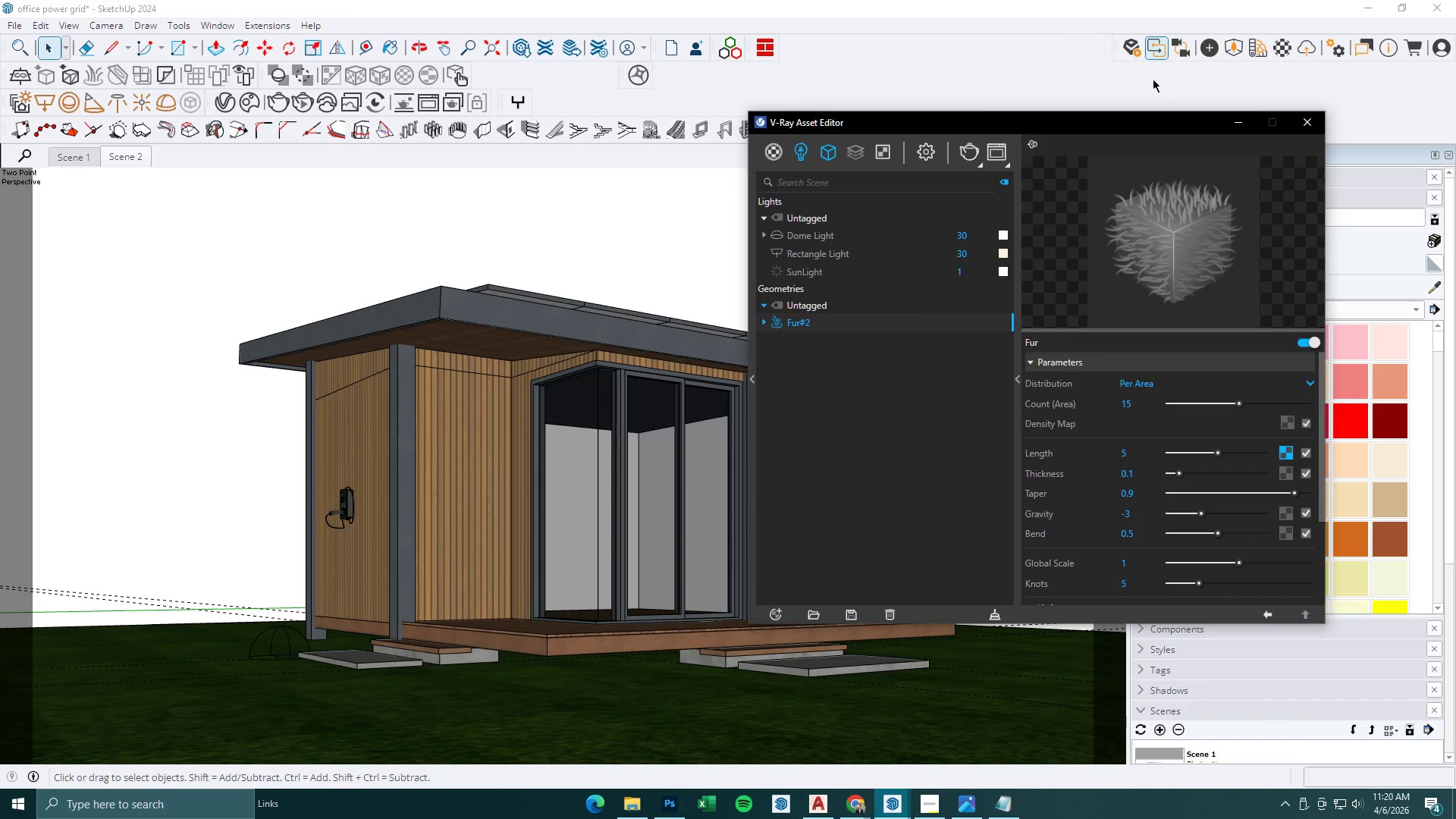 
left_click([1246, 124])
 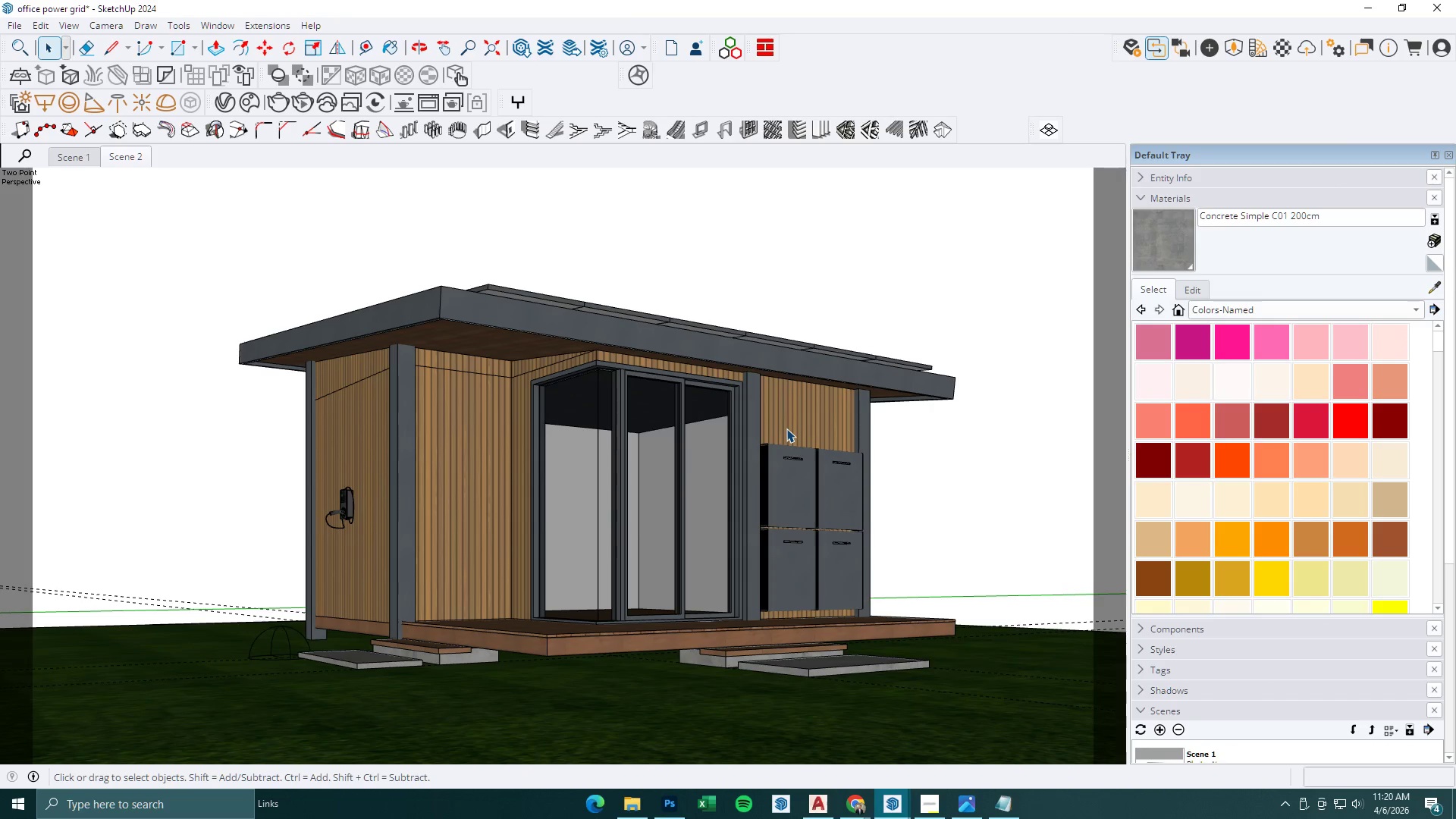 
key(Control+ControlLeft)
 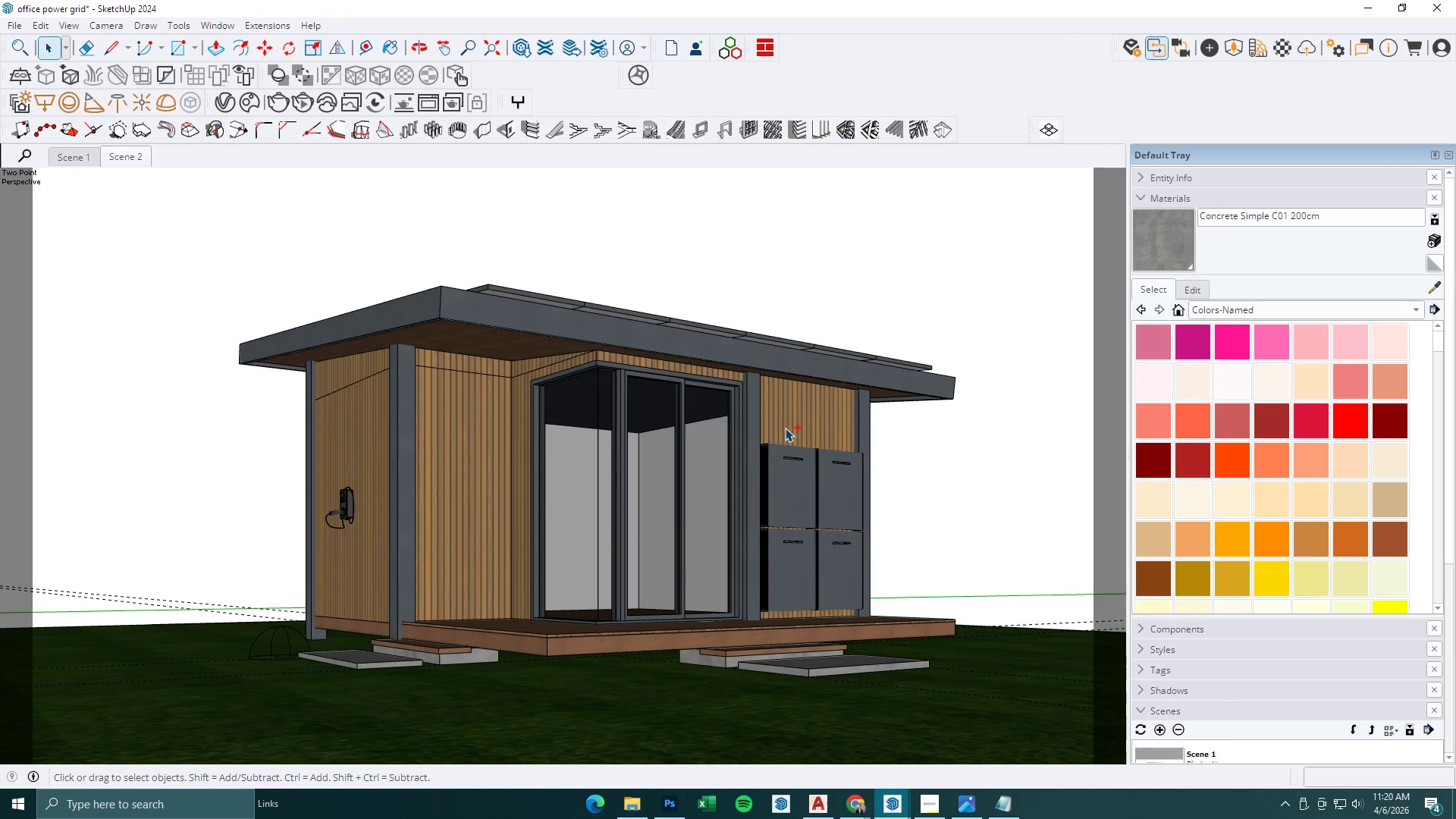 
key(Control+S)
 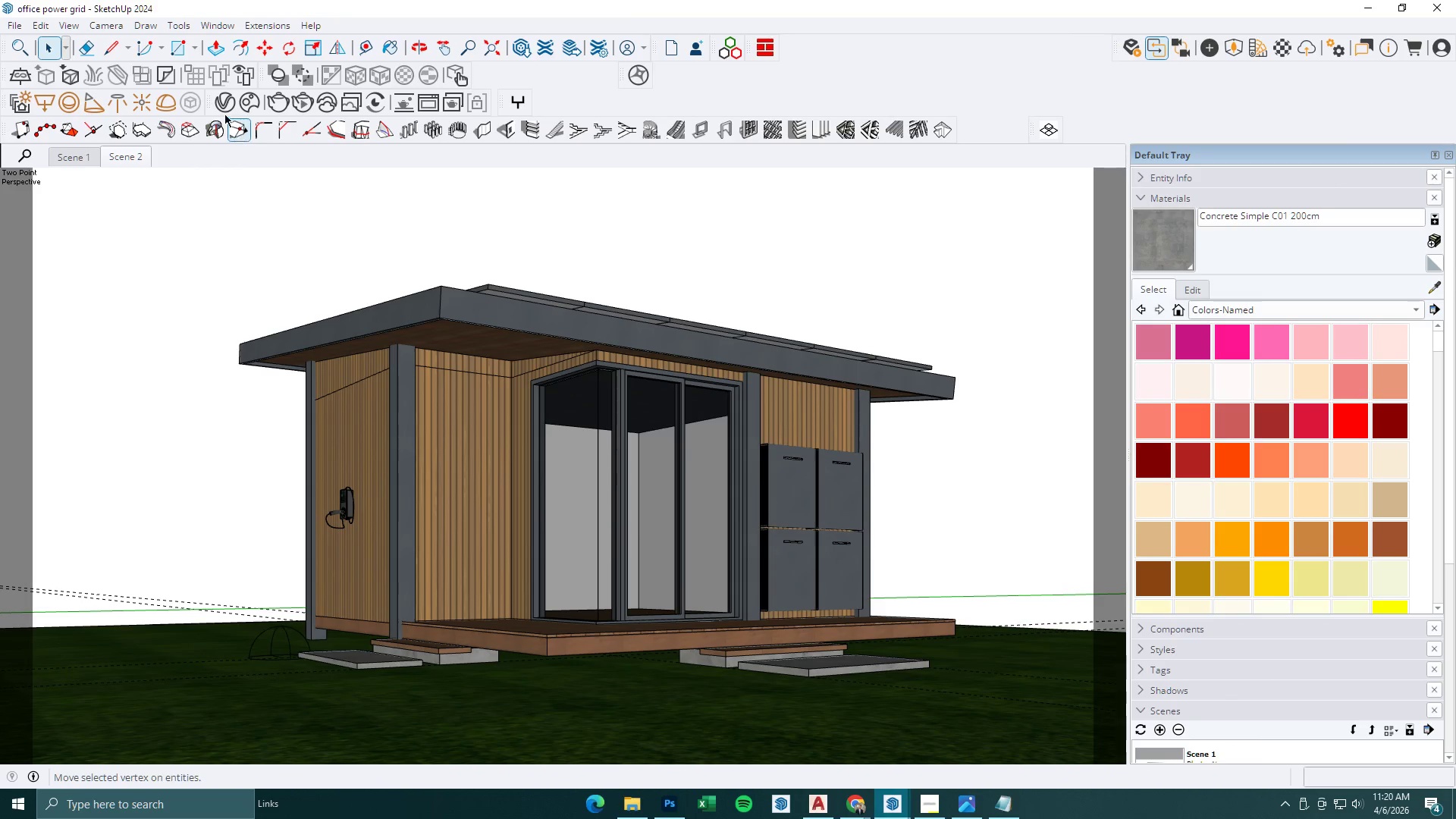 
left_click([223, 106])
 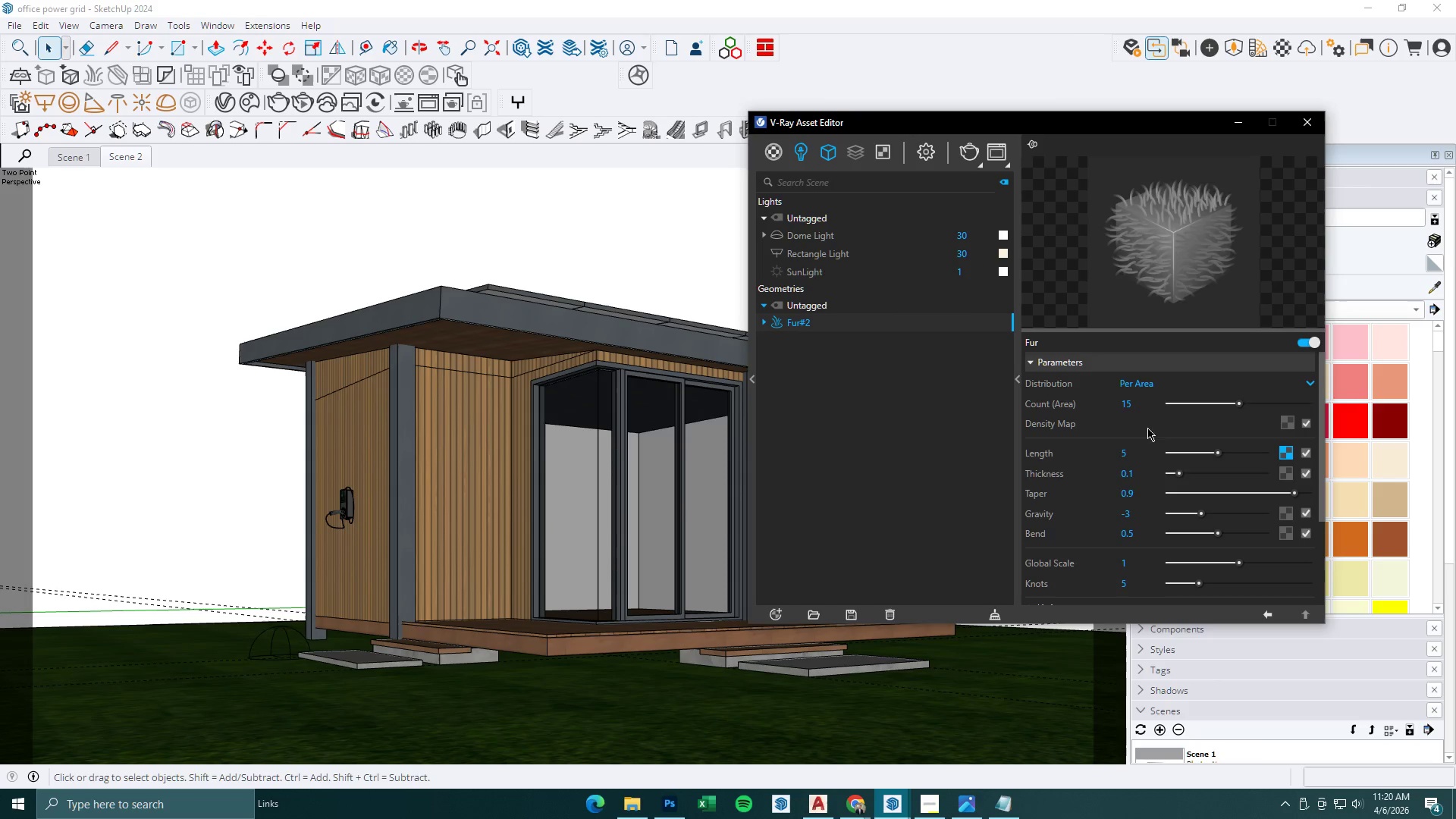 
left_click_drag(start_coordinate=[1141, 450], to_coordinate=[1053, 444])
 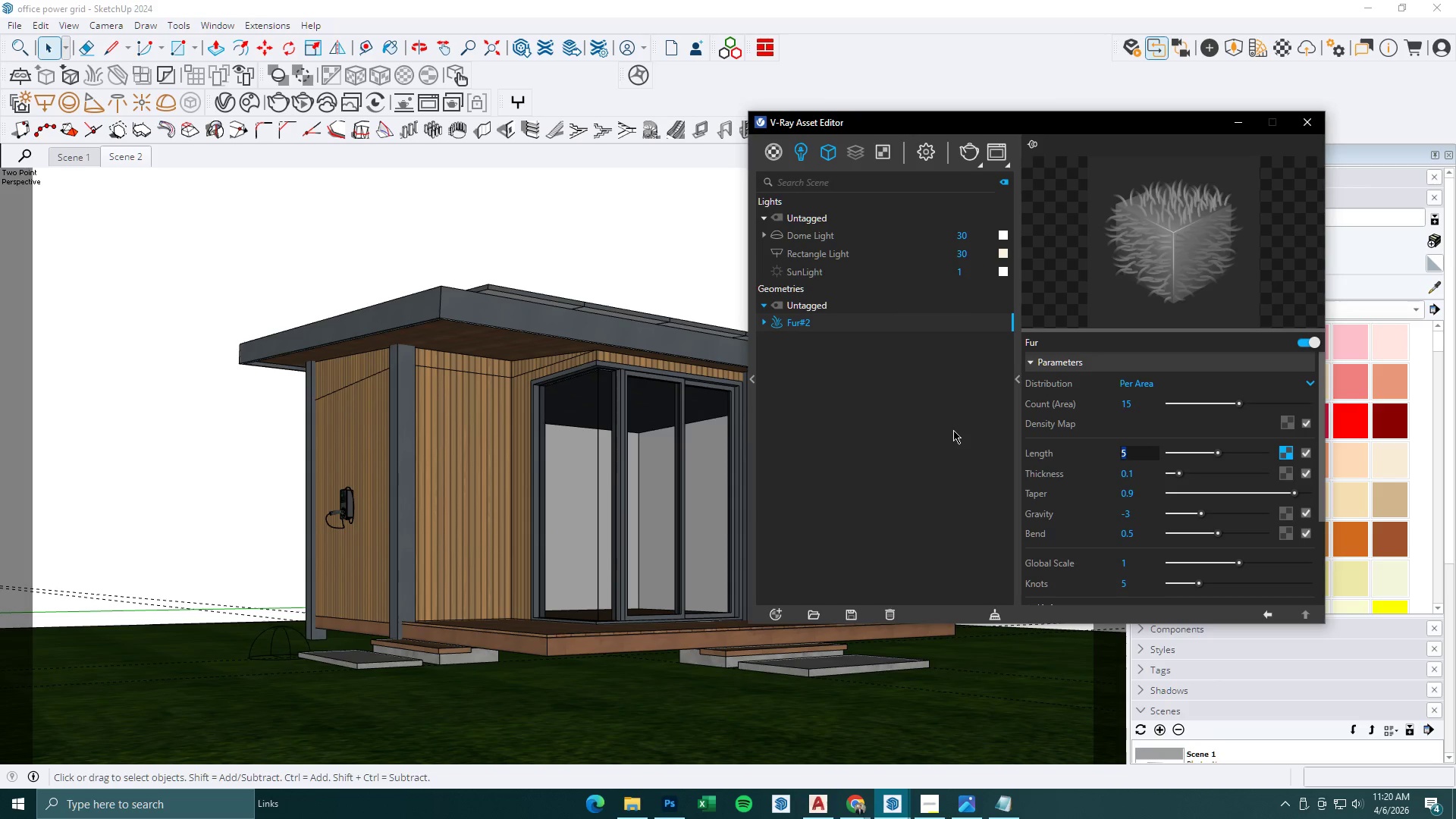 
key(4)
 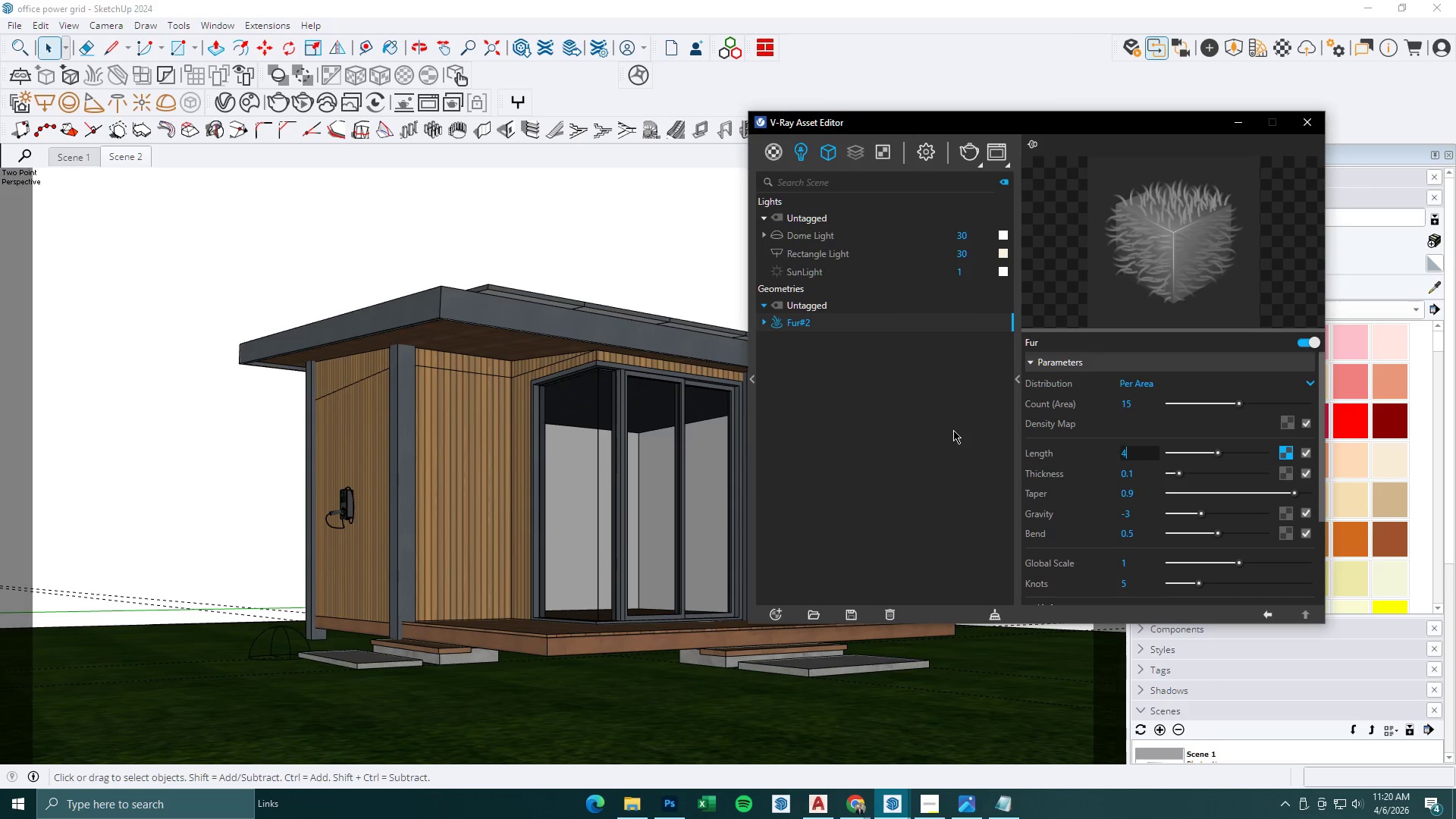 
key(Enter)
 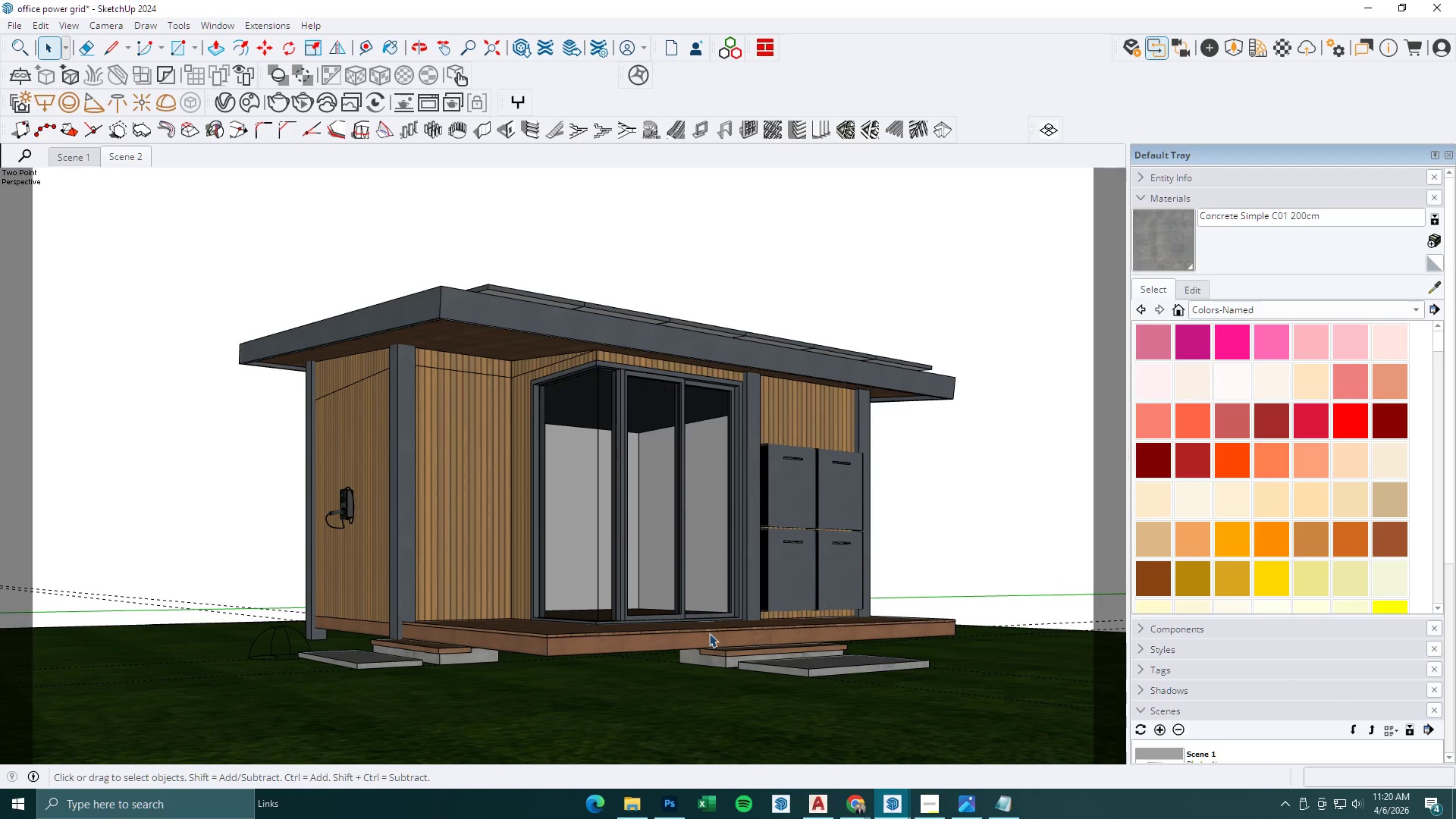 
left_click([509, 636])
 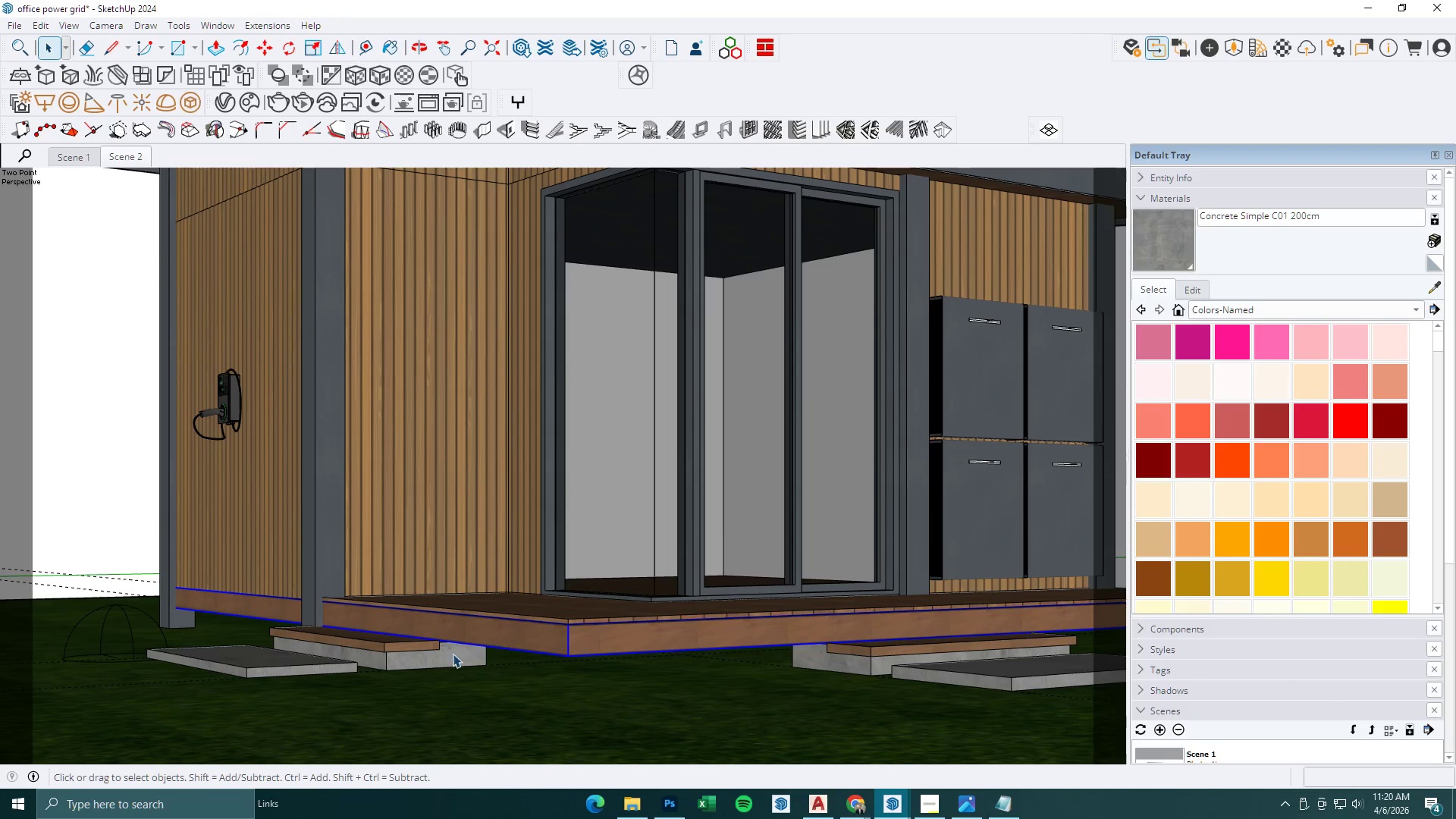 
scroll: coordinate [474, 656], scroll_direction: up, amount: 5.0
 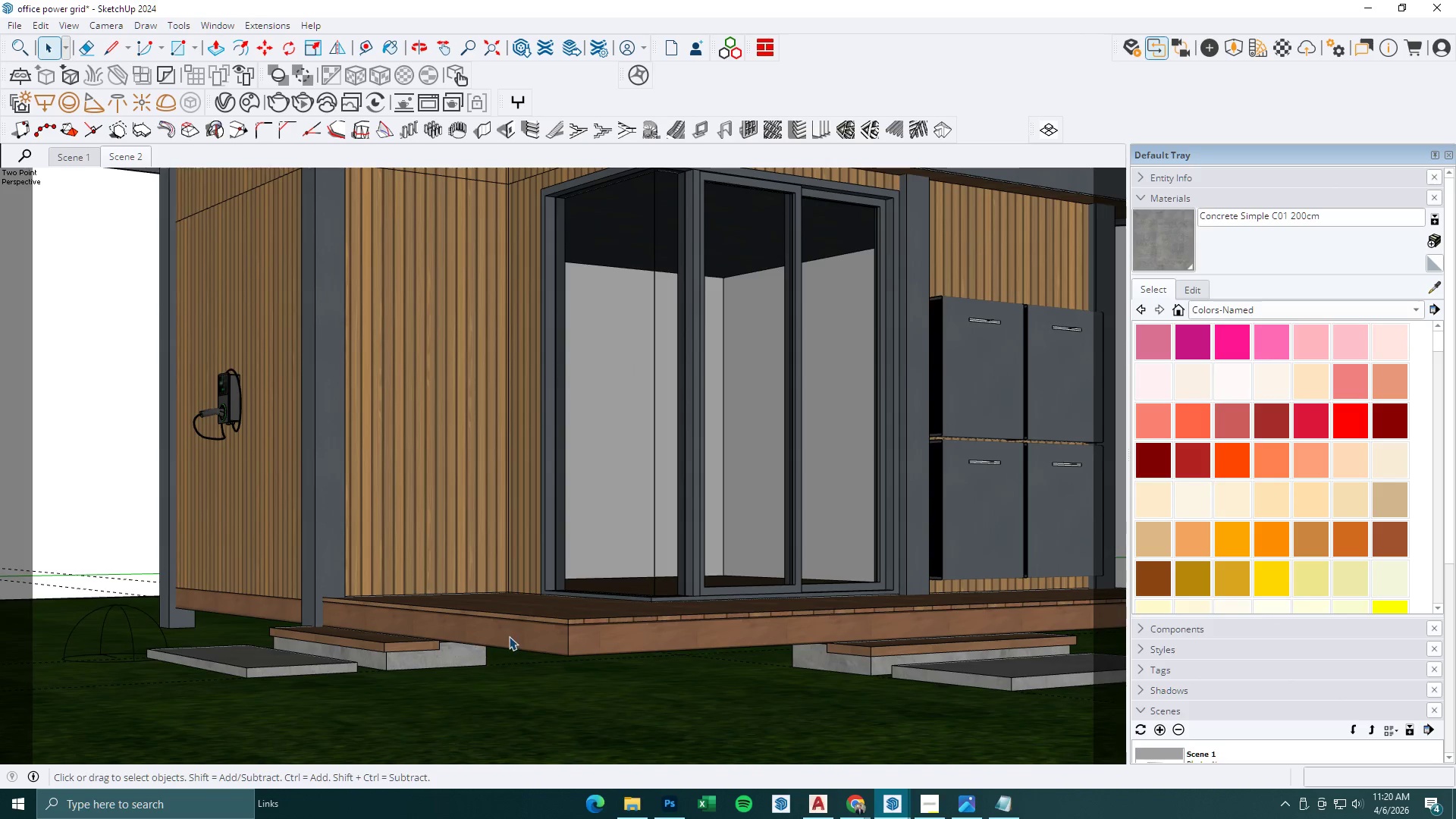 
left_click([438, 660])
 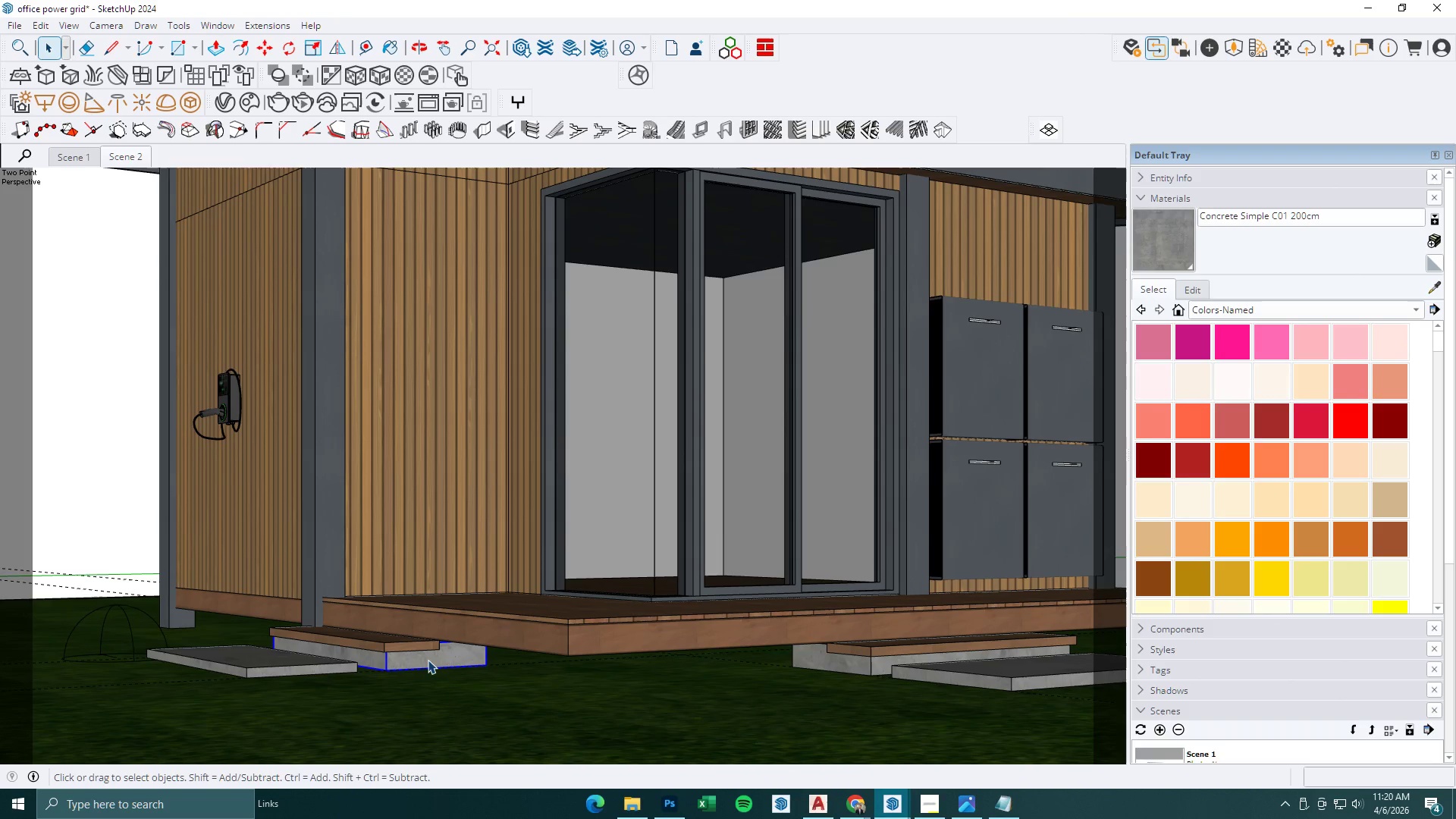 
left_click([476, 688])
 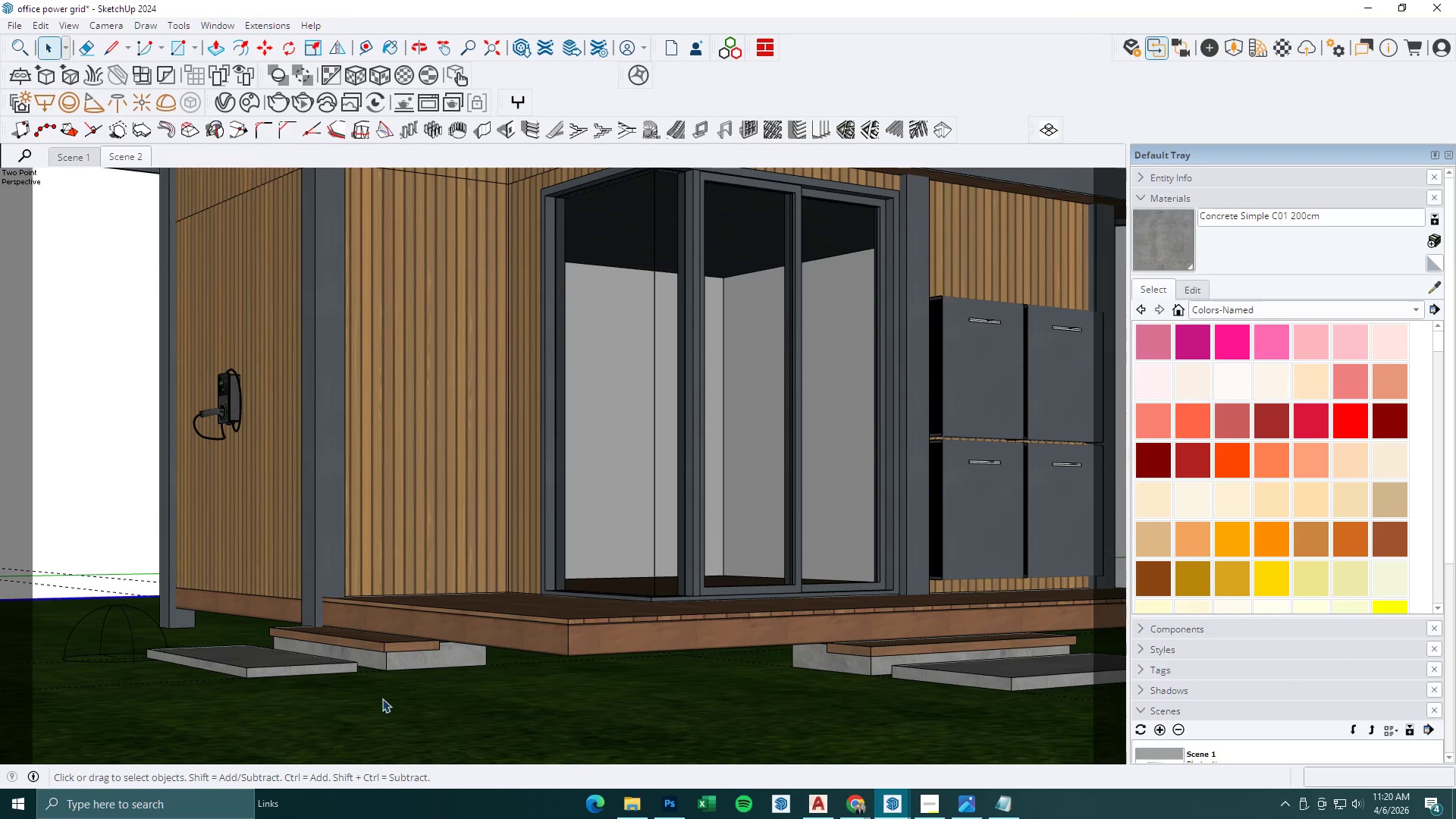 
key(M)
 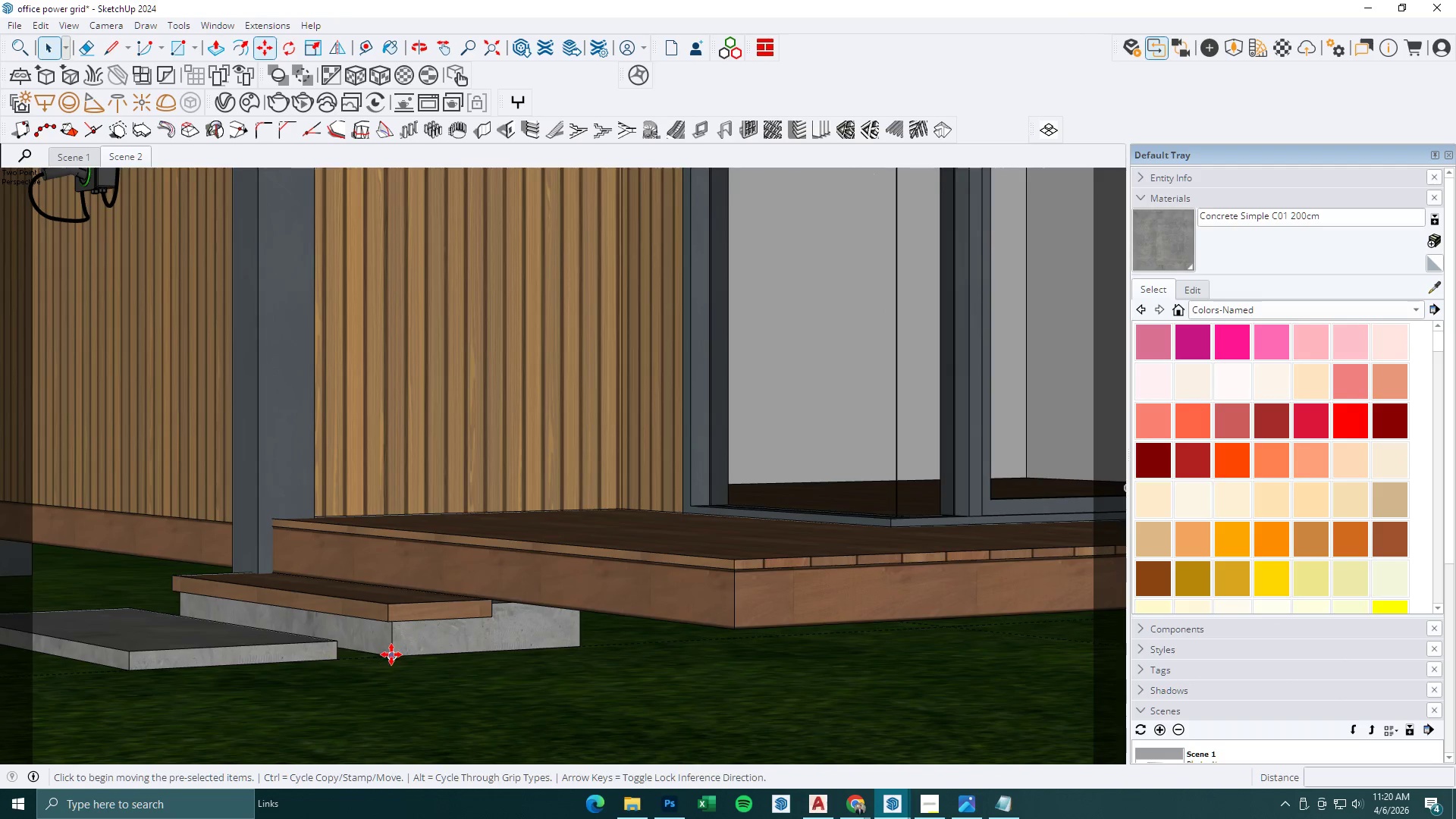 
scroll: coordinate [384, 677], scroll_direction: up, amount: 5.0
 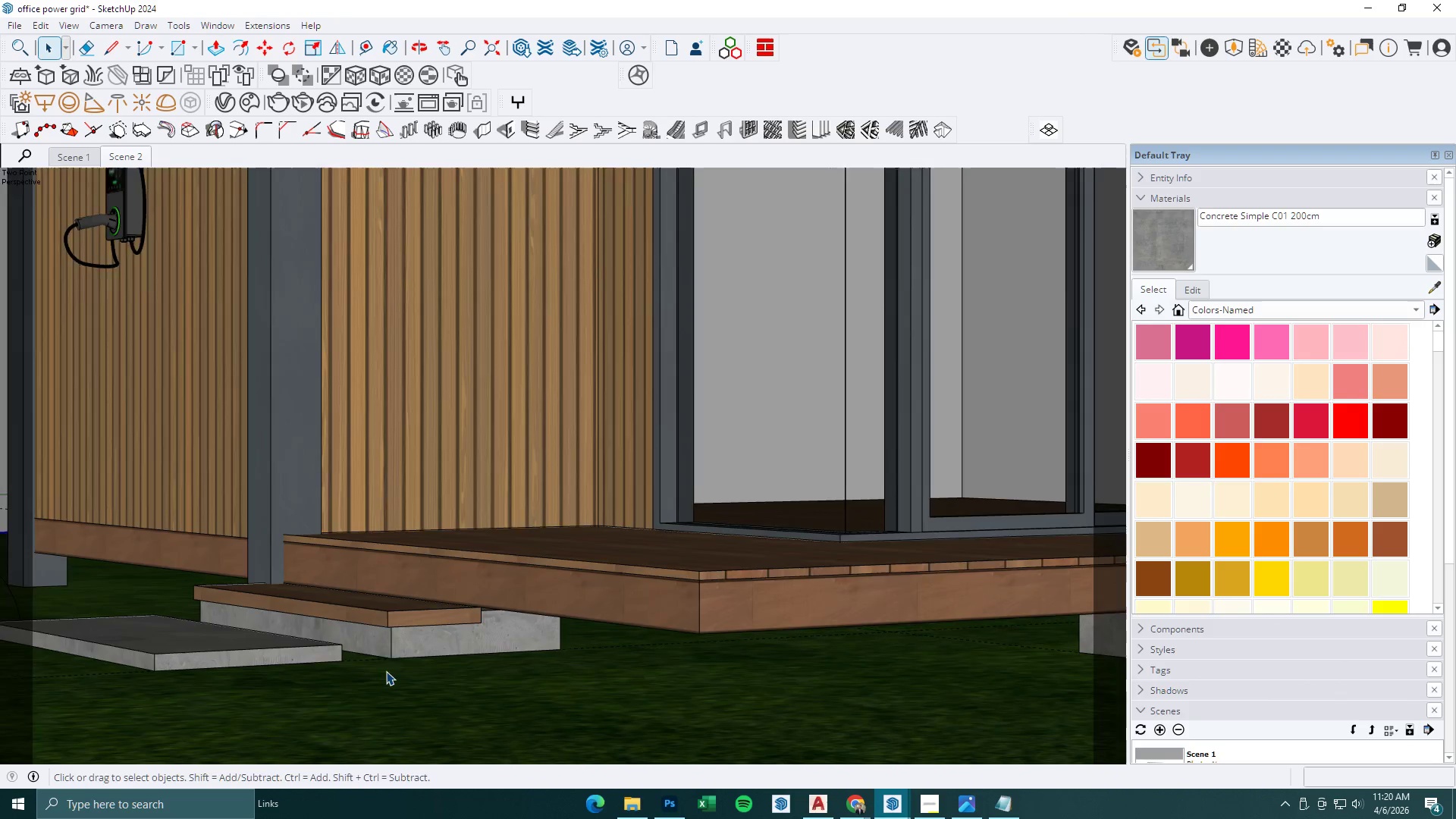 
left_click([391, 654])
 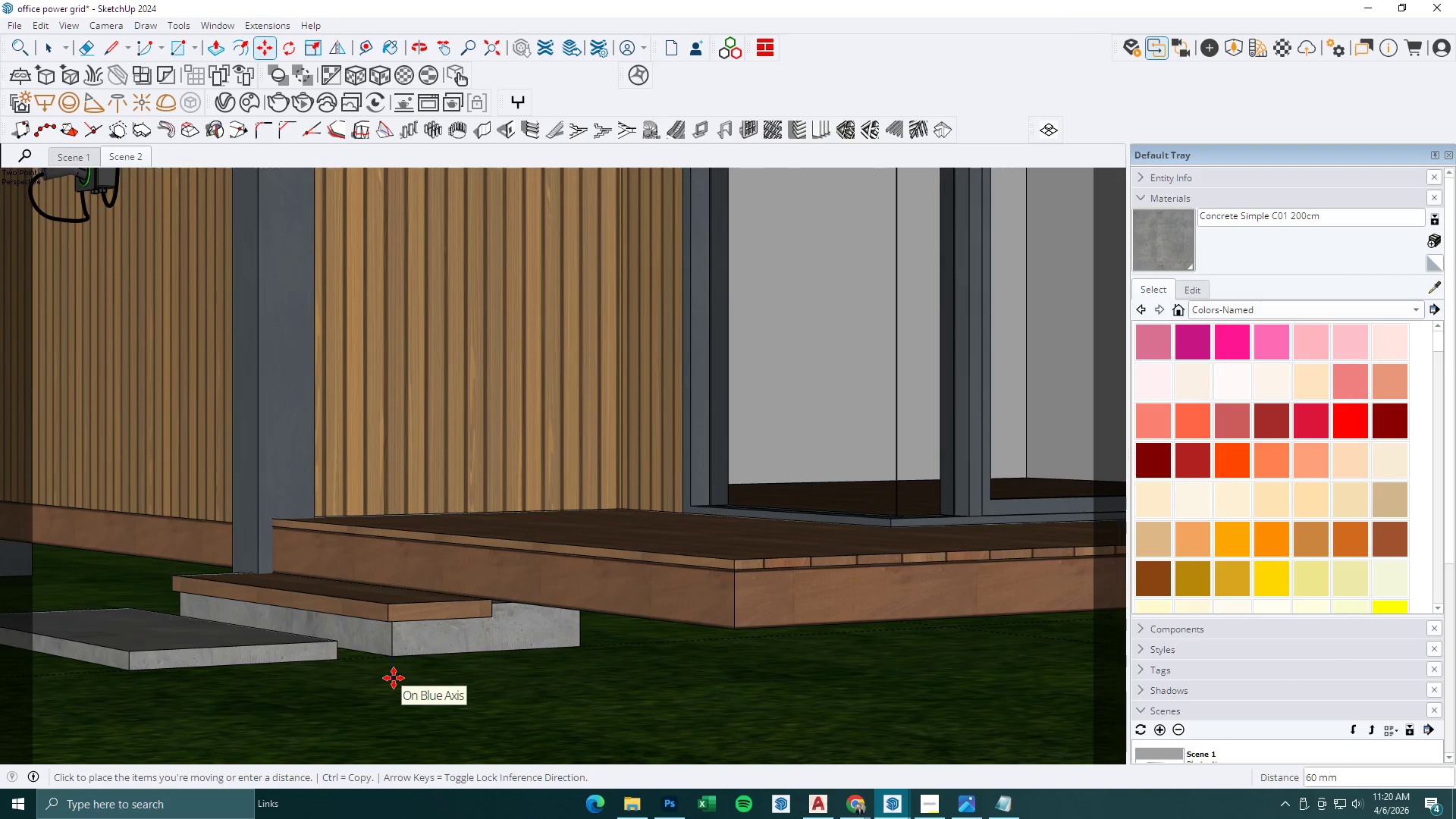 
type(50)
 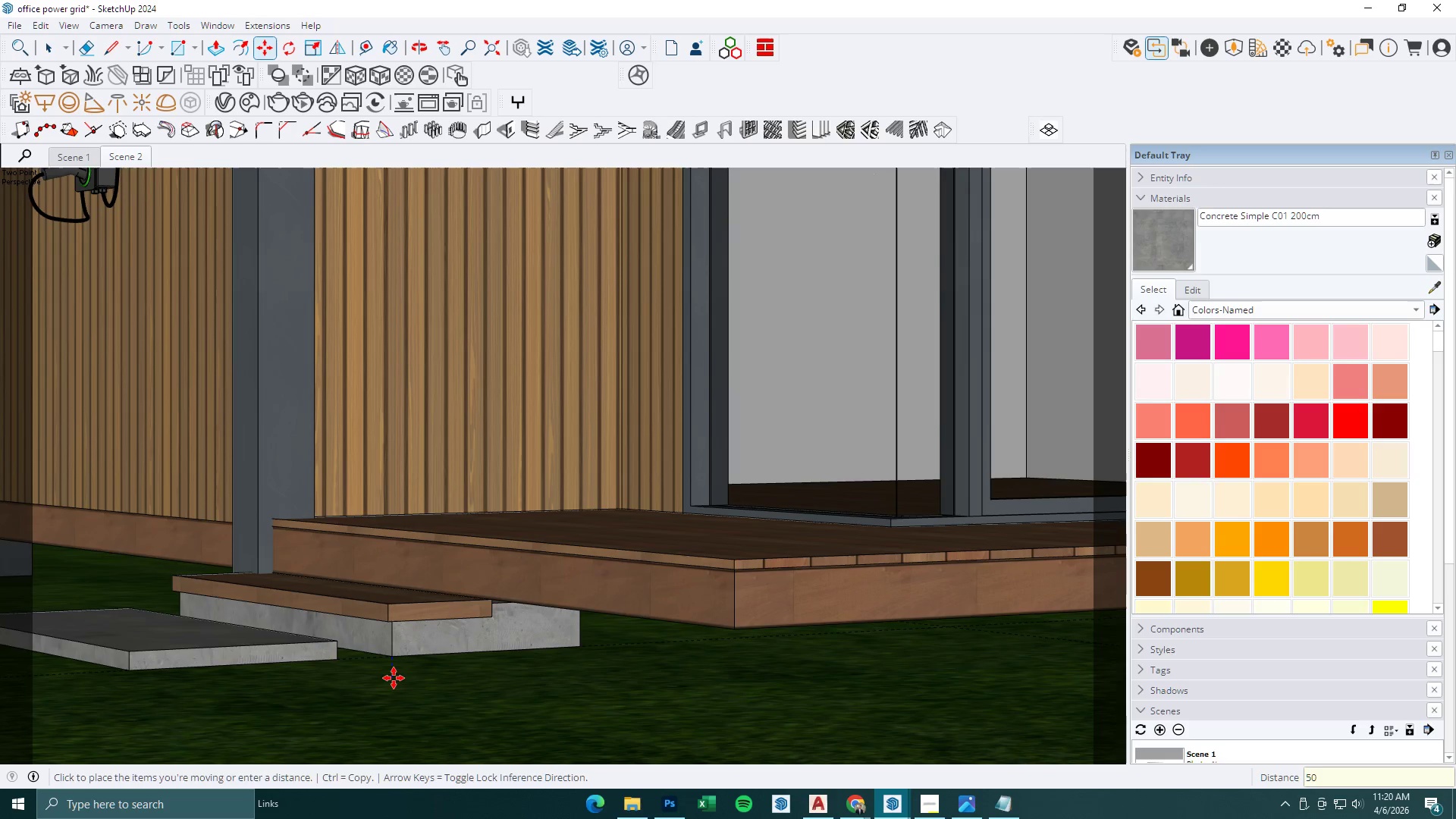 
key(Enter)
 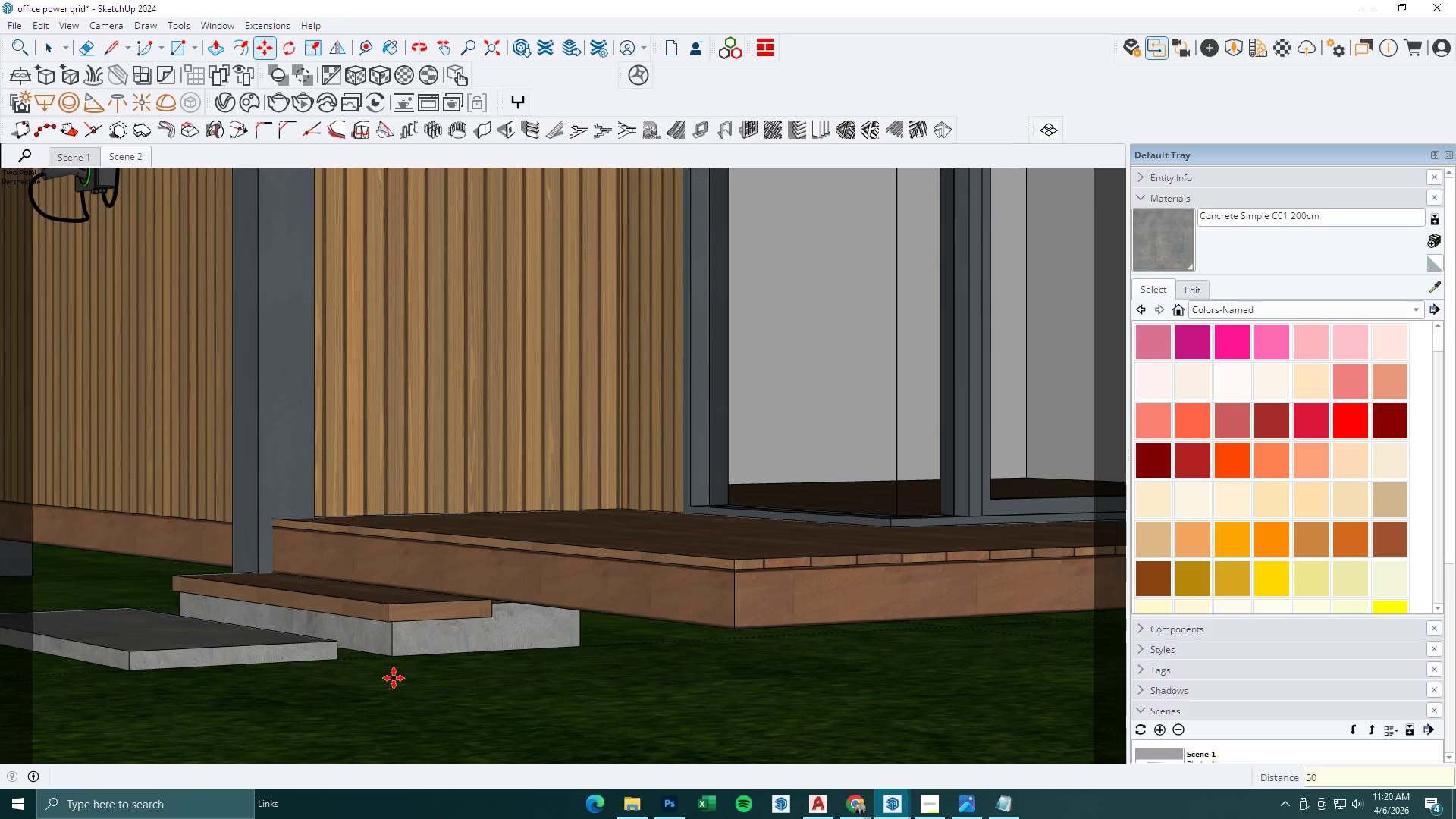 
key(Space)
 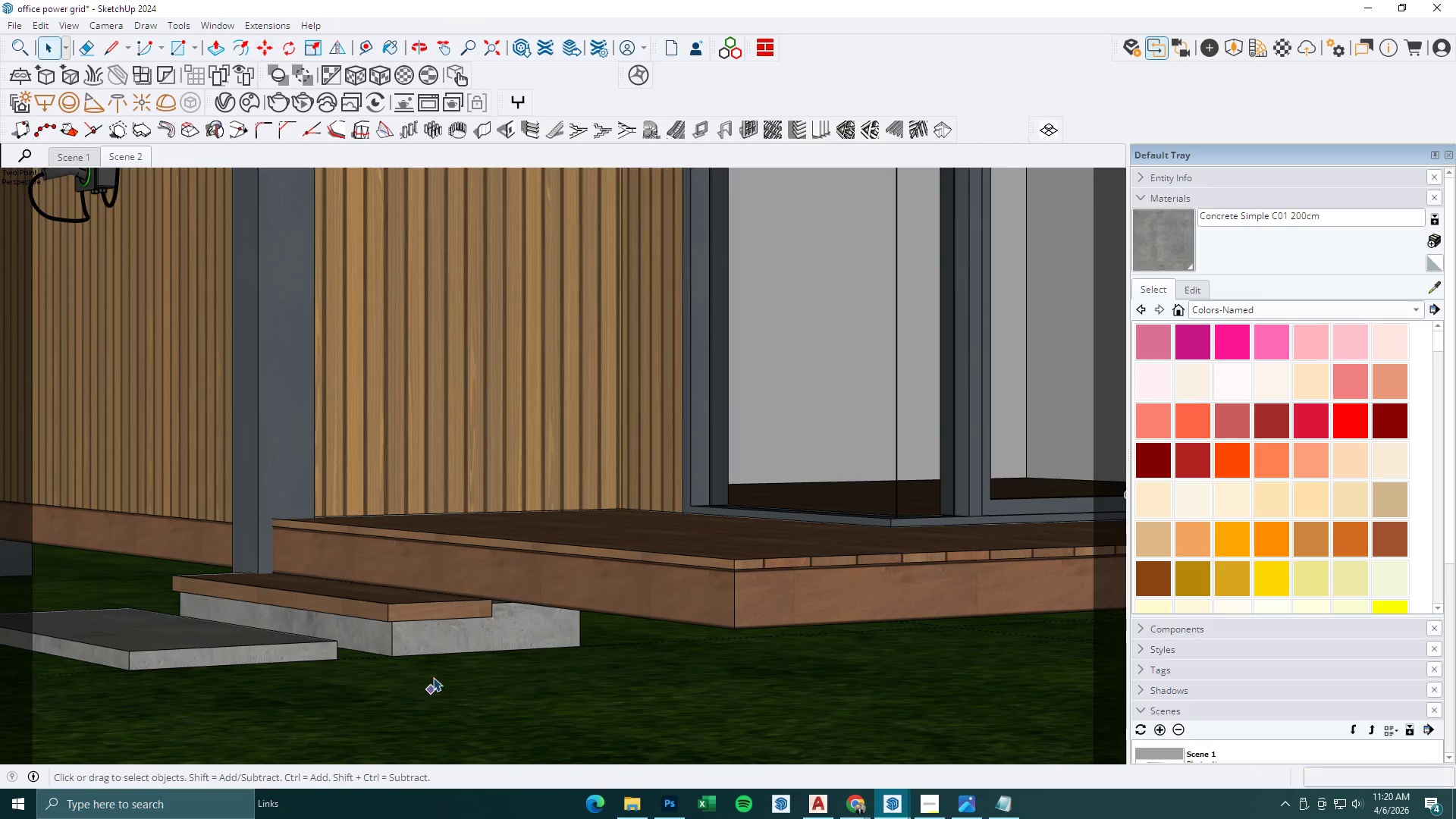 
key(Escape)
 